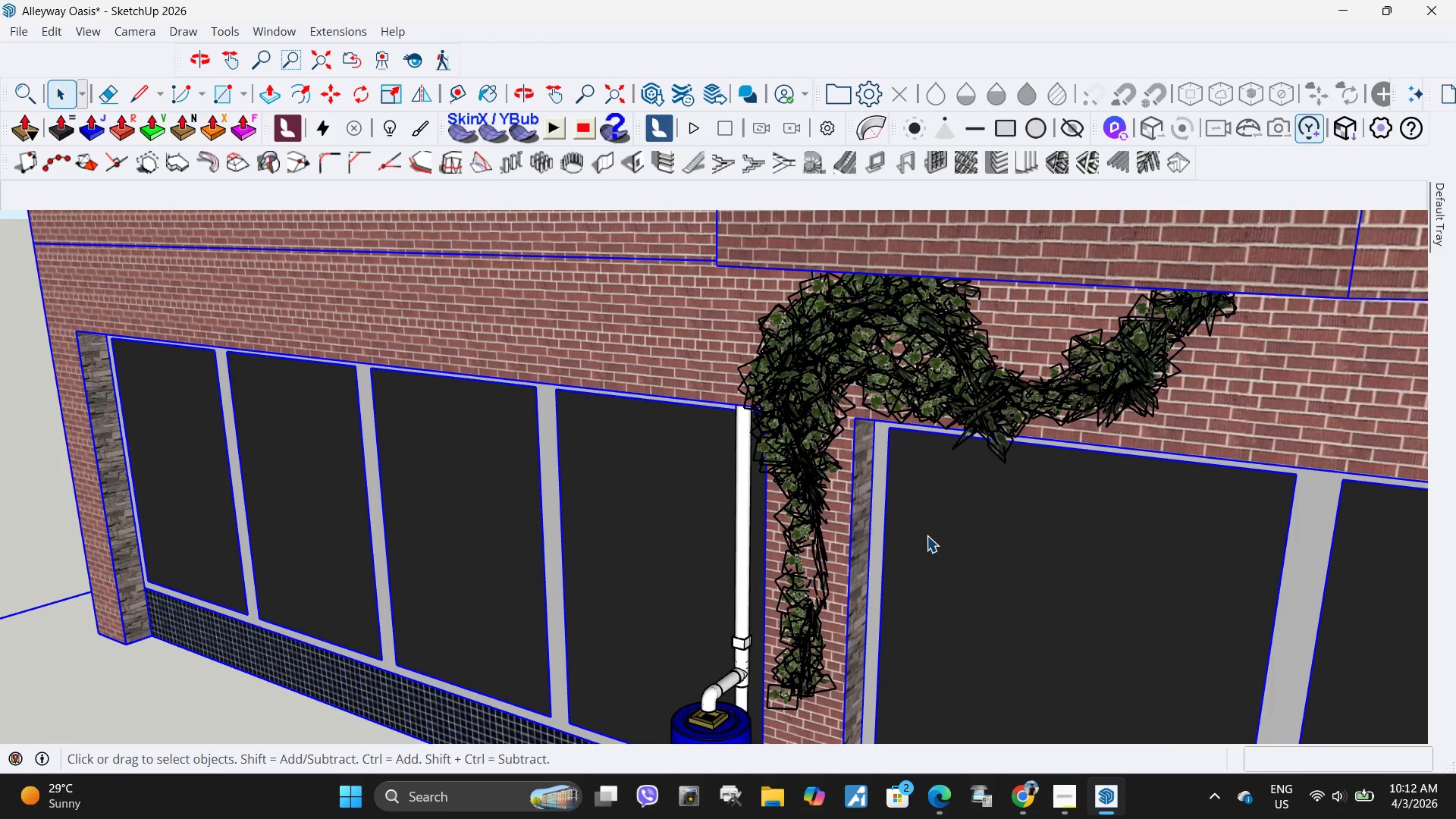 
scroll: coordinate [757, 577], scroll_direction: down, amount: 11.0
 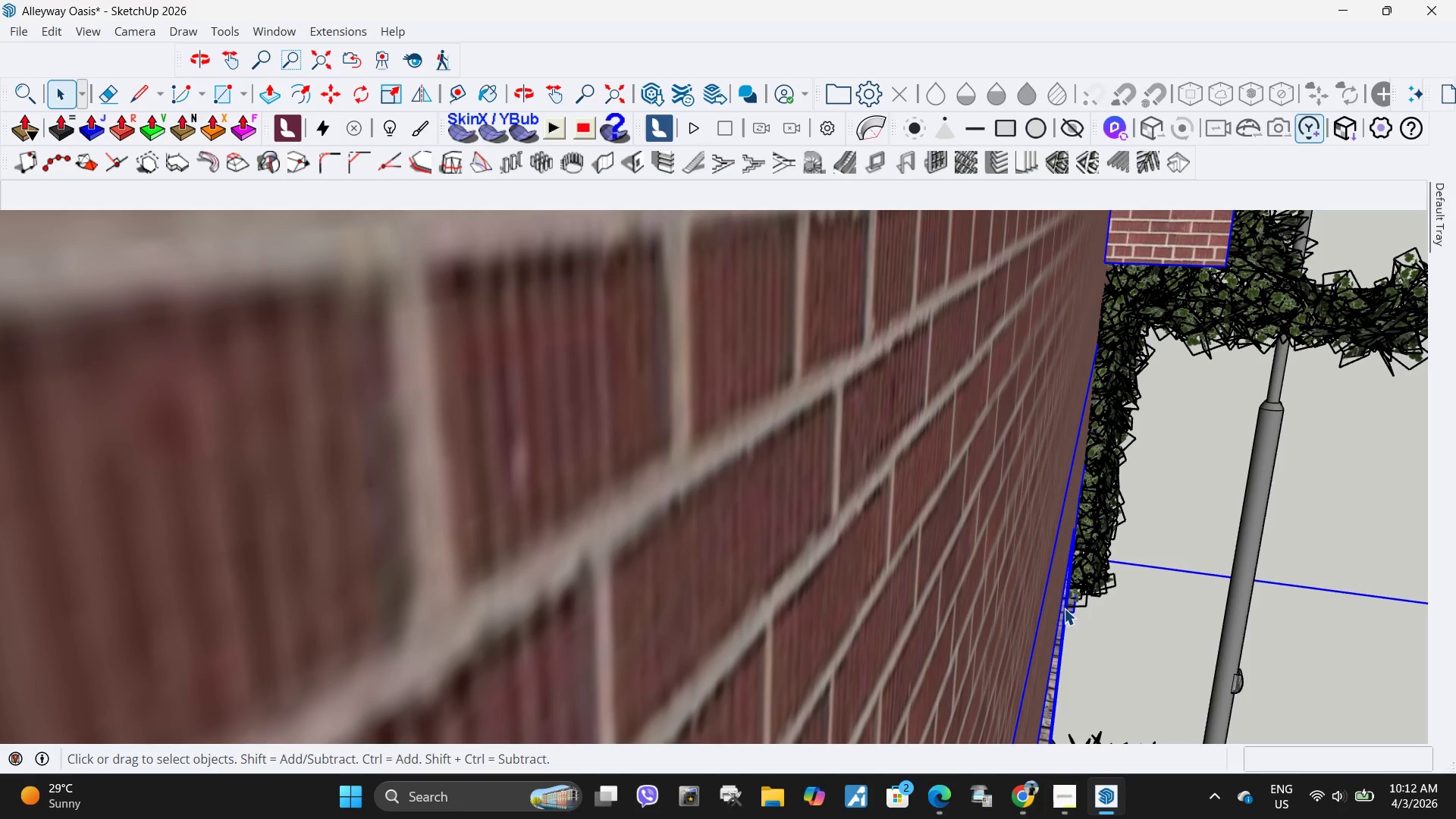 
key(H)
 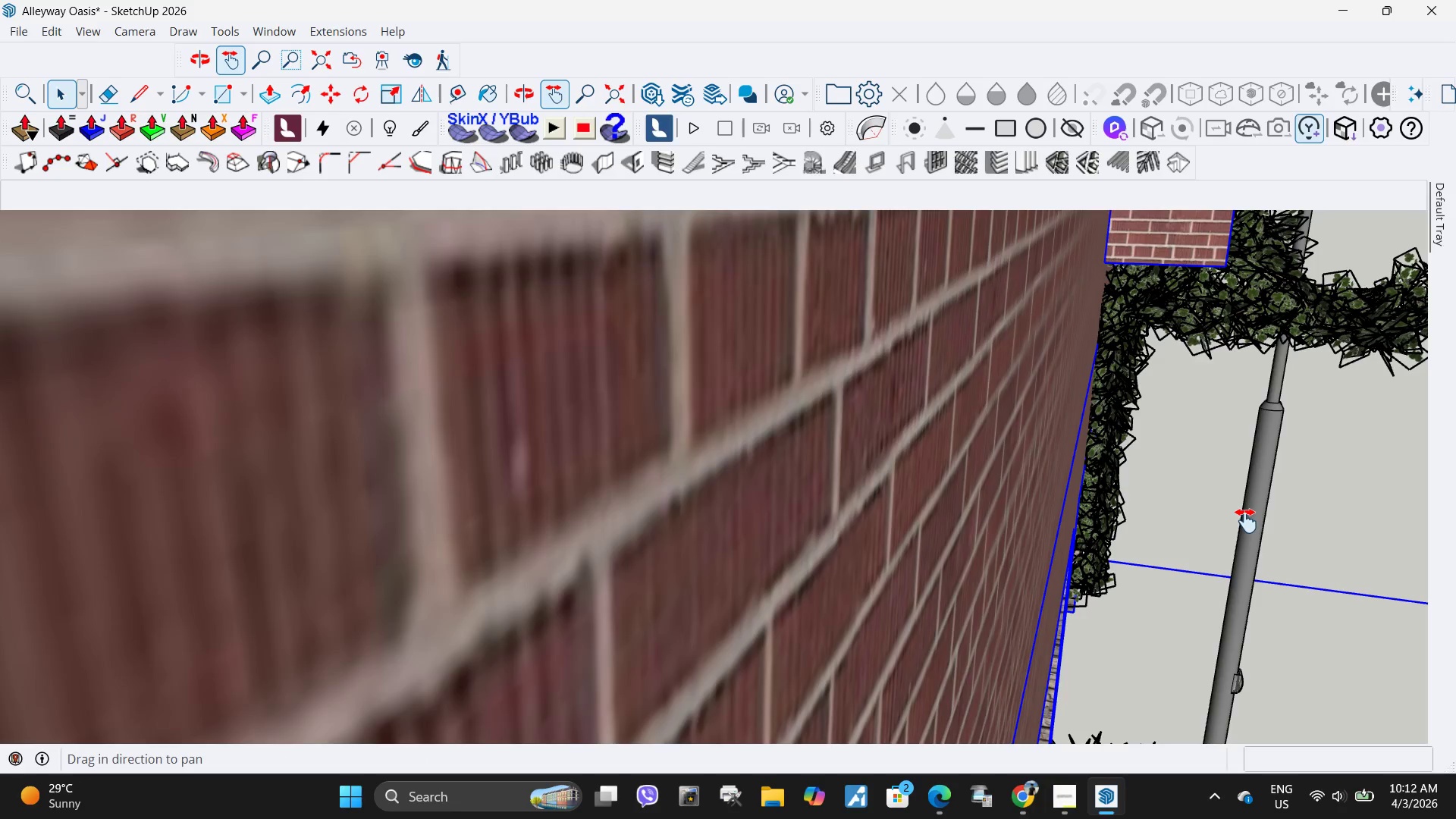 
left_click_drag(start_coordinate=[1246, 521], to_coordinate=[751, 476])
 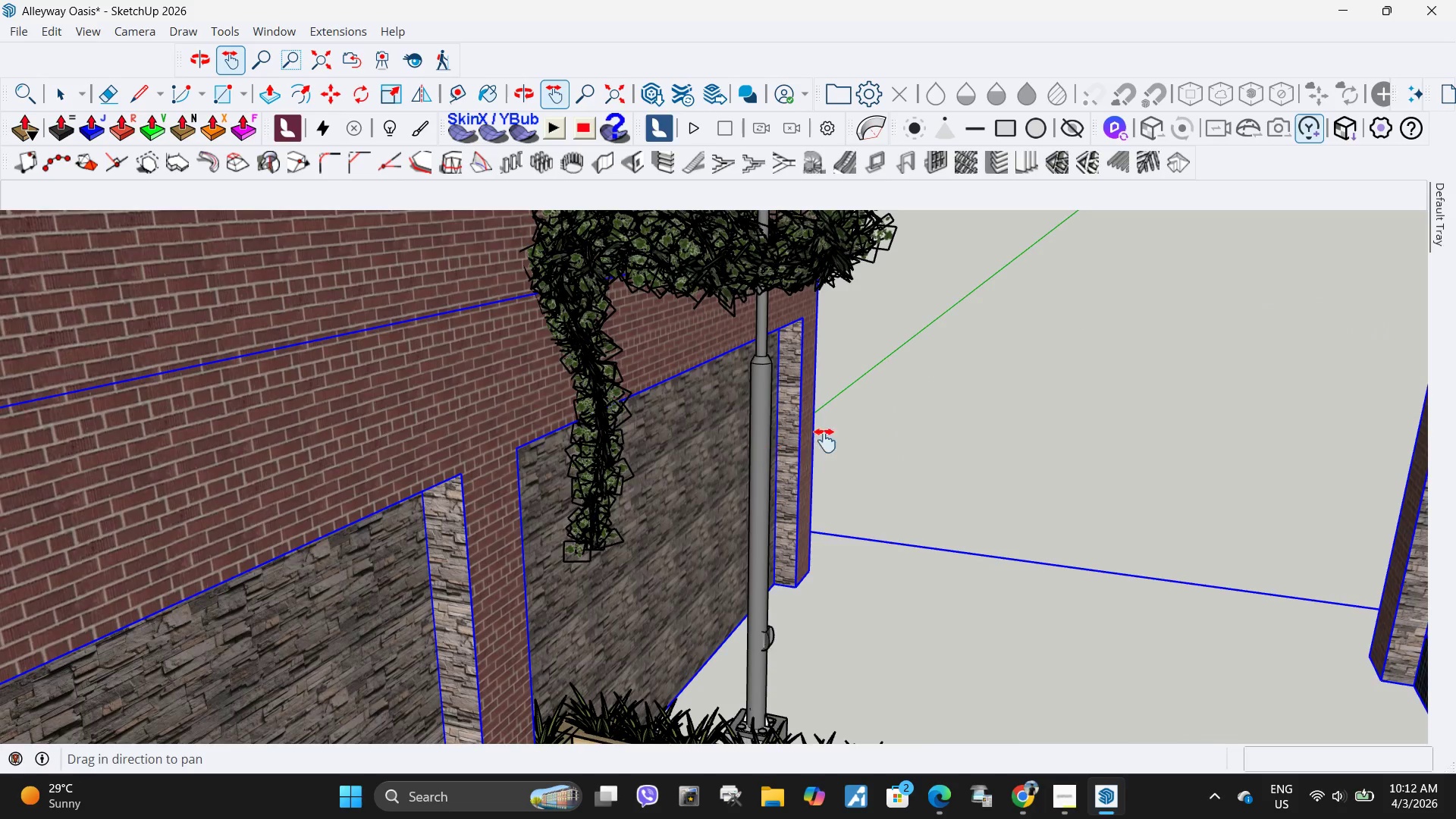 
scroll: coordinate [931, 462], scroll_direction: down, amount: 12.0
 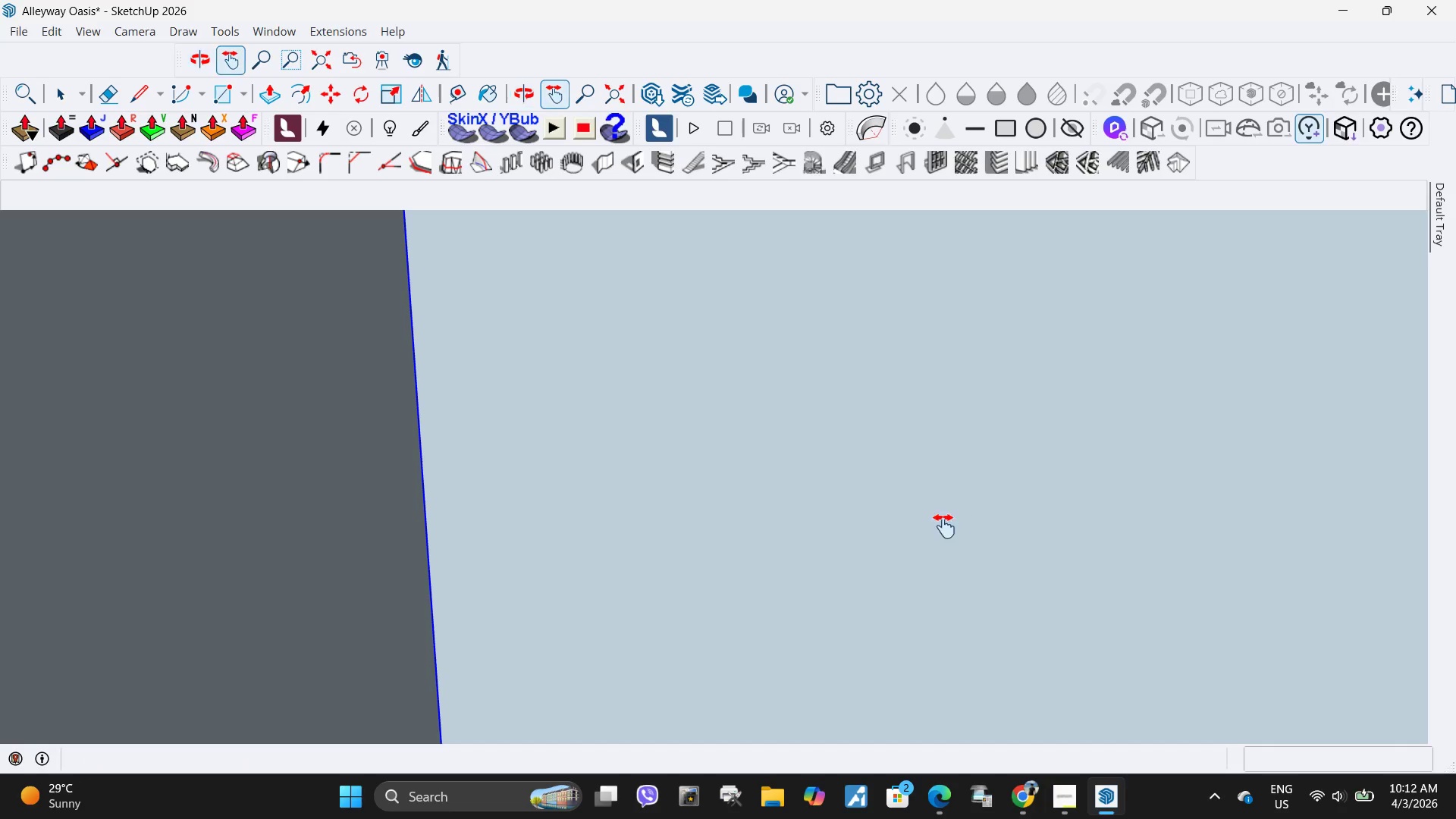 
left_click_drag(start_coordinate=[541, 531], to_coordinate=[1065, 519])
 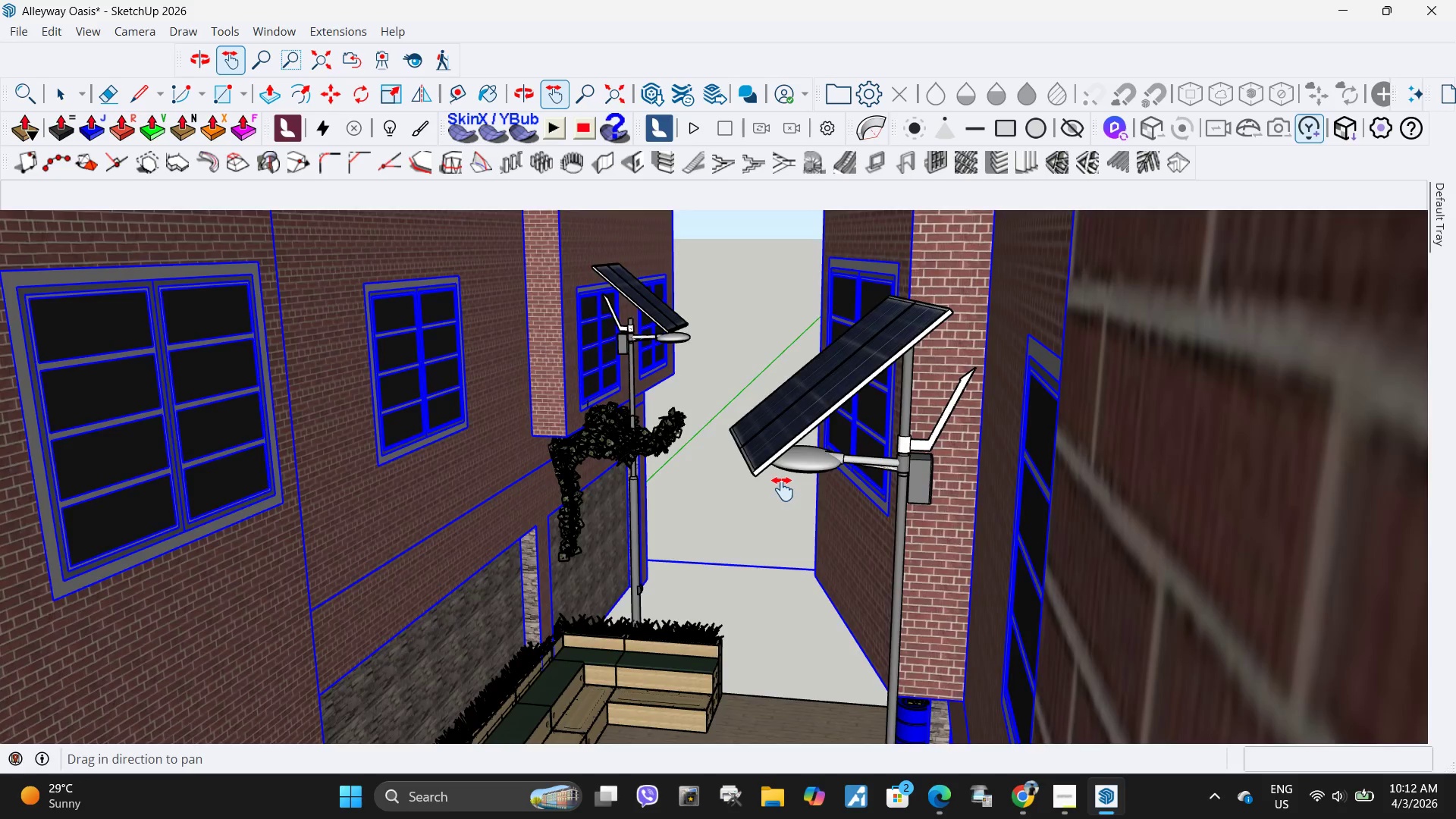 
scroll: coordinate [783, 489], scroll_direction: down, amount: 10.0
 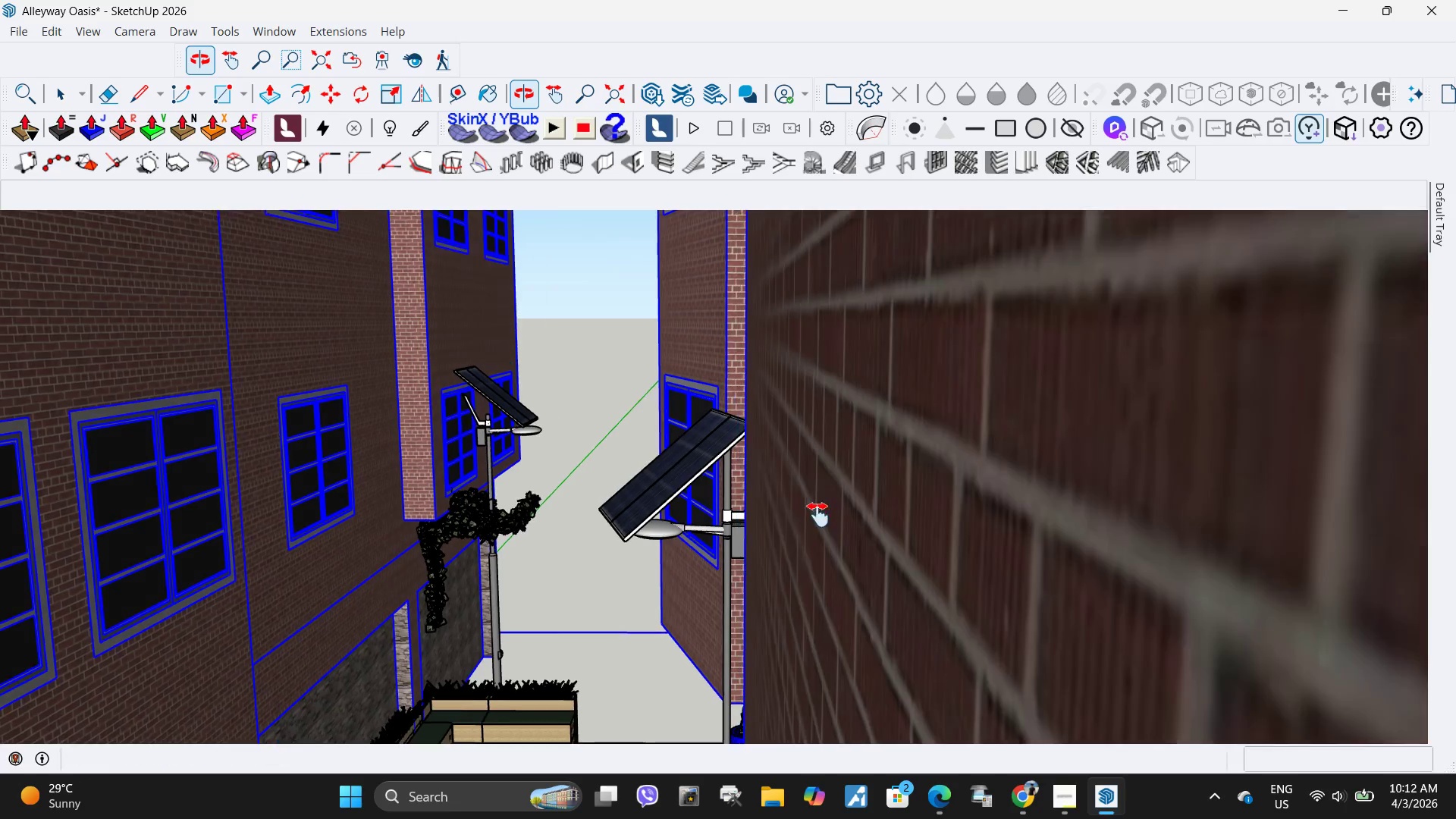 
left_click_drag(start_coordinate=[714, 522], to_coordinate=[918, 394])
 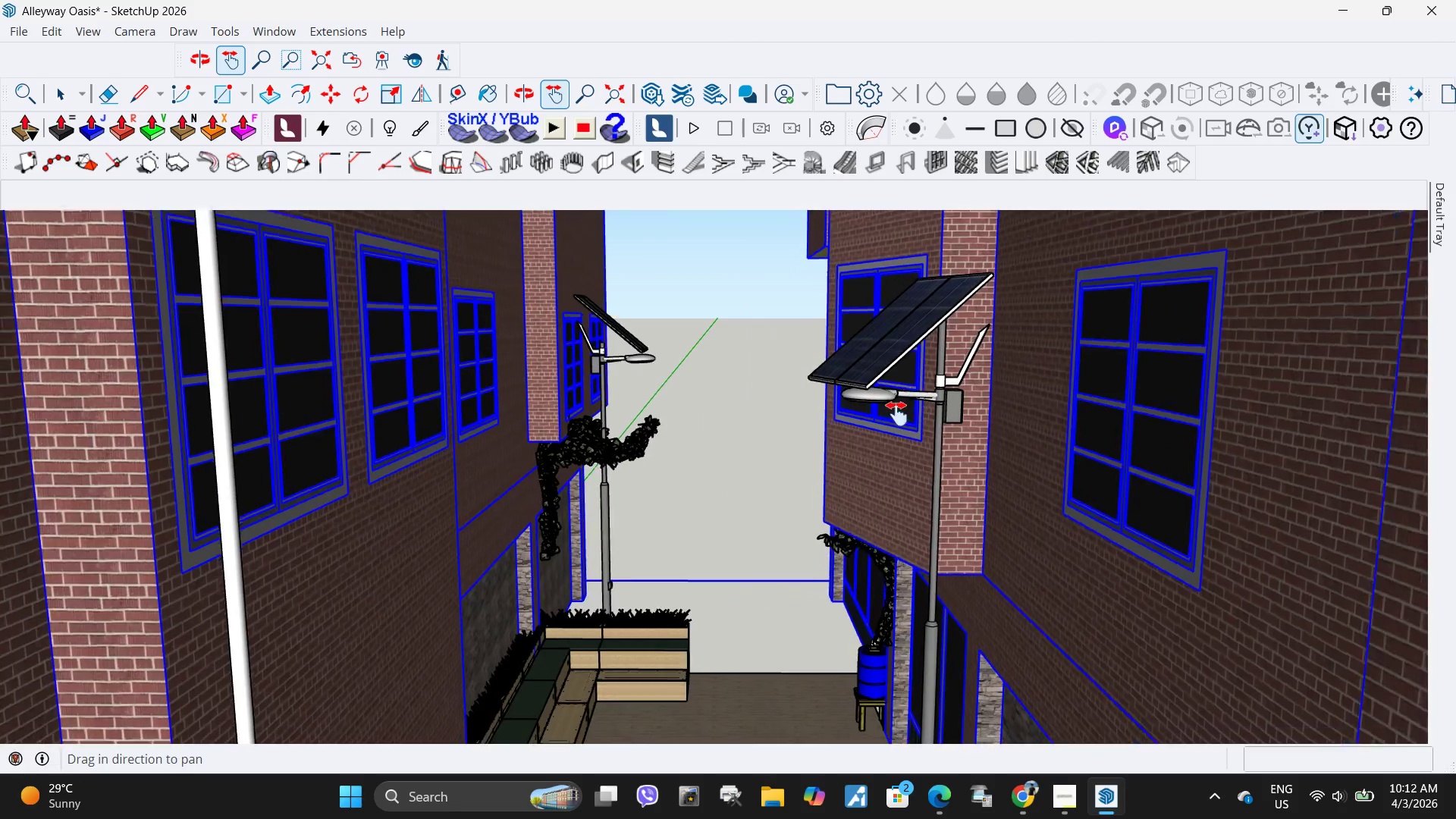 
key(Space)
 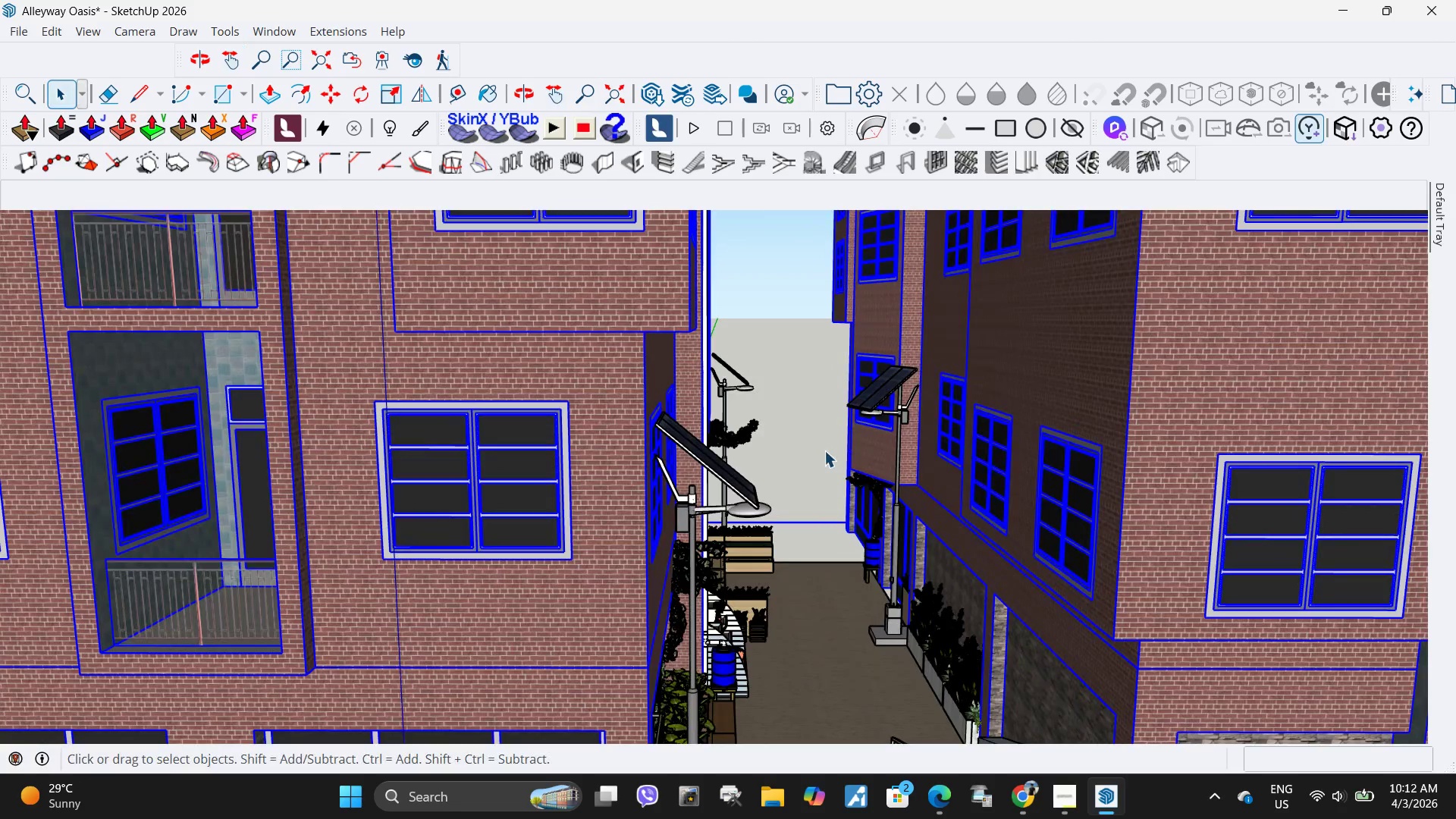 
left_click([824, 452])
 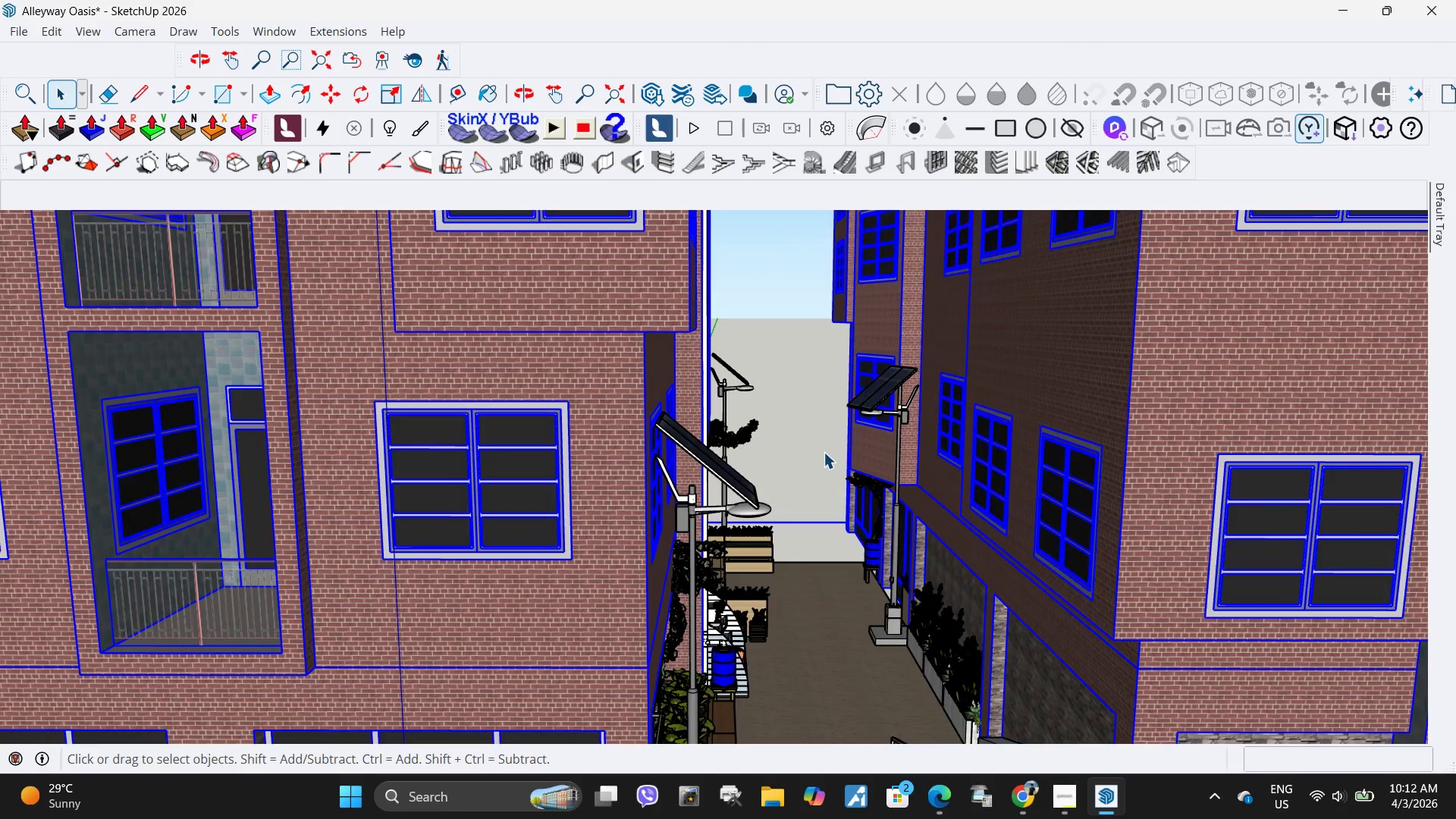 
scroll: coordinate [866, 429], scroll_direction: down, amount: 11.0
 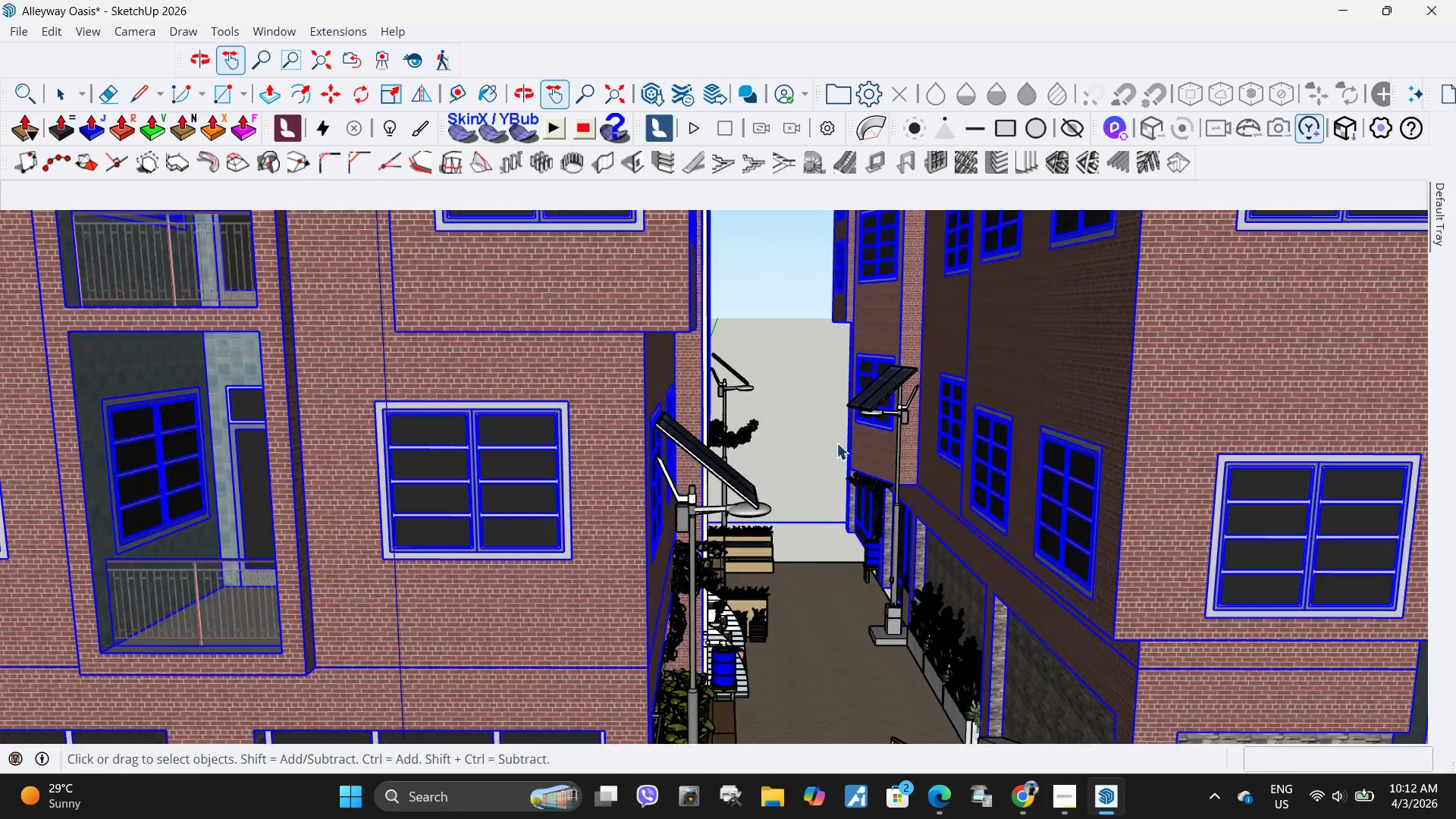 
key(Escape)
 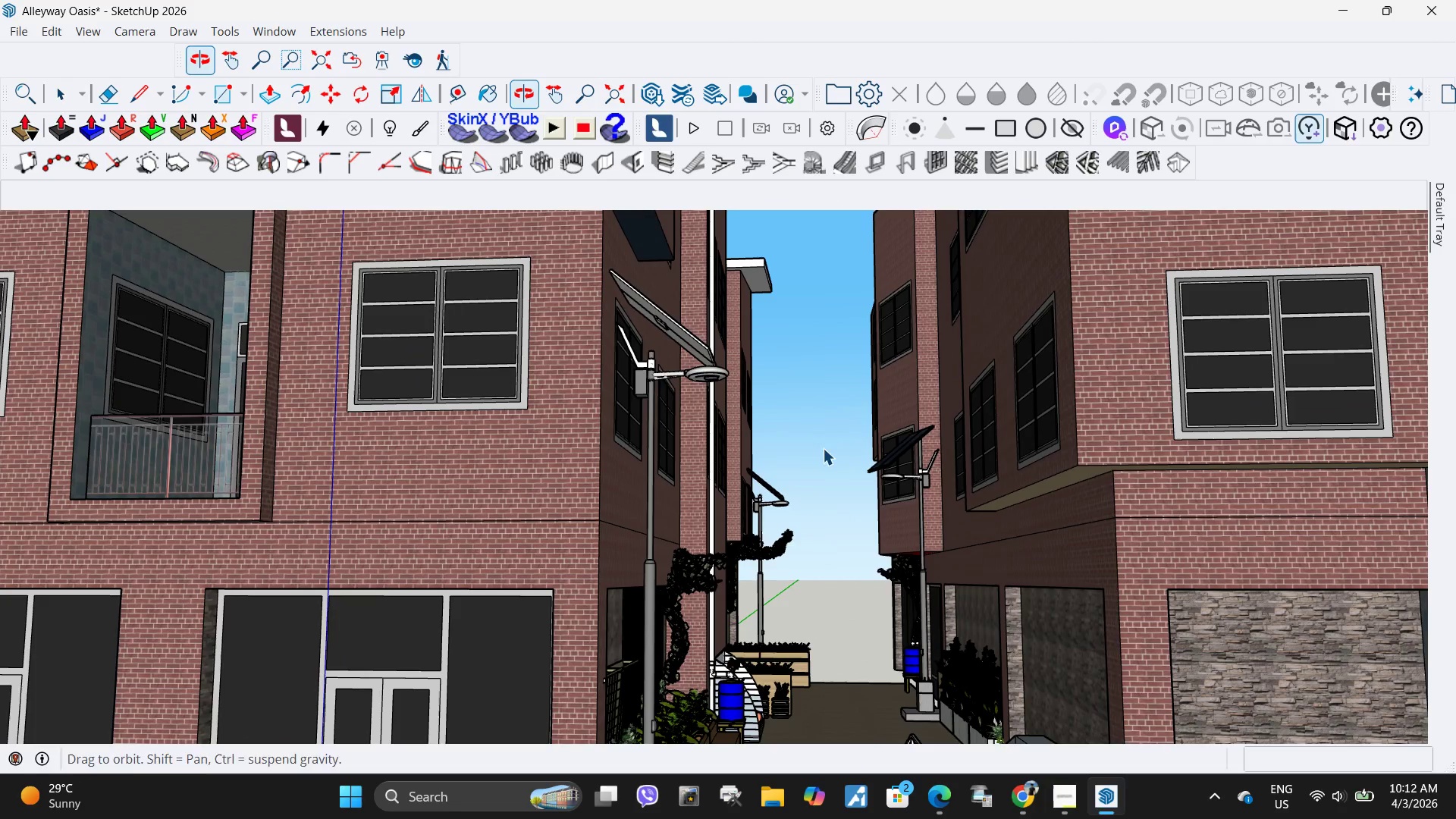 
scroll: coordinate [827, 446], scroll_direction: down, amount: 4.0
 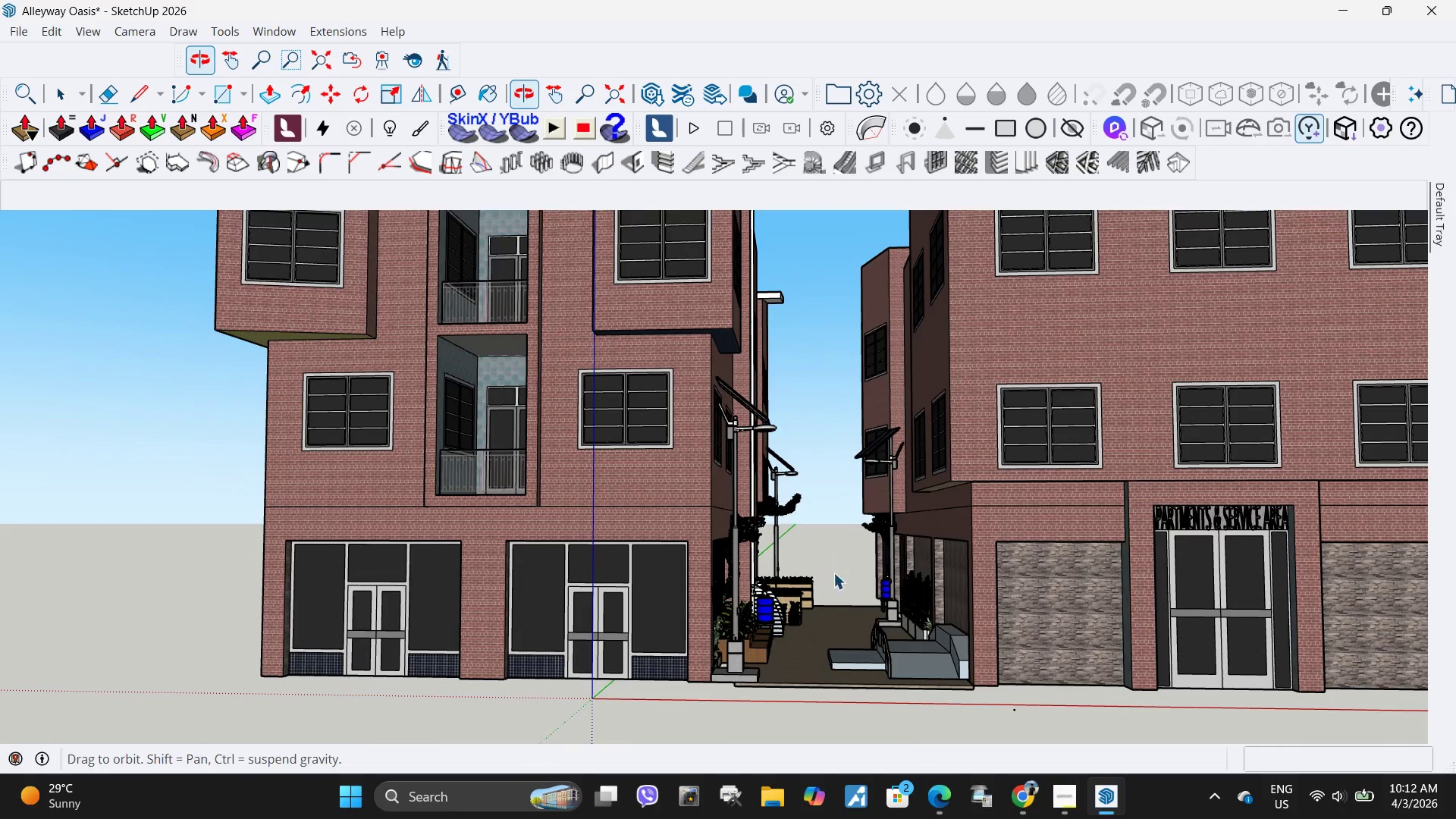 
scroll: coordinate [830, 578], scroll_direction: up, amount: 5.0
 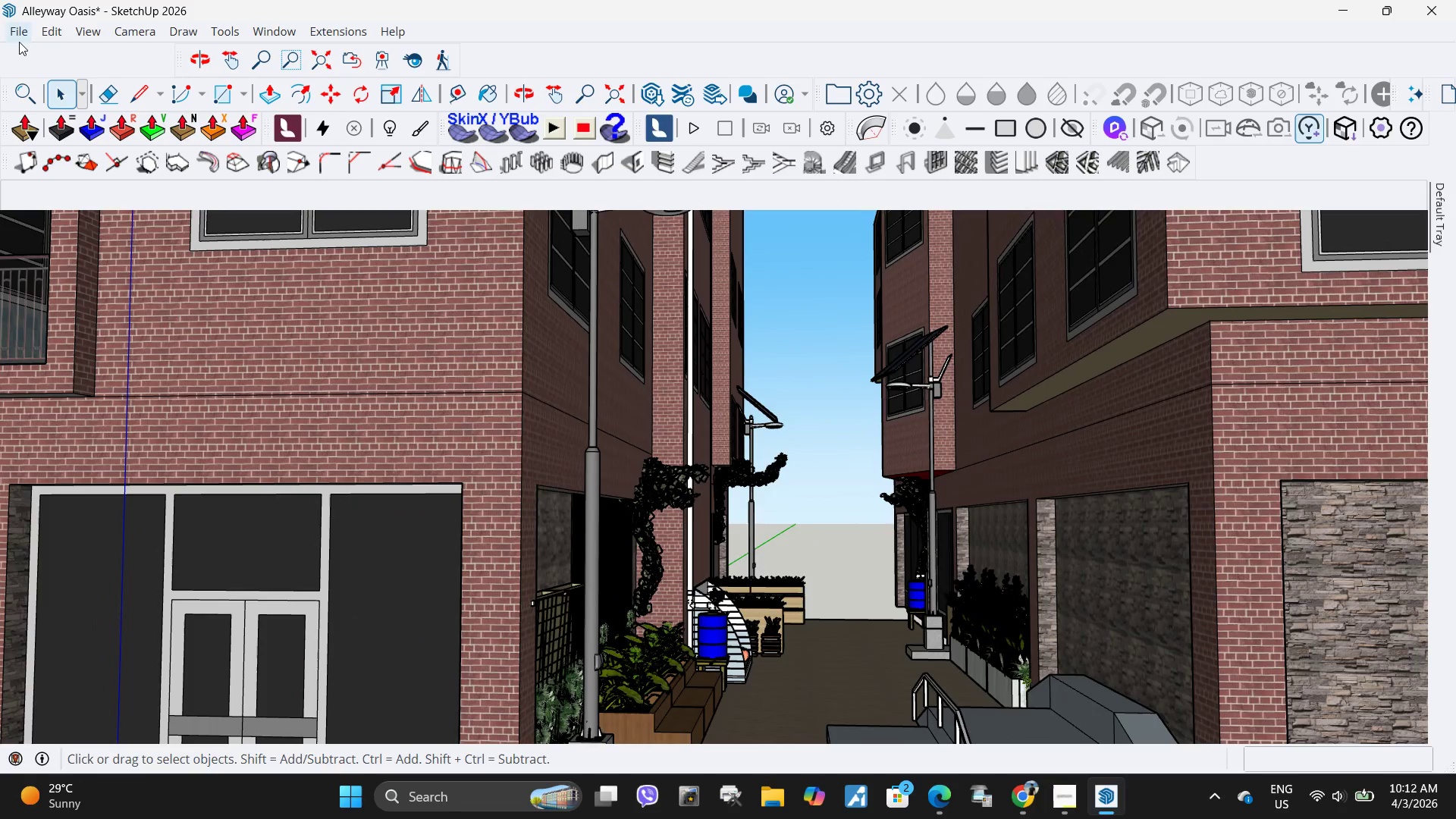 
left_click([19, 42])
 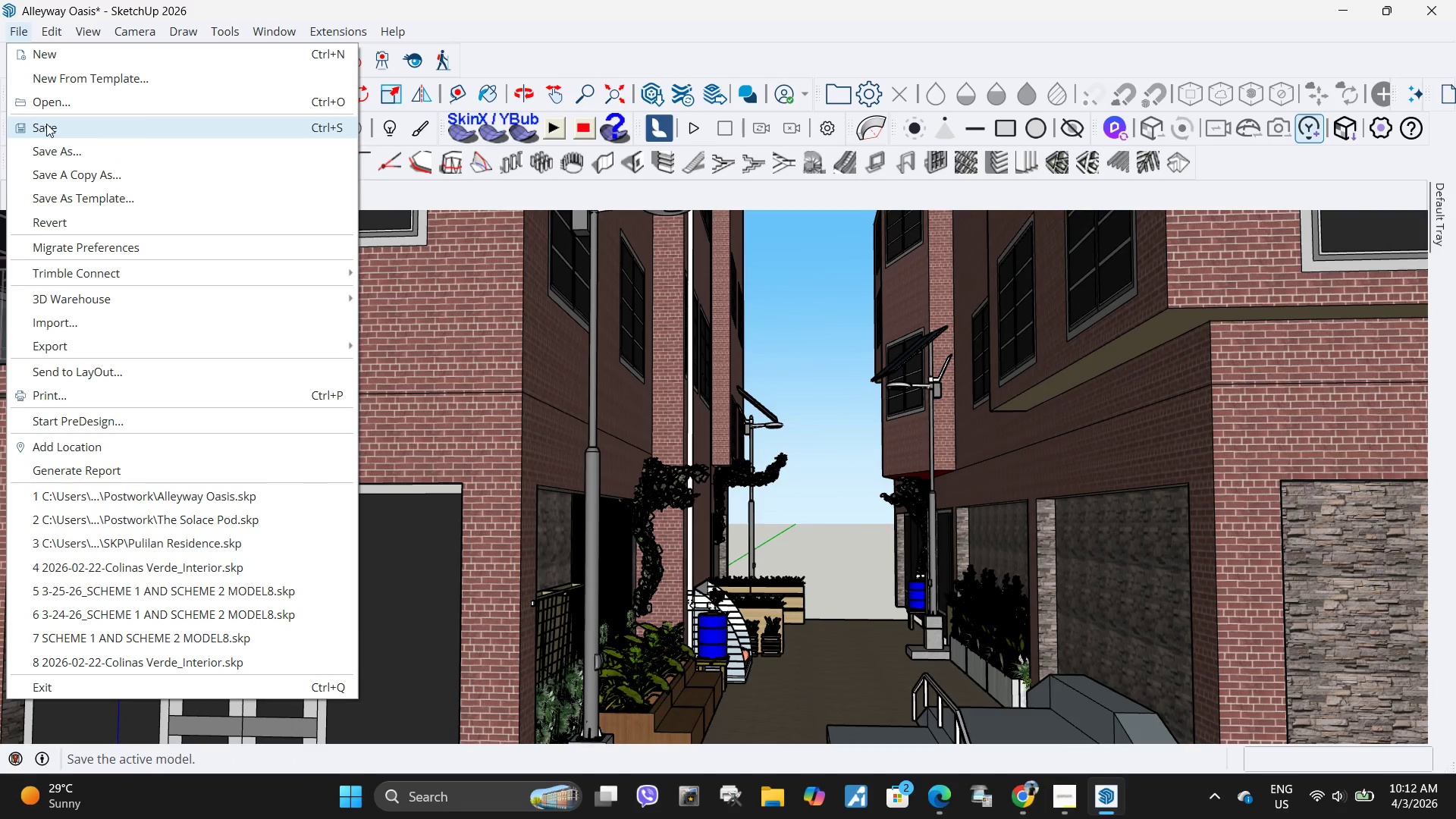 
left_click([46, 124])
 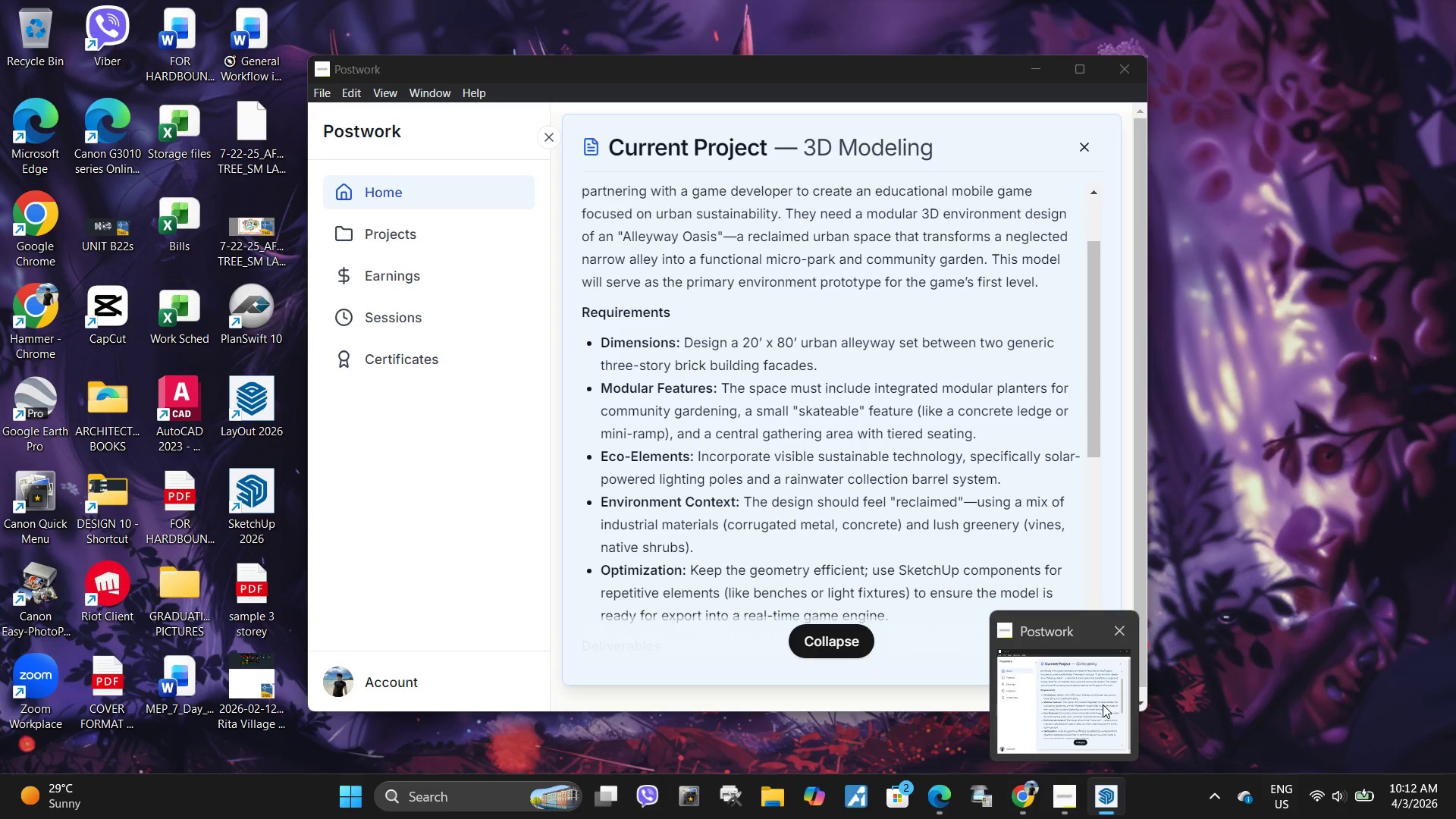 
wait(9.28)
 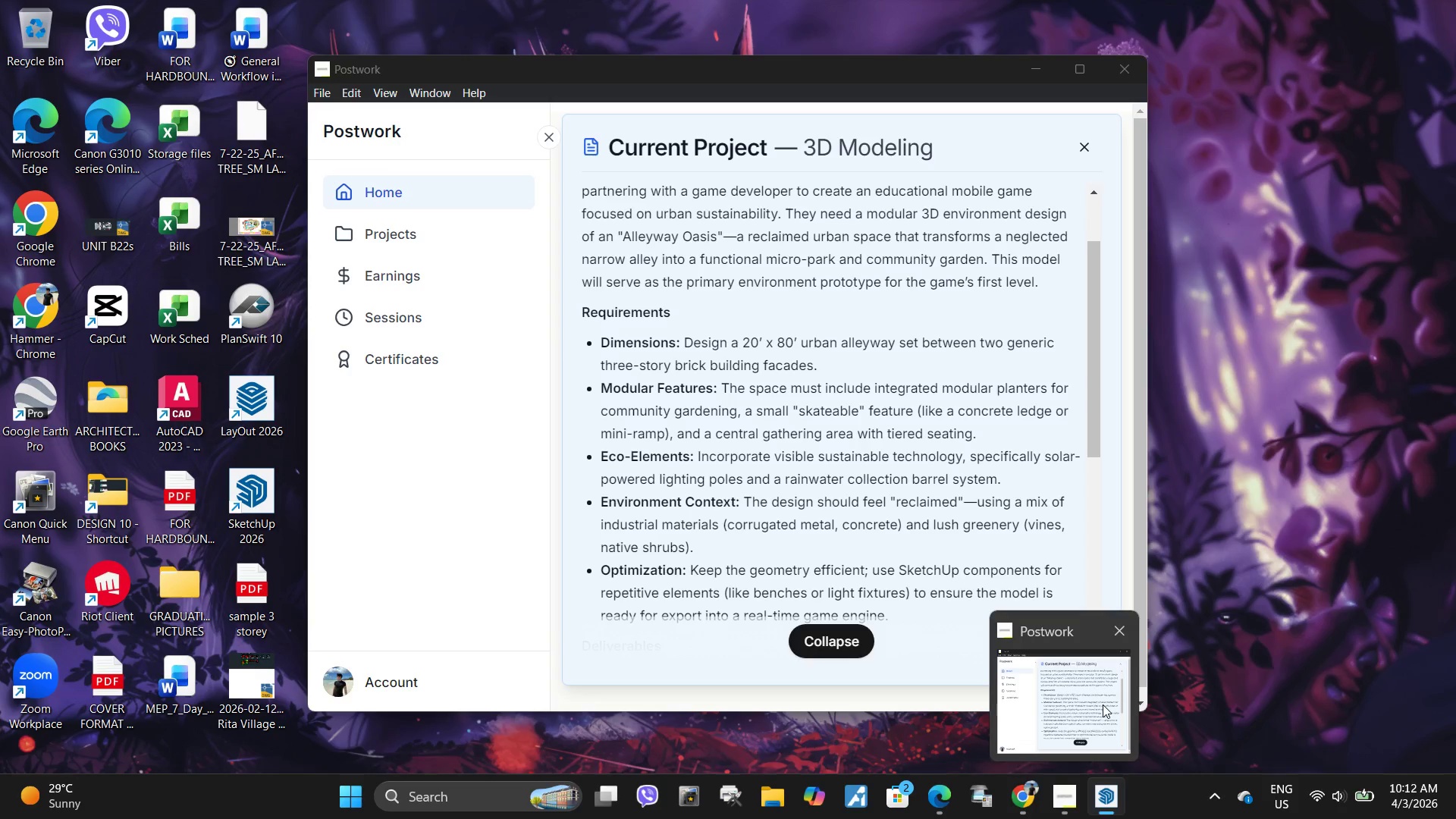 
left_click([1015, 802])
 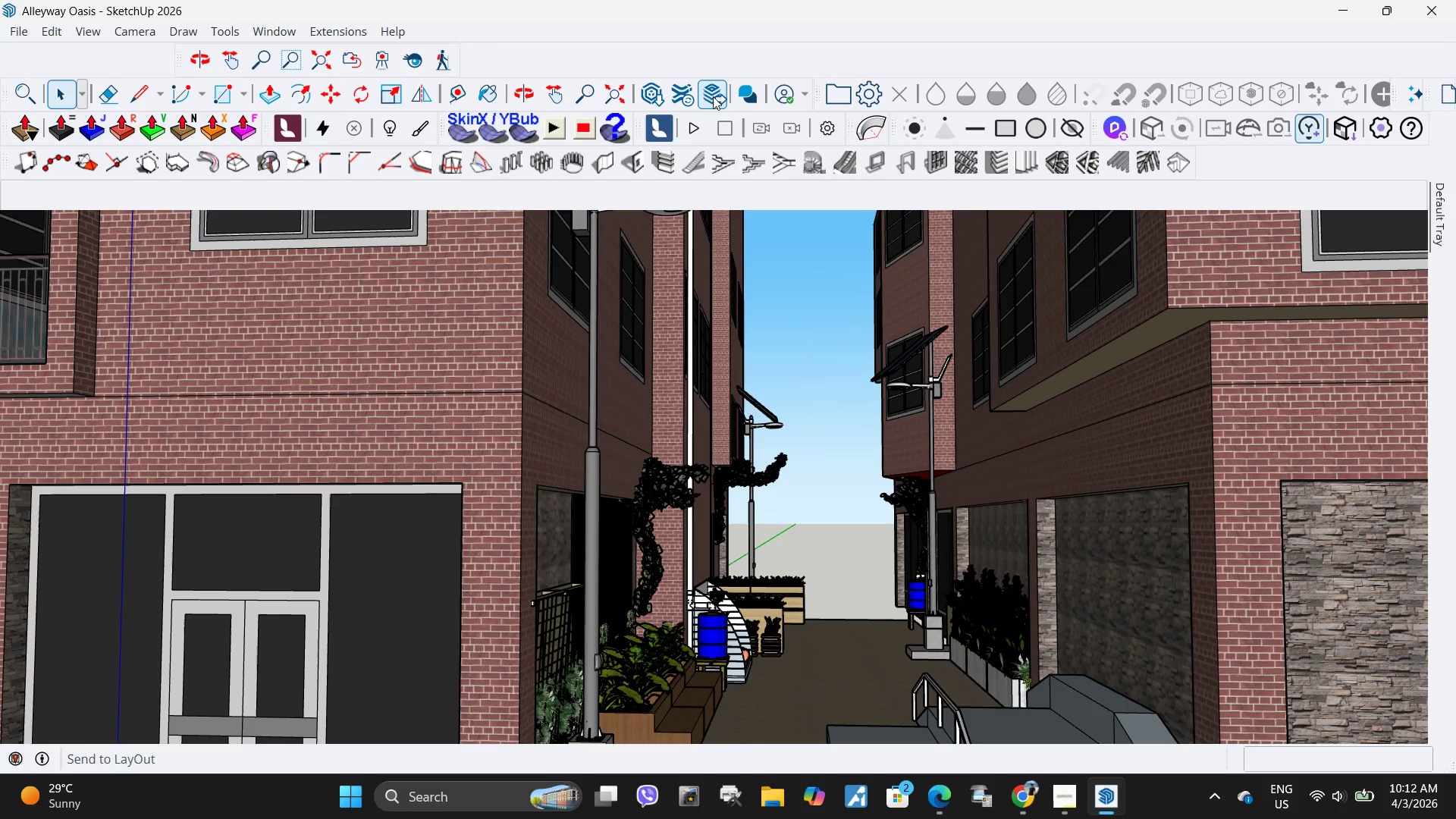 
left_click([642, 97])
 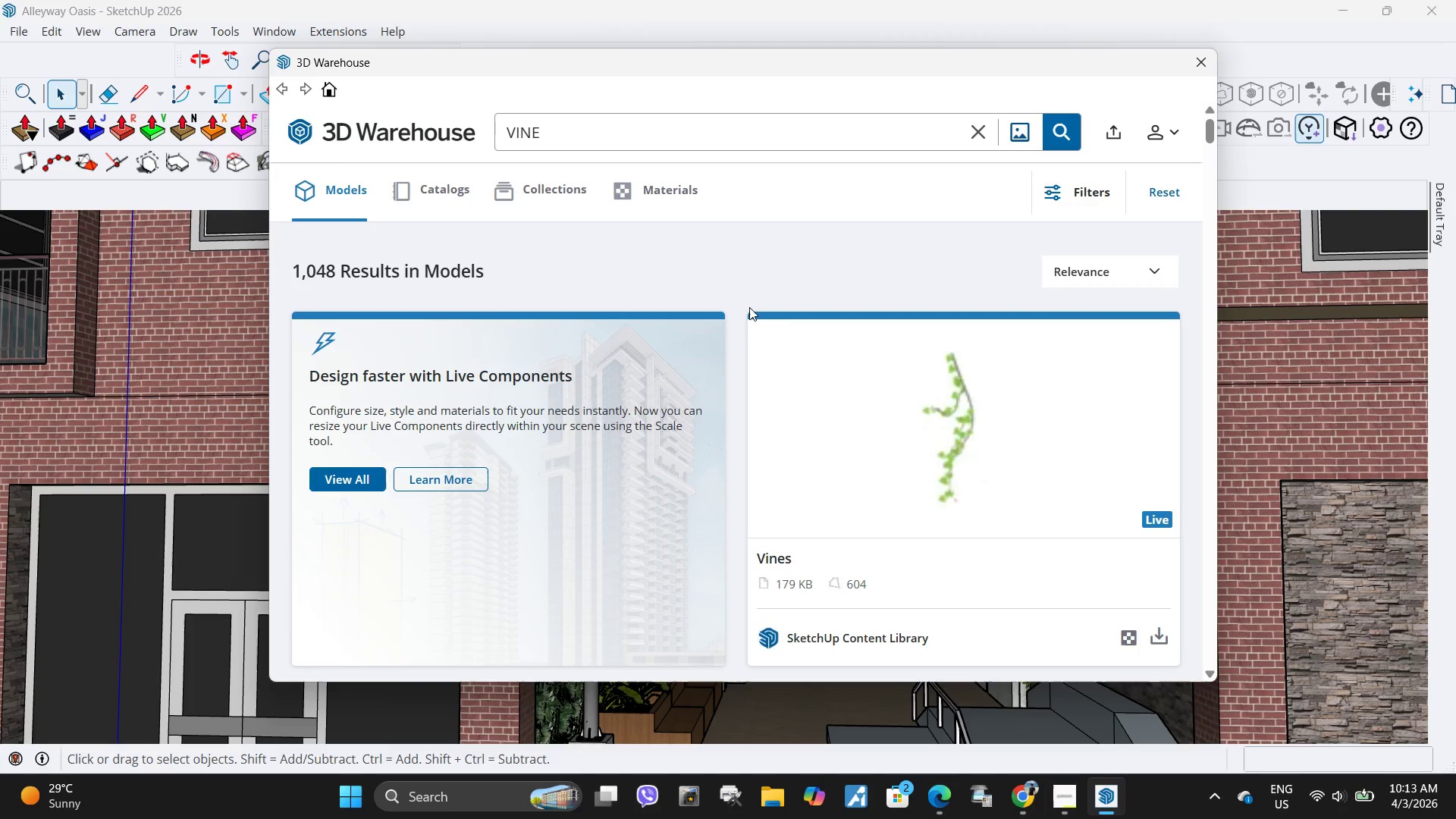 
wait(9.36)
 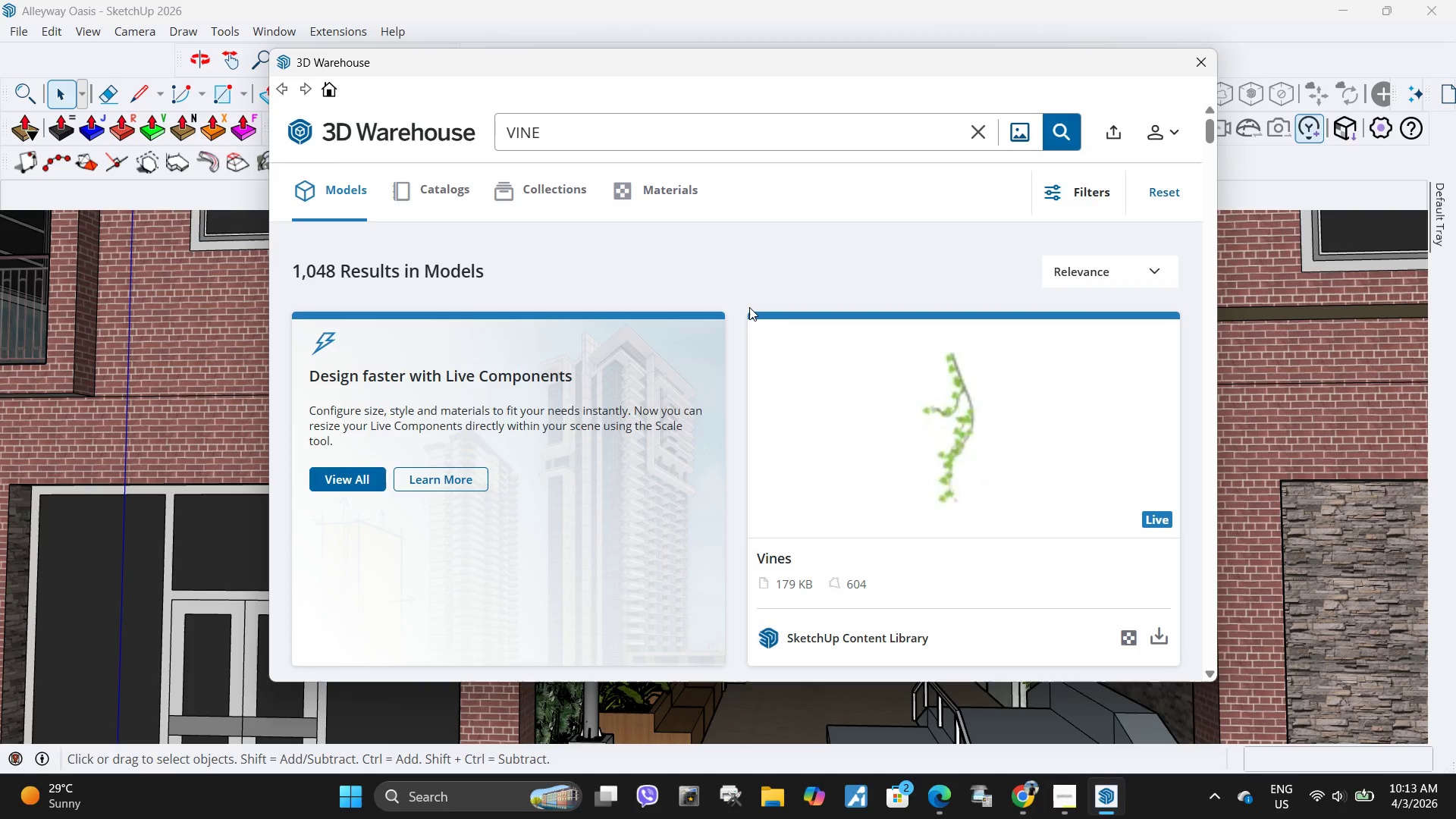 
scroll: coordinate [629, 450], scroll_direction: down, amount: 10.0
 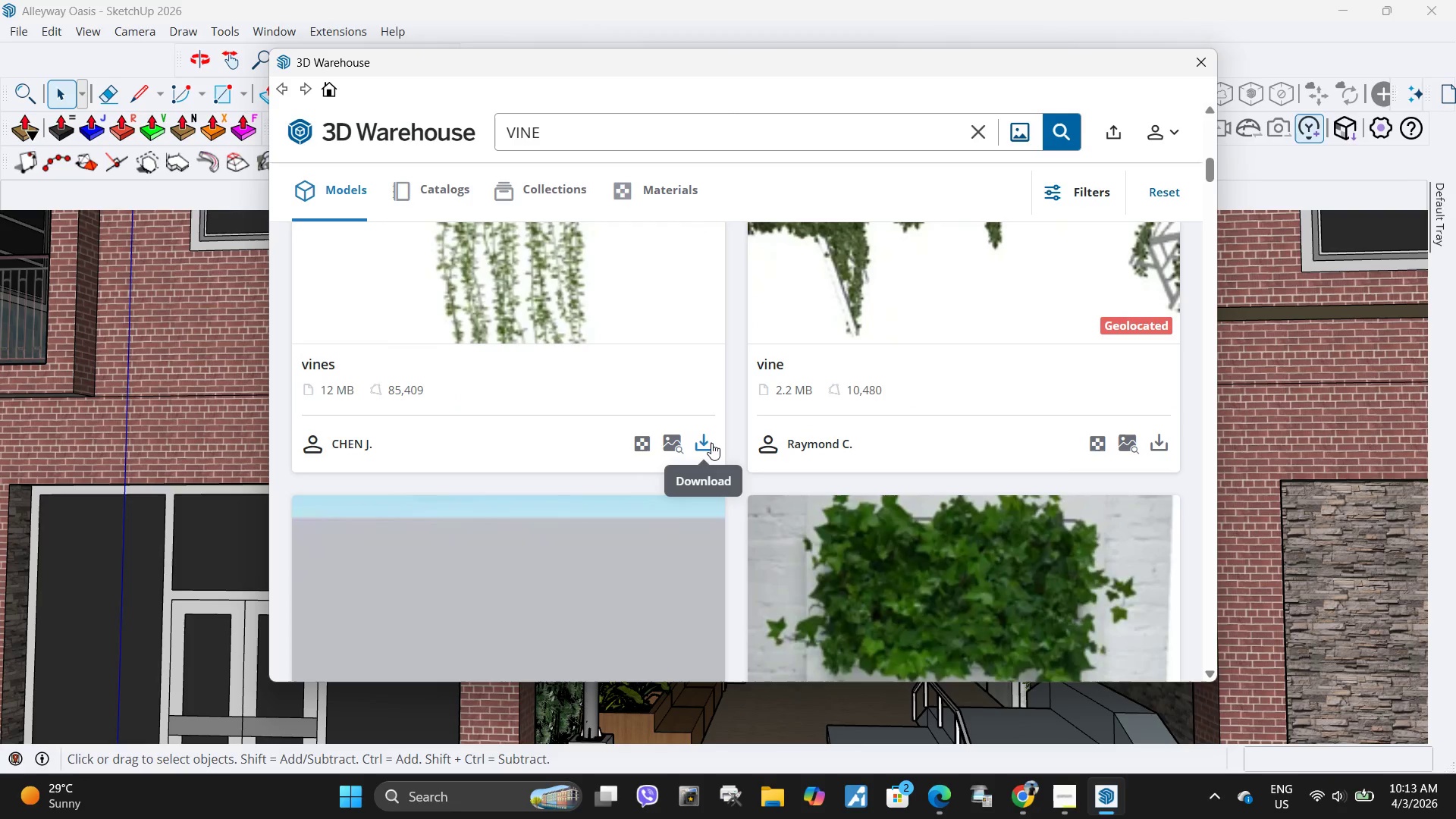 
scroll: coordinate [716, 441], scroll_direction: up, amount: 3.0
 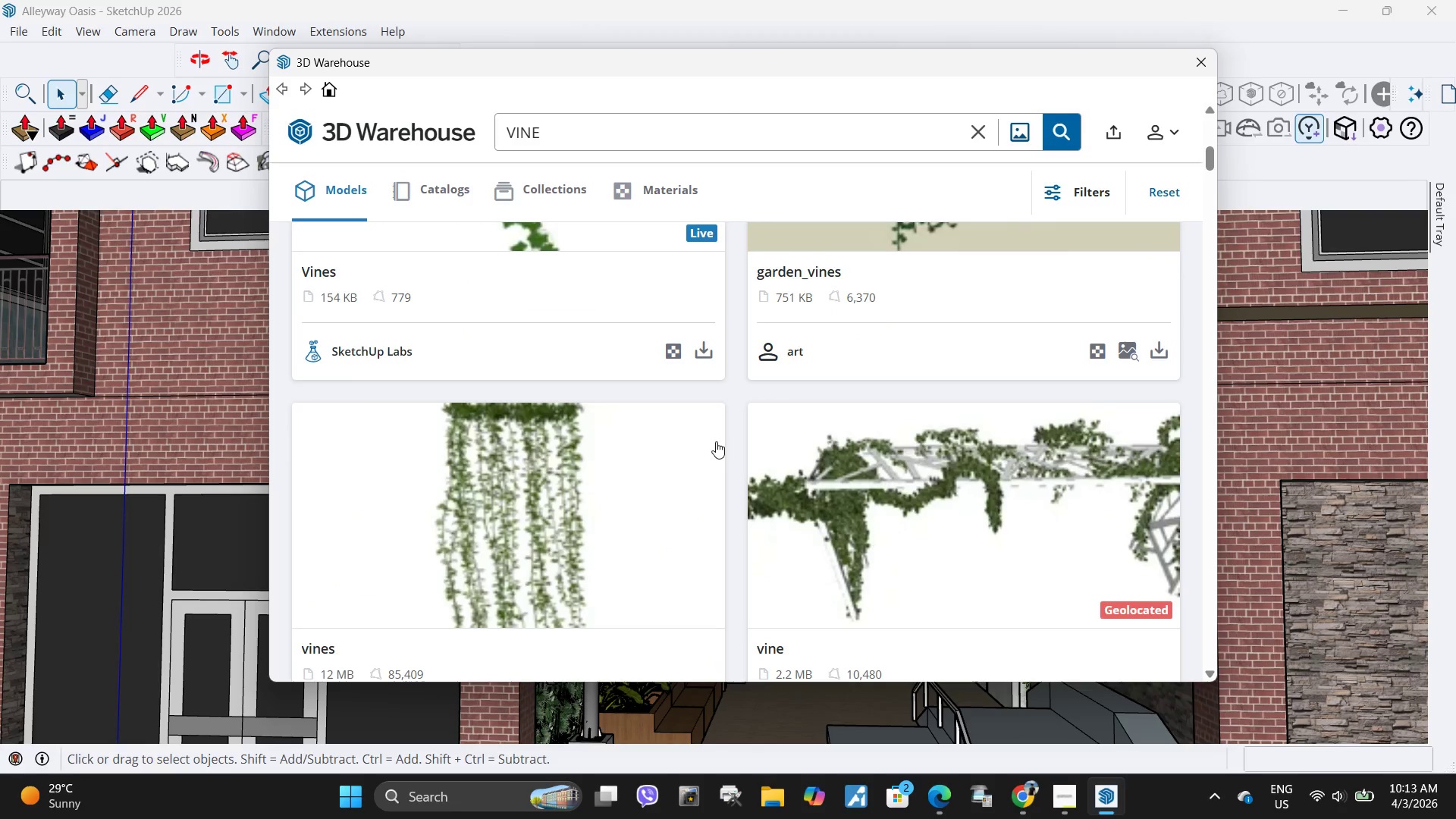 
scroll: coordinate [723, 435], scroll_direction: down, amount: 2.0
 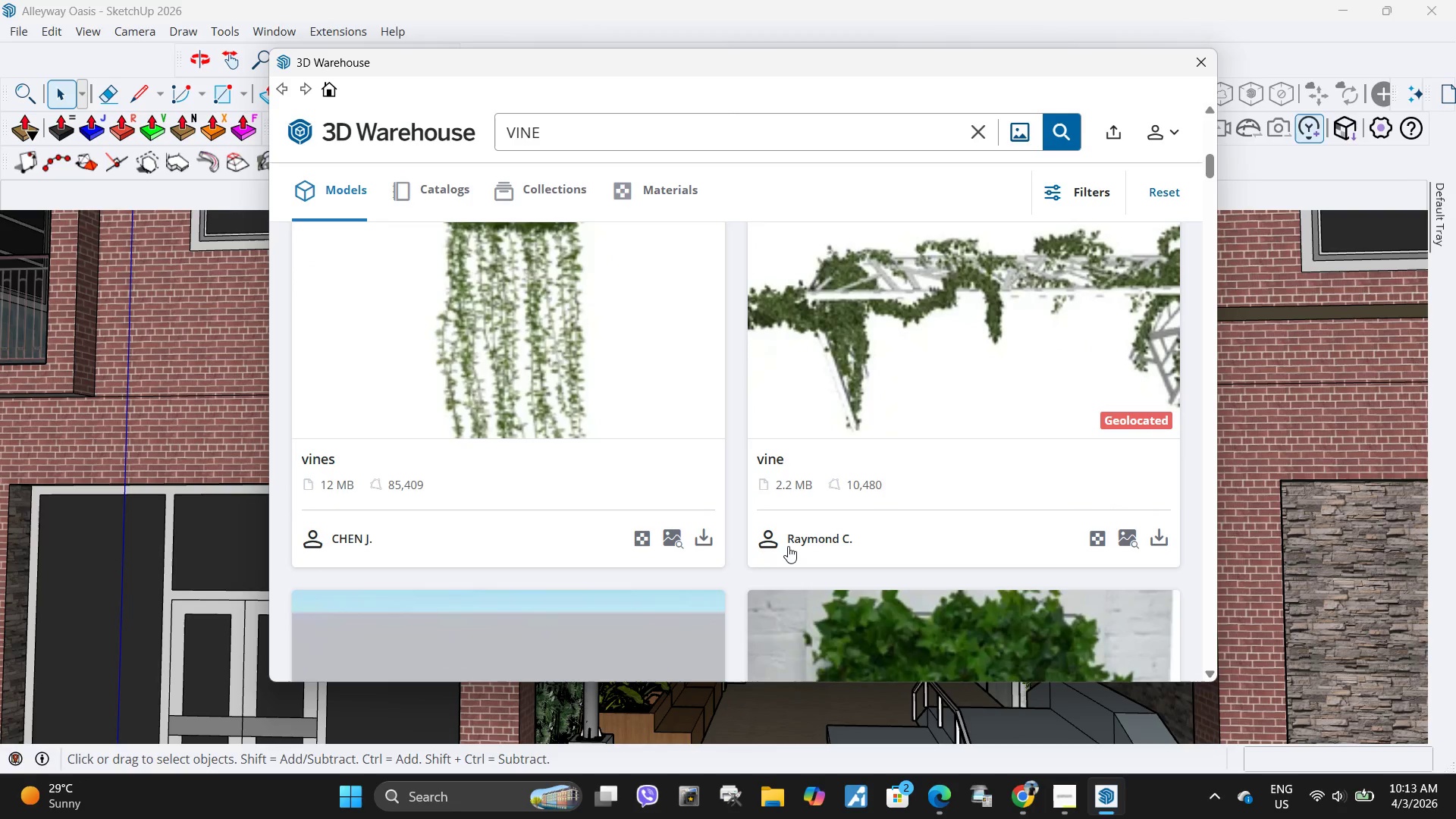 
left_click([1163, 538])
 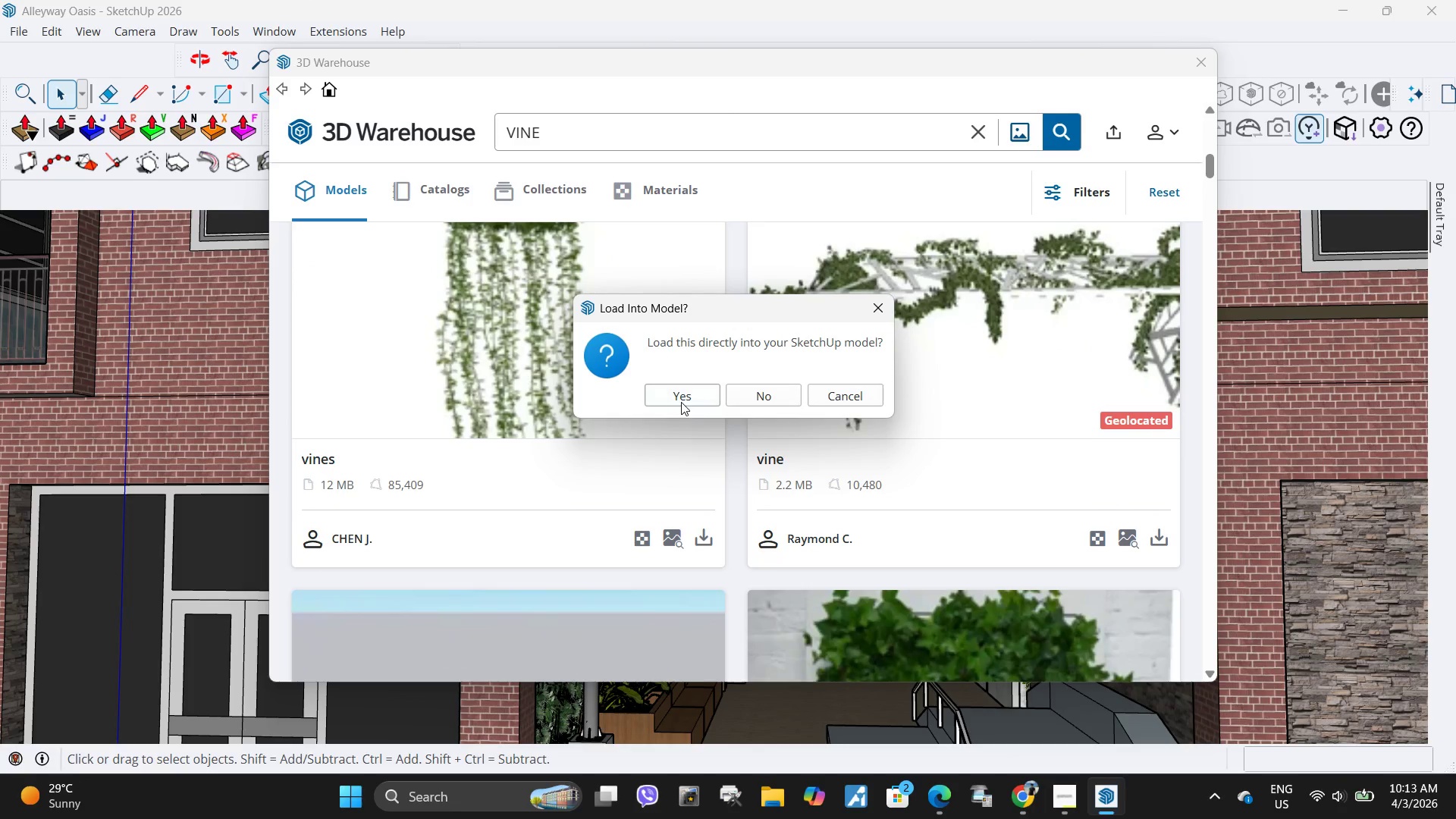 
left_click([681, 402])
 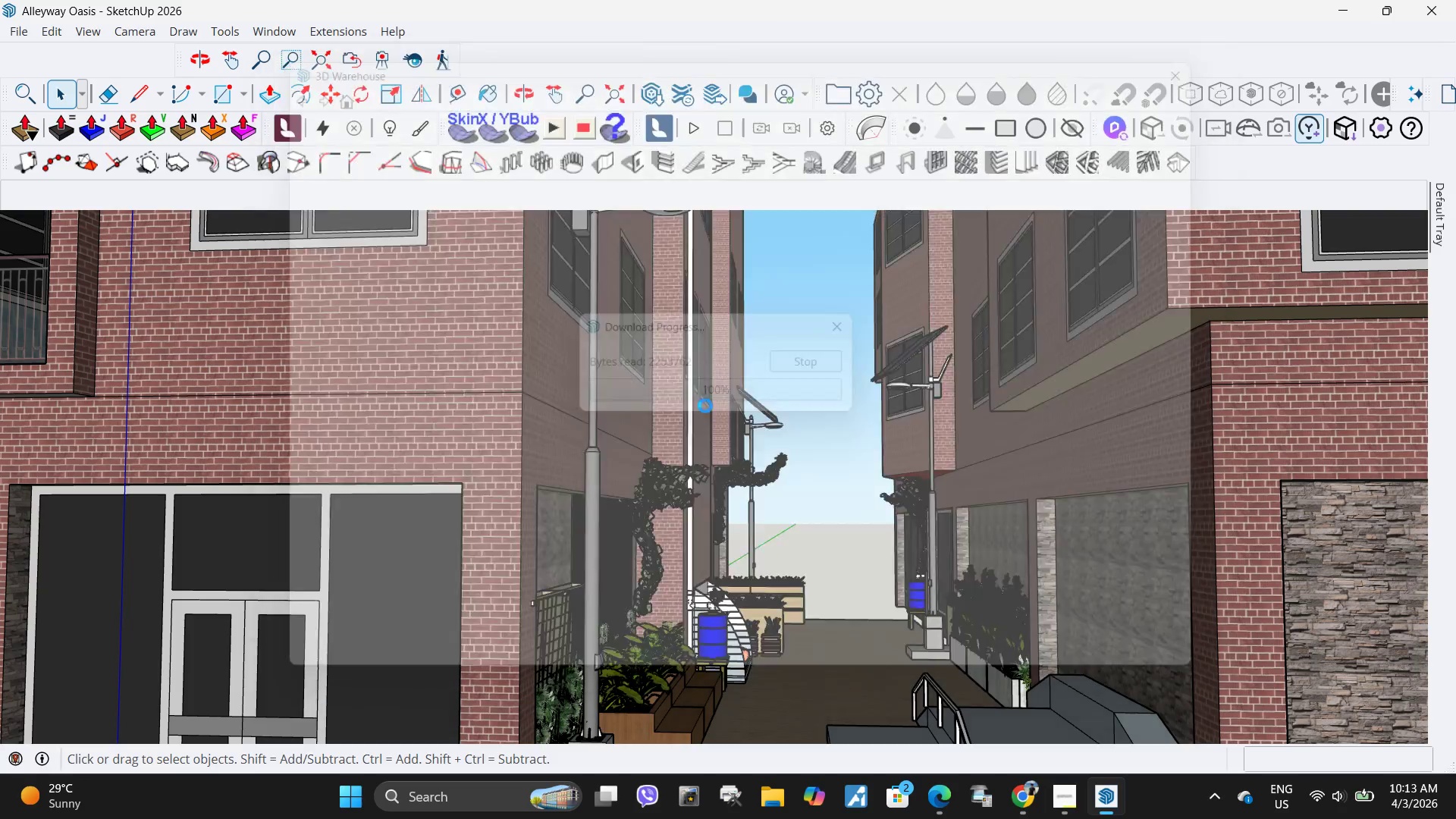 
scroll: coordinate [880, 457], scroll_direction: down, amount: 14.0
 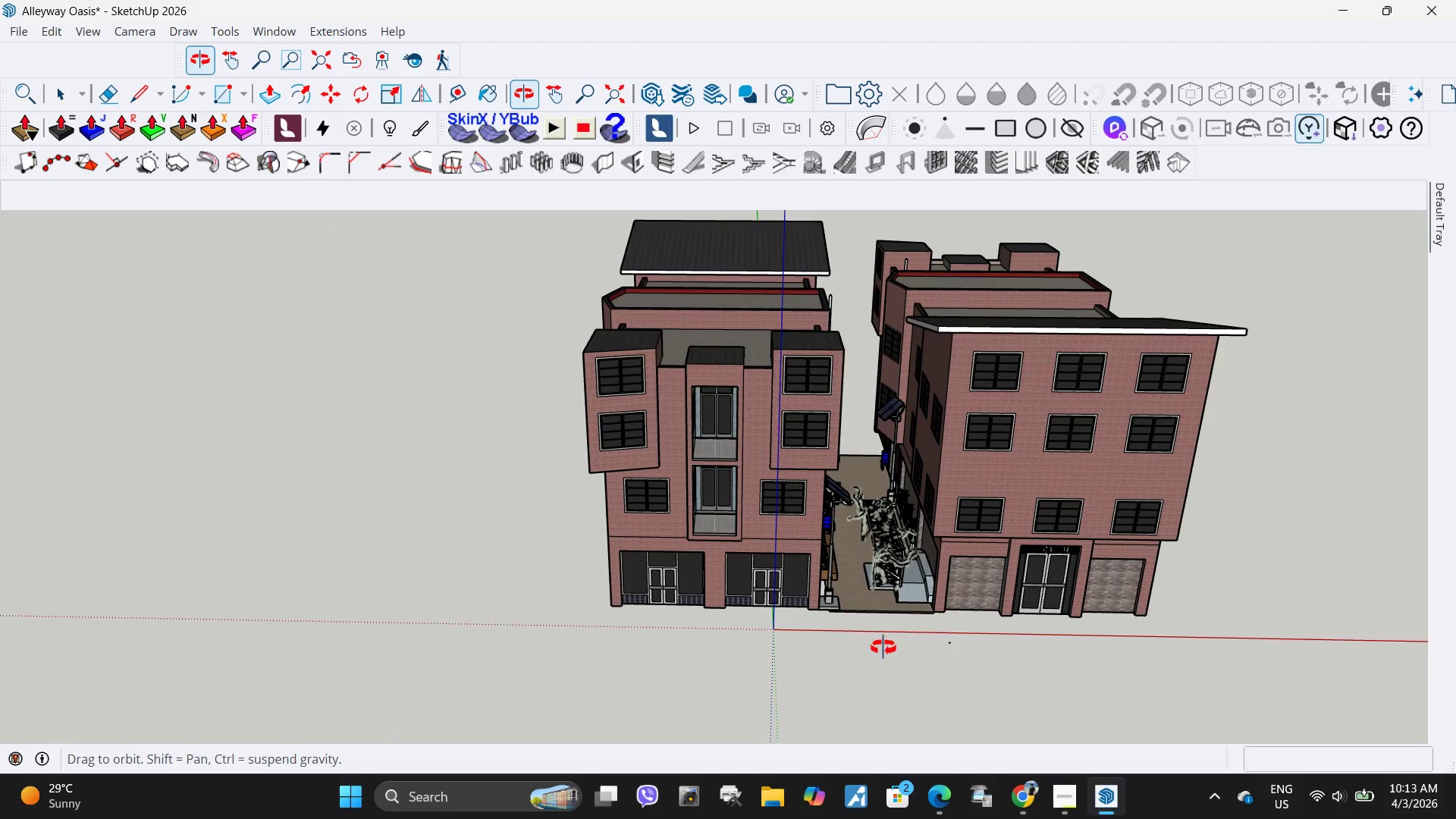 
scroll: coordinate [998, 463], scroll_direction: up, amount: 9.0
 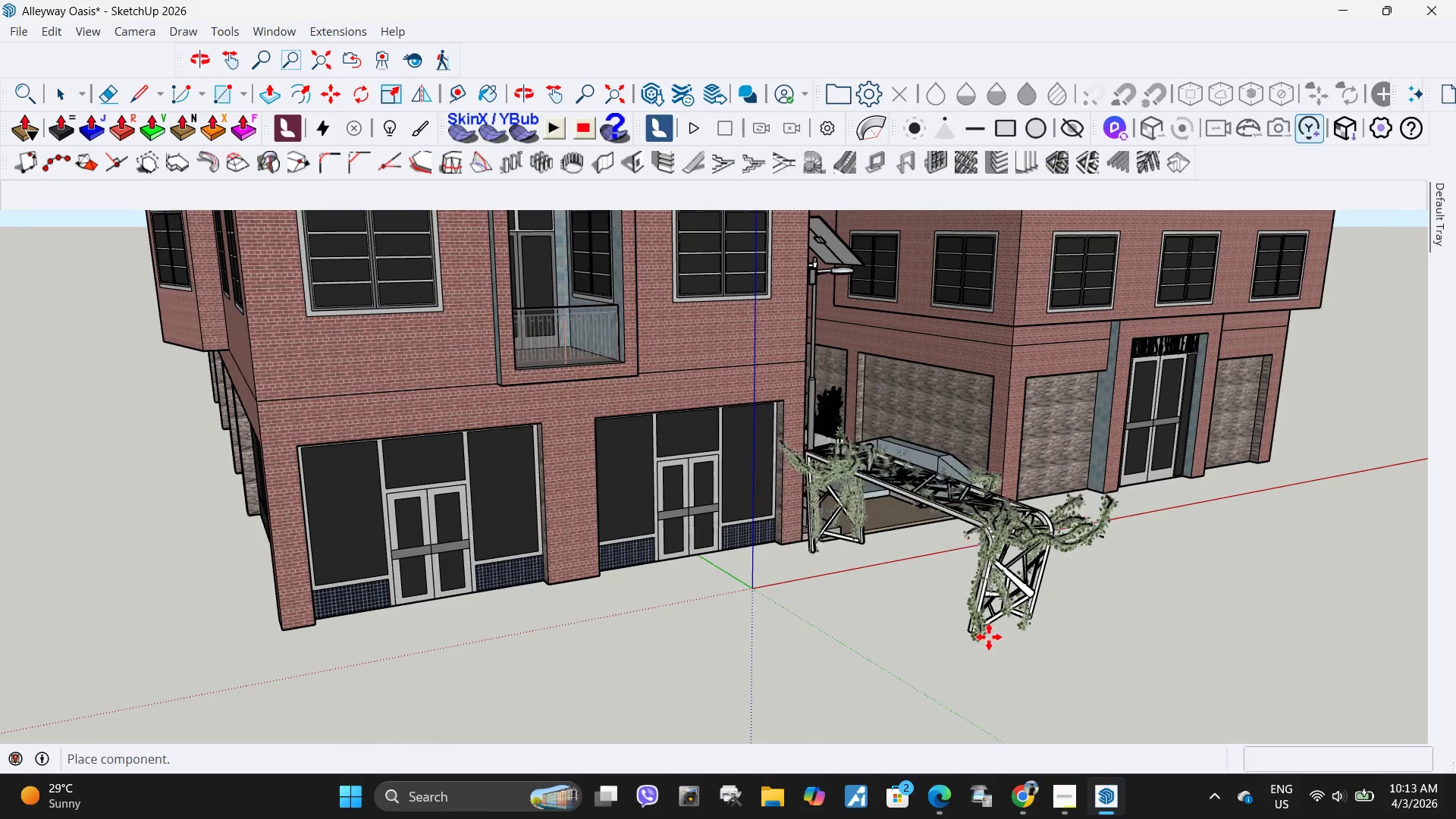 
left_click([989, 637])
 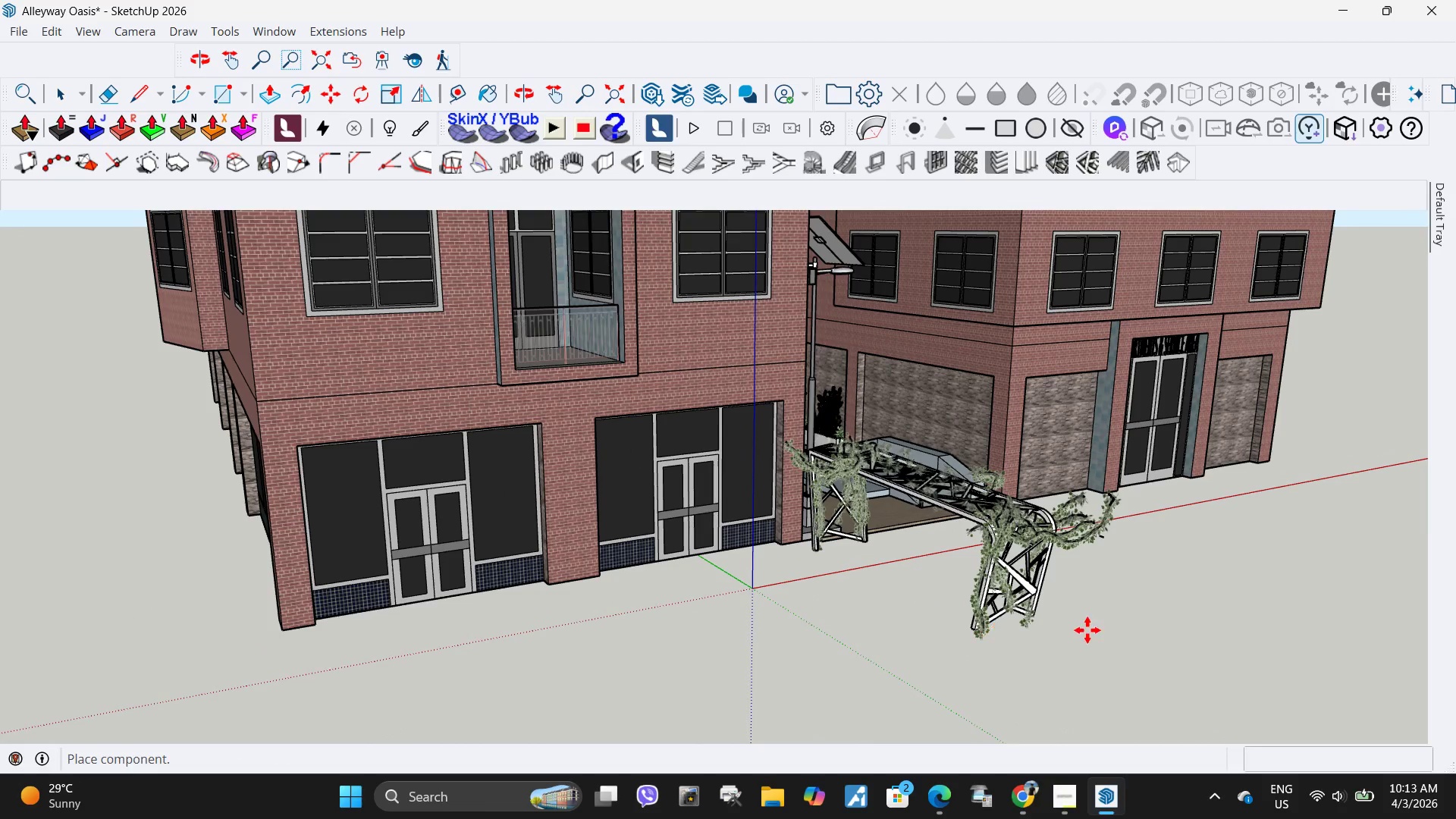 
scroll: coordinate [907, 600], scroll_direction: up, amount: 12.0
 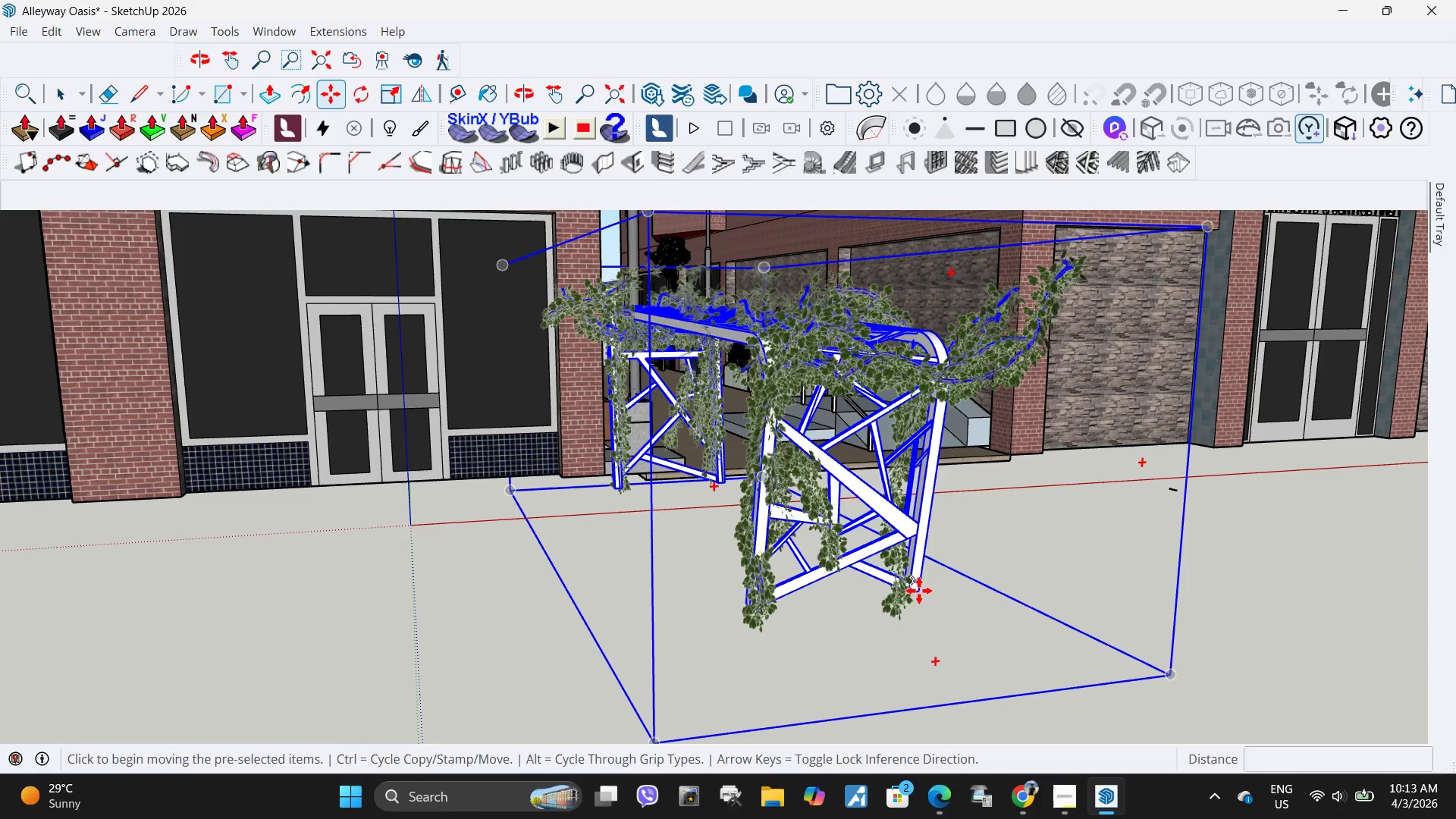 
double_click([919, 591])
 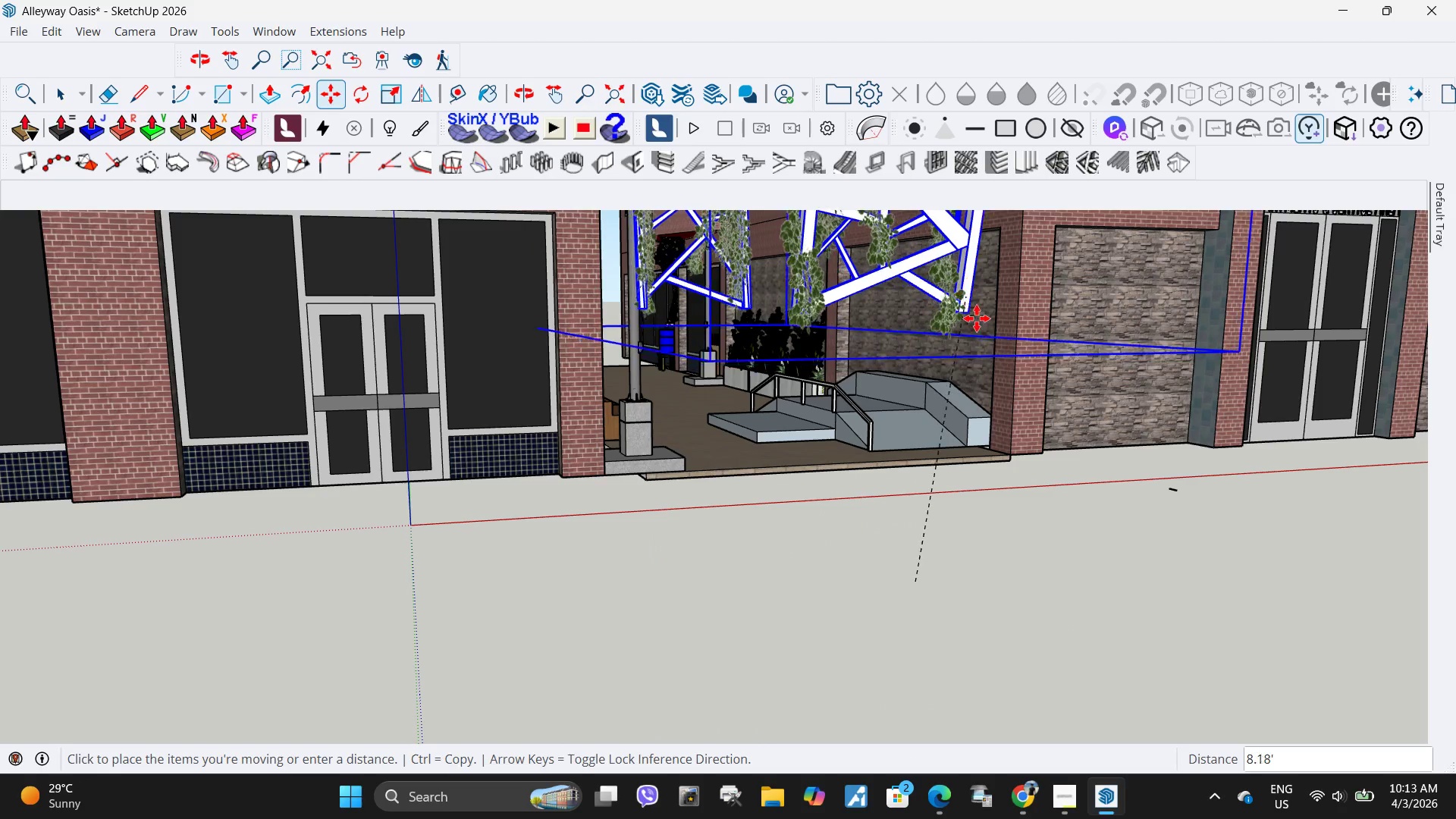 
scroll: coordinate [943, 461], scroll_direction: down, amount: 14.0
 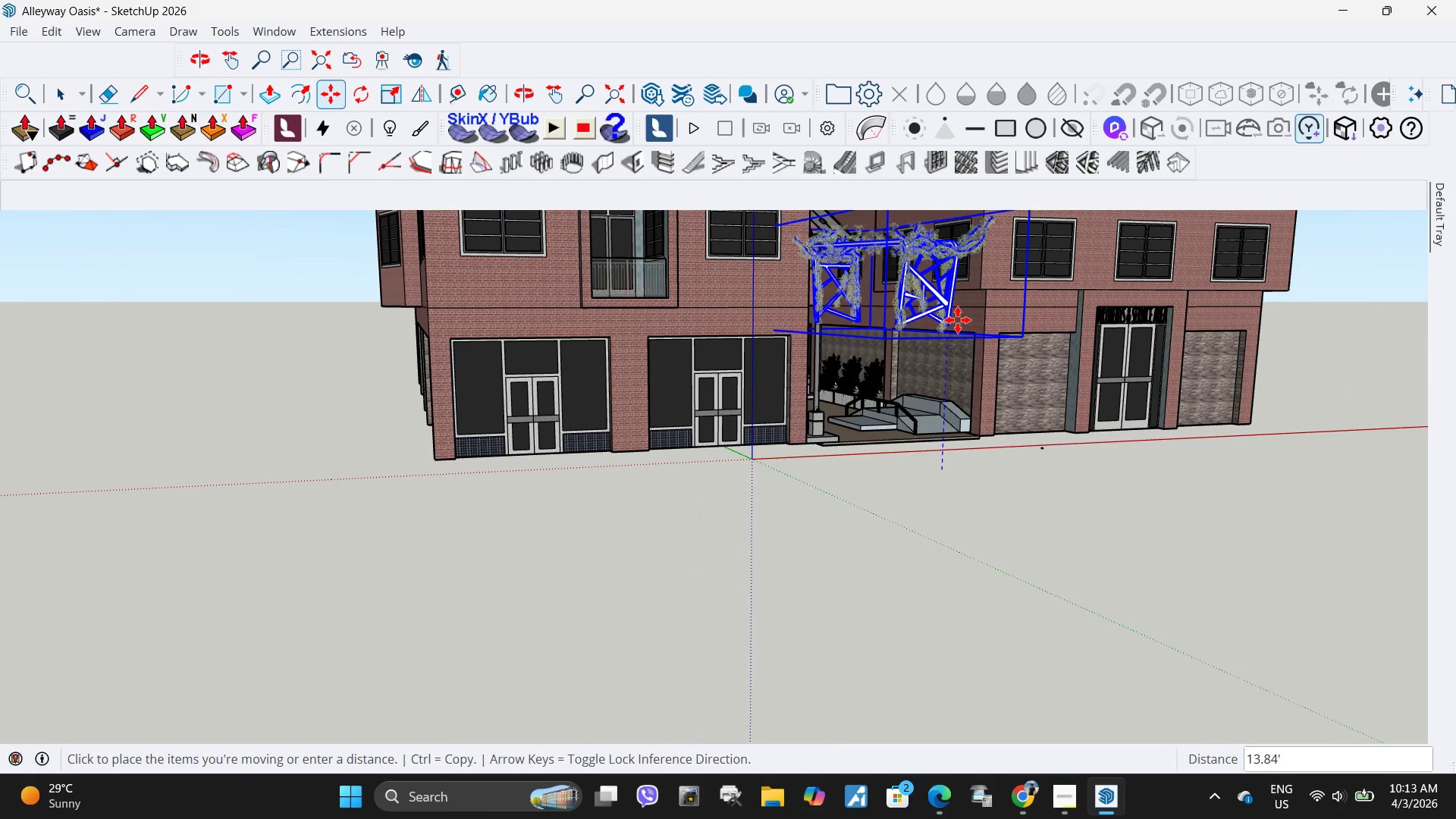 
scroll: coordinate [959, 320], scroll_direction: up, amount: 4.0
 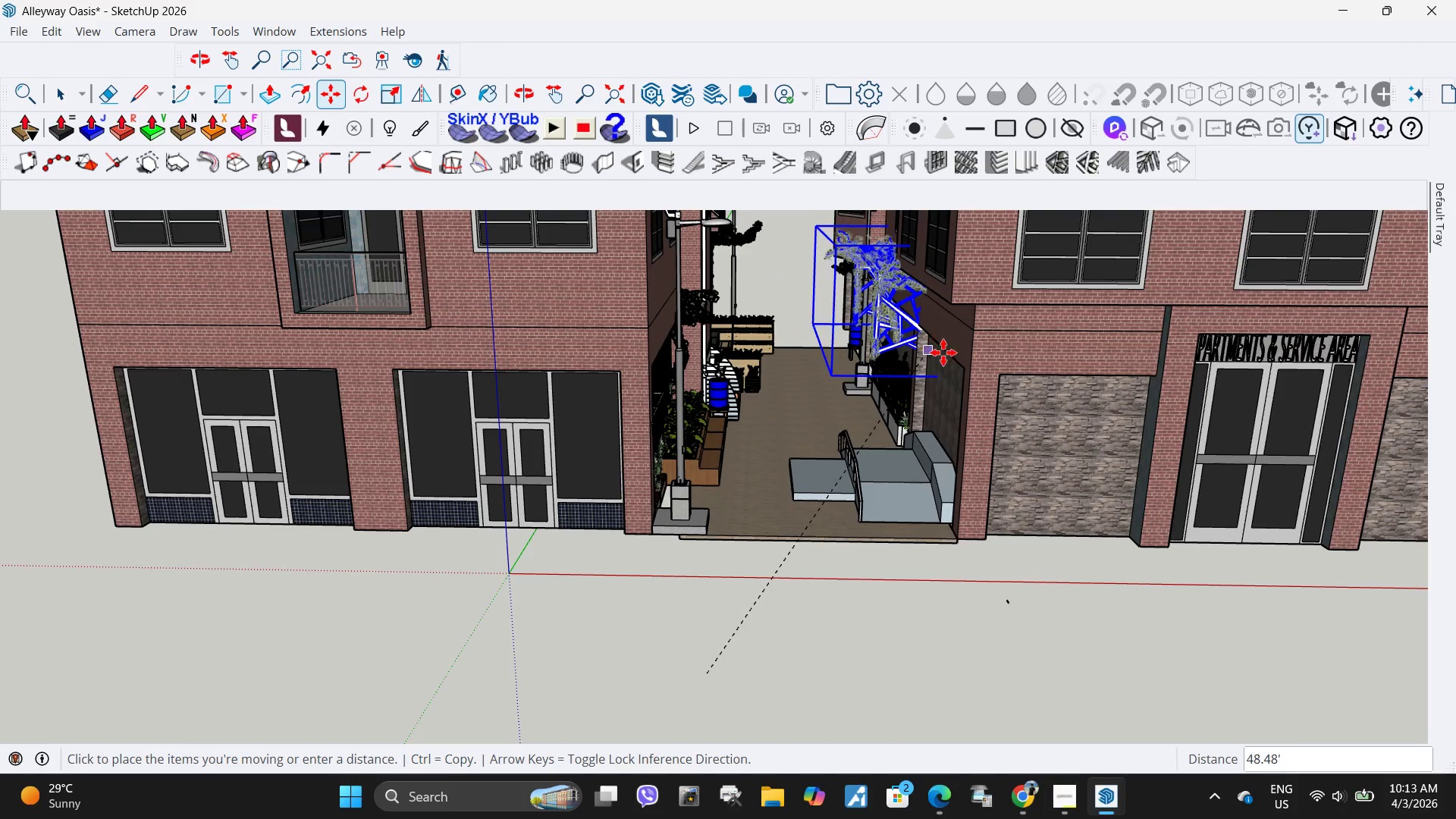 
left_click([961, 363])
 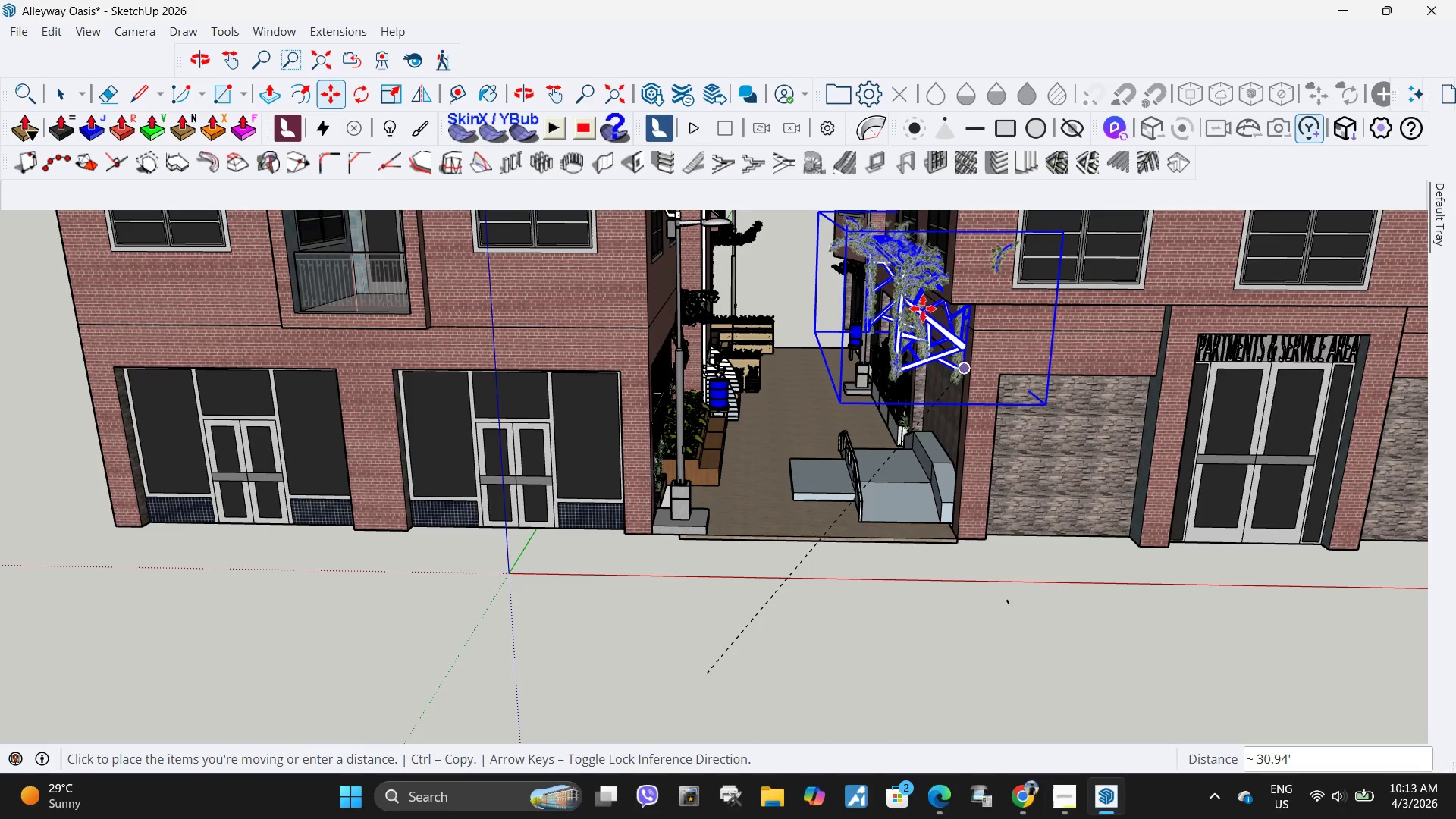 
key(Space)
 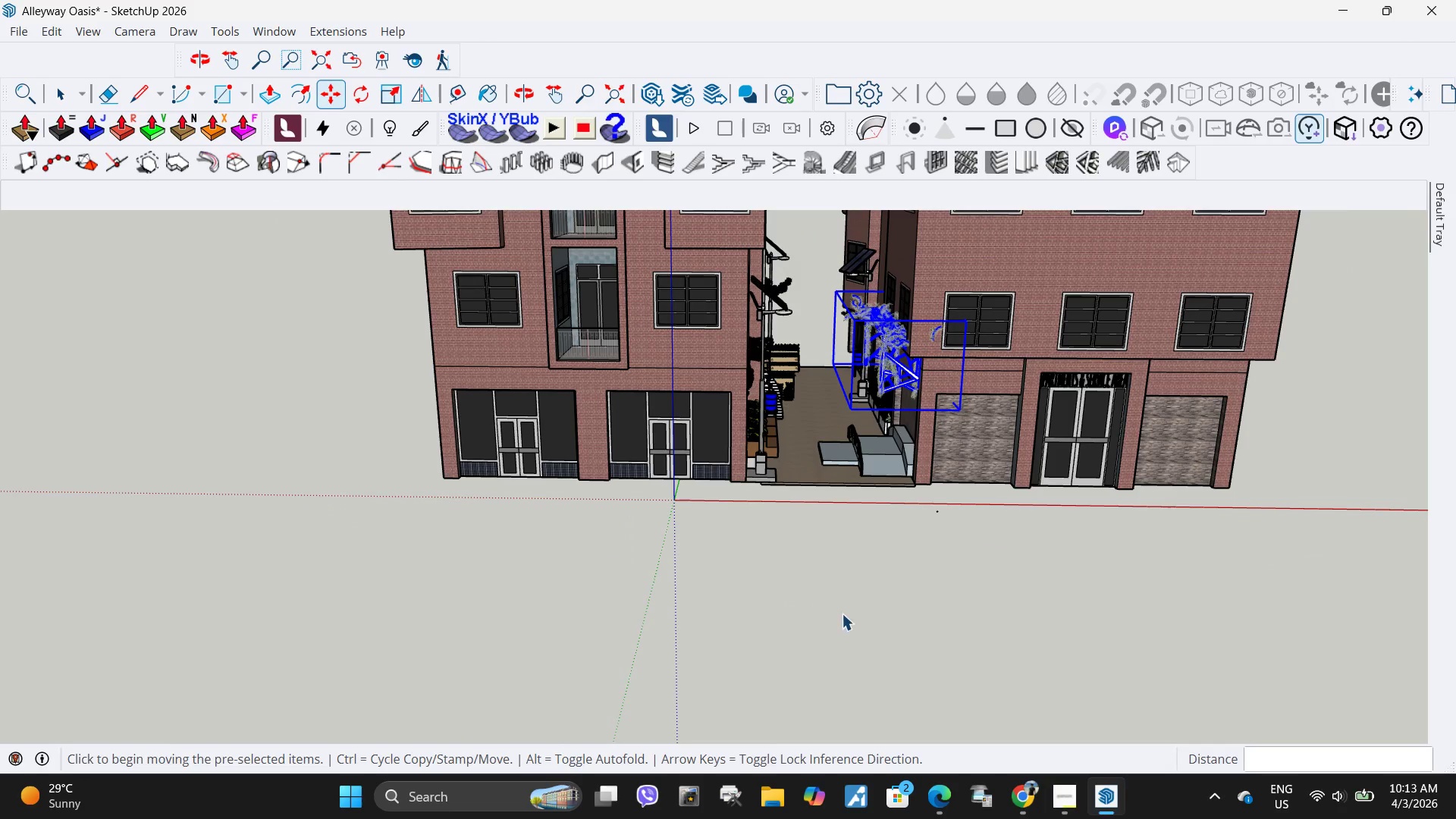 
scroll: coordinate [866, 410], scroll_direction: down, amount: 4.0
 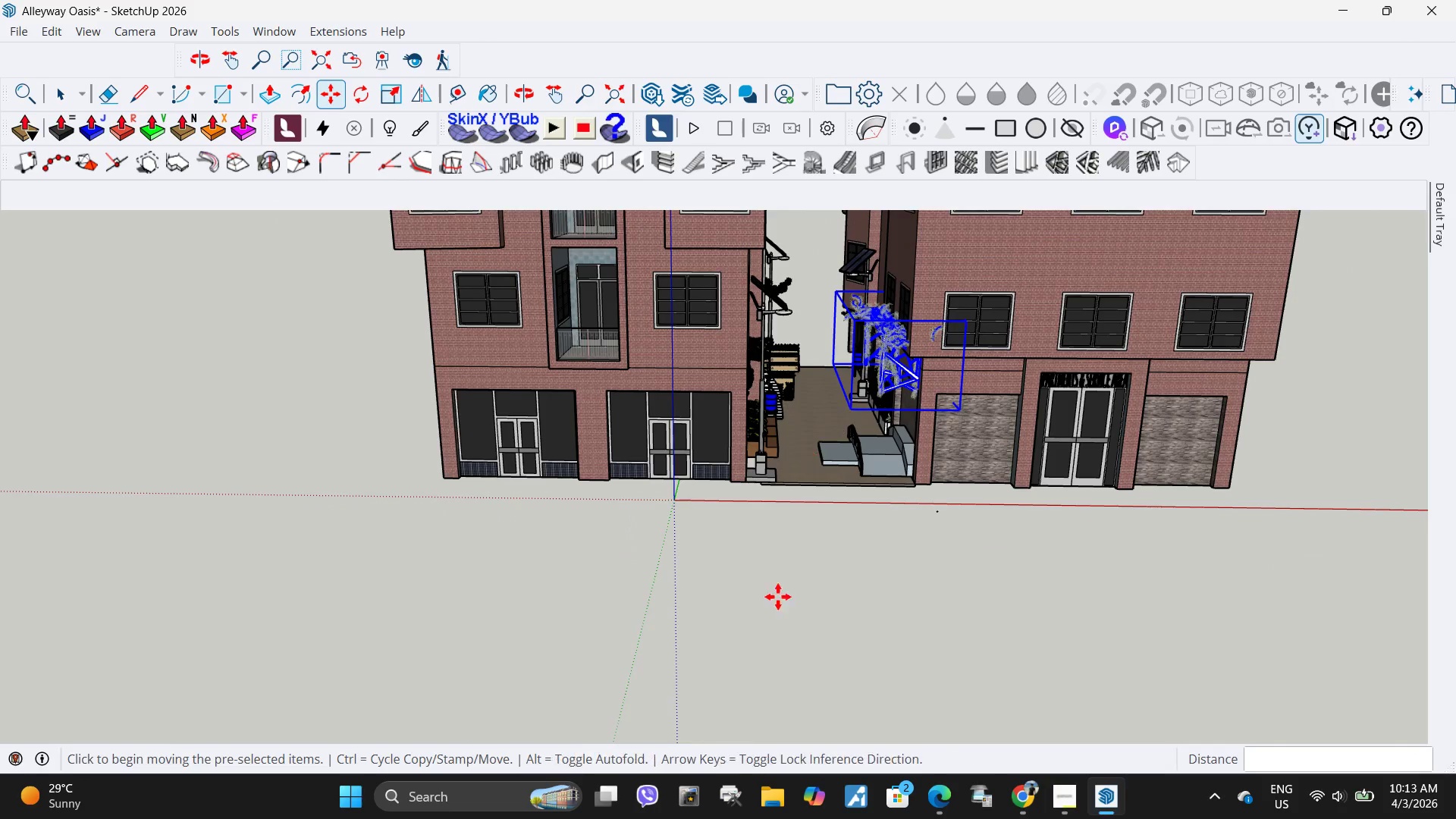 
left_click_drag(start_coordinate=[842, 613], to_coordinate=[837, 616])
 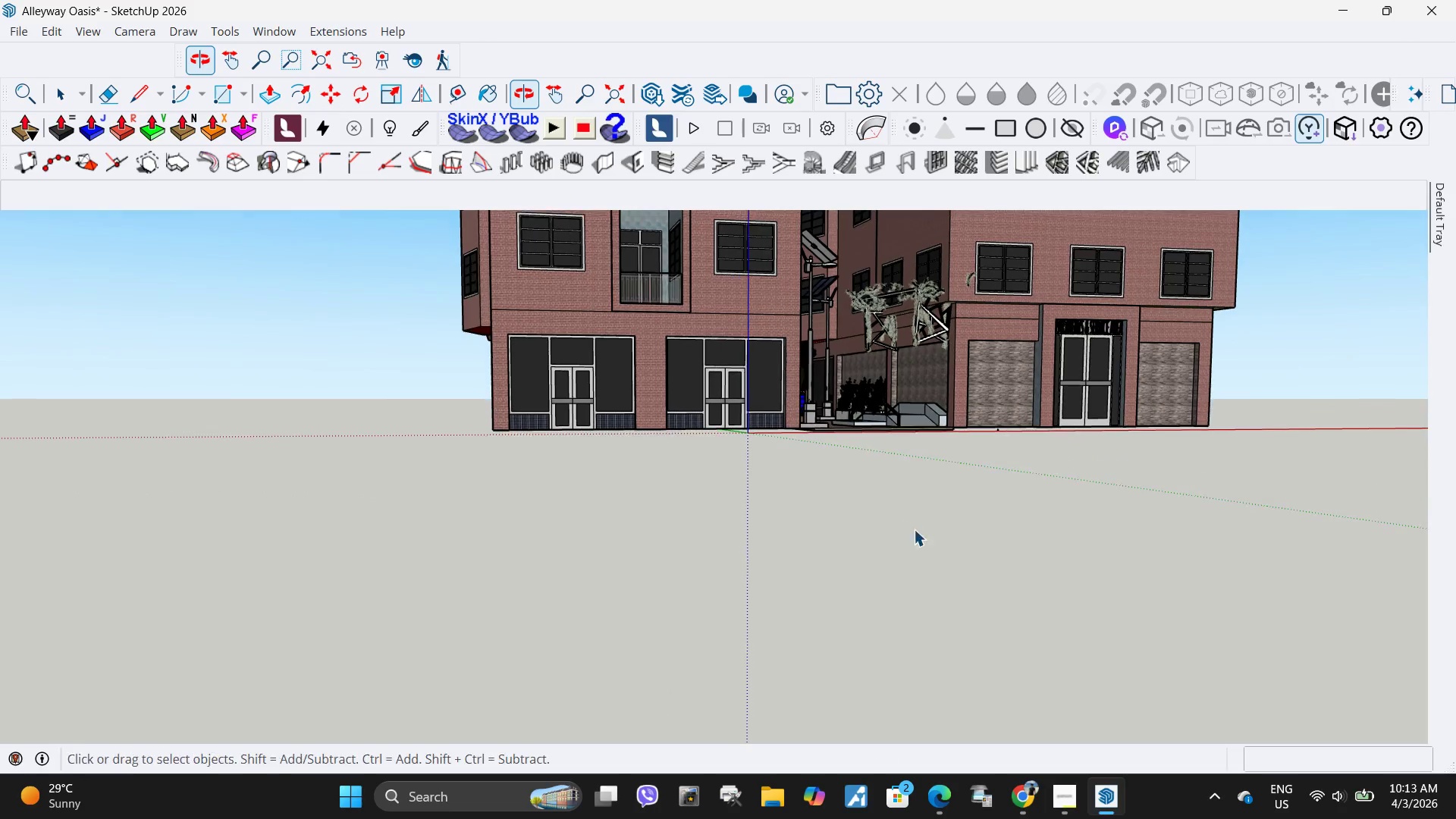 
scroll: coordinate [913, 302], scroll_direction: up, amount: 10.0
 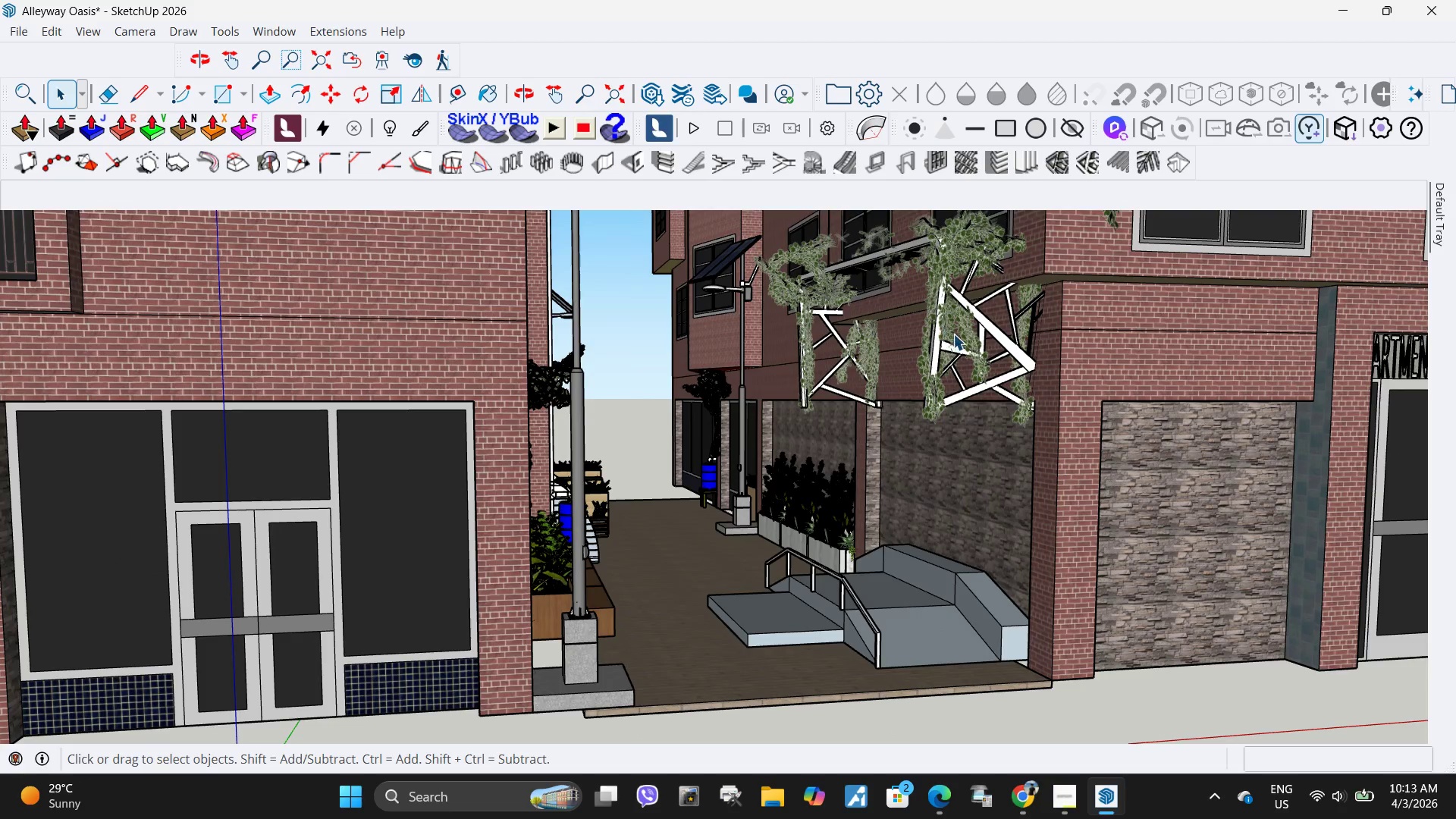 
left_click([953, 334])
 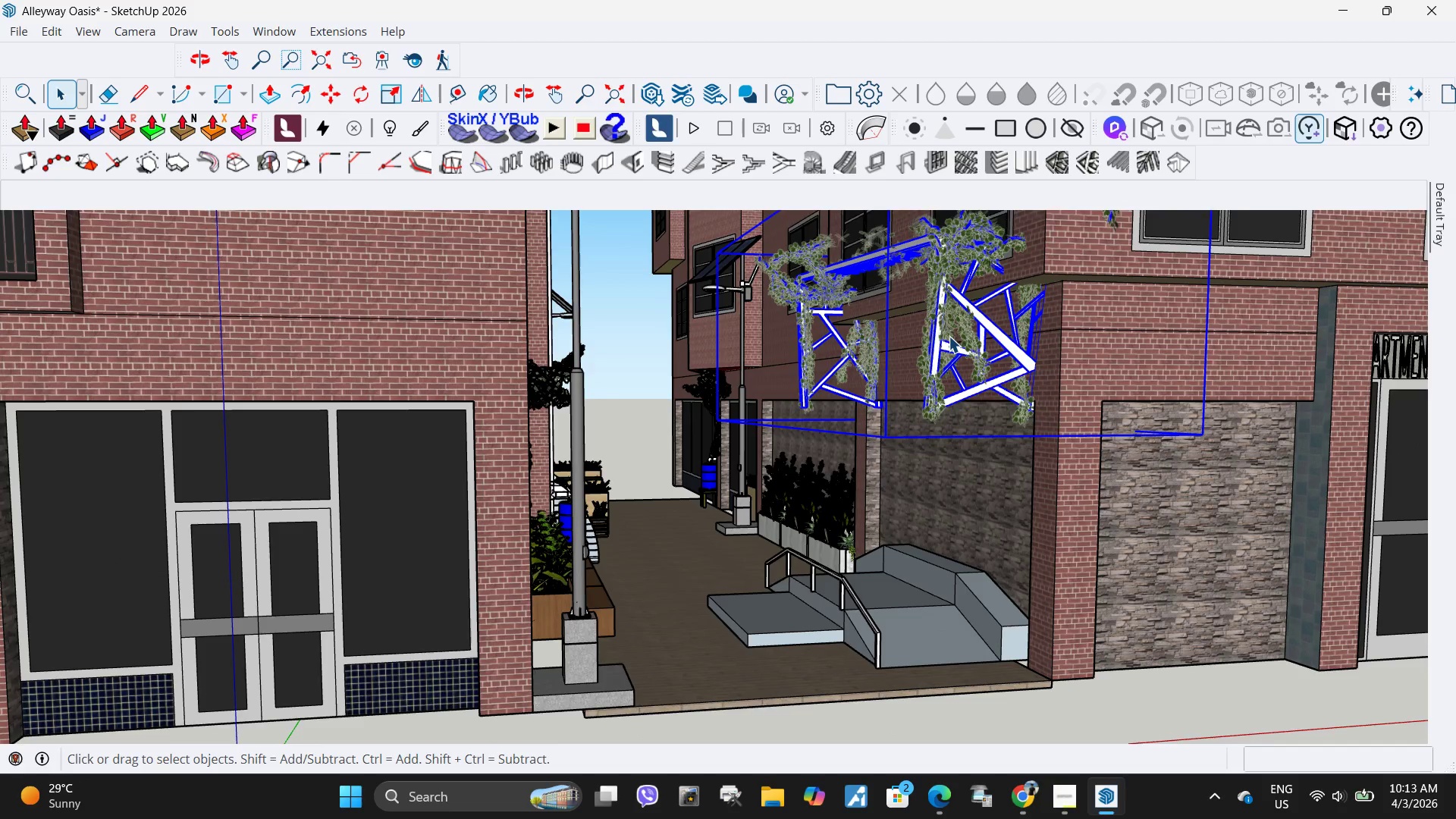 
scroll: coordinate [890, 413], scroll_direction: down, amount: 9.0
 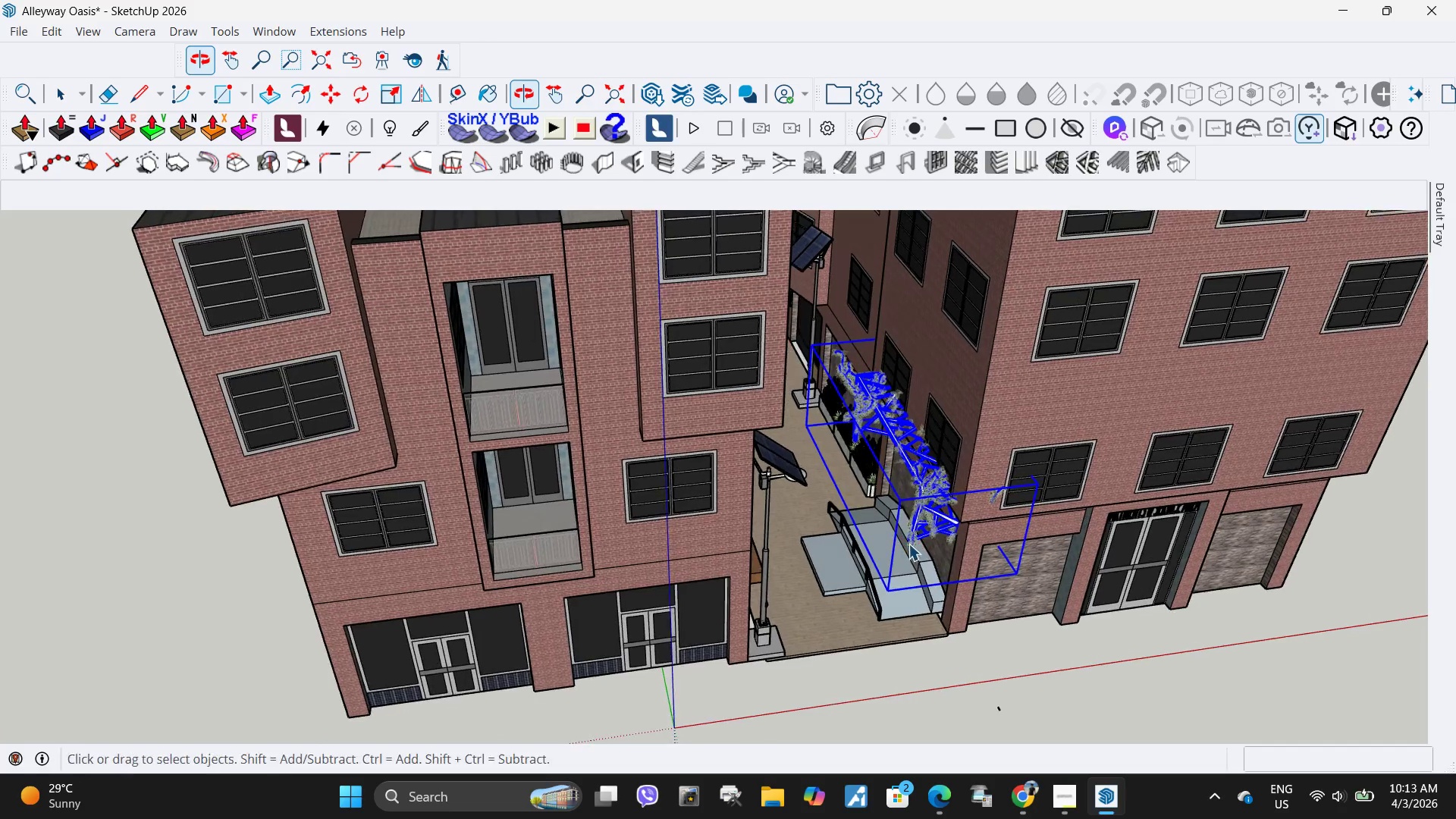 
scroll: coordinate [925, 523], scroll_direction: up, amount: 5.0
 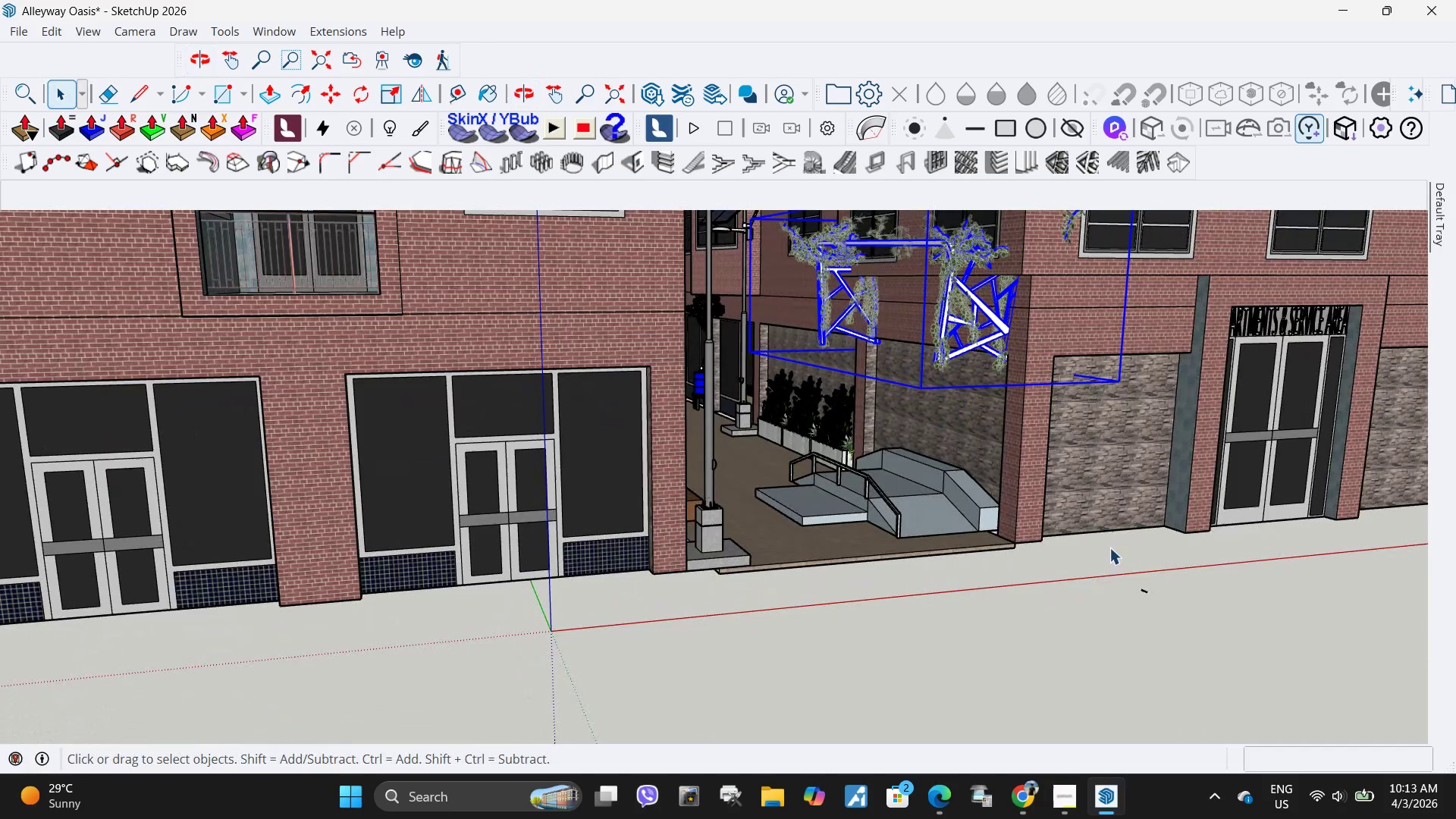 
key(M)
 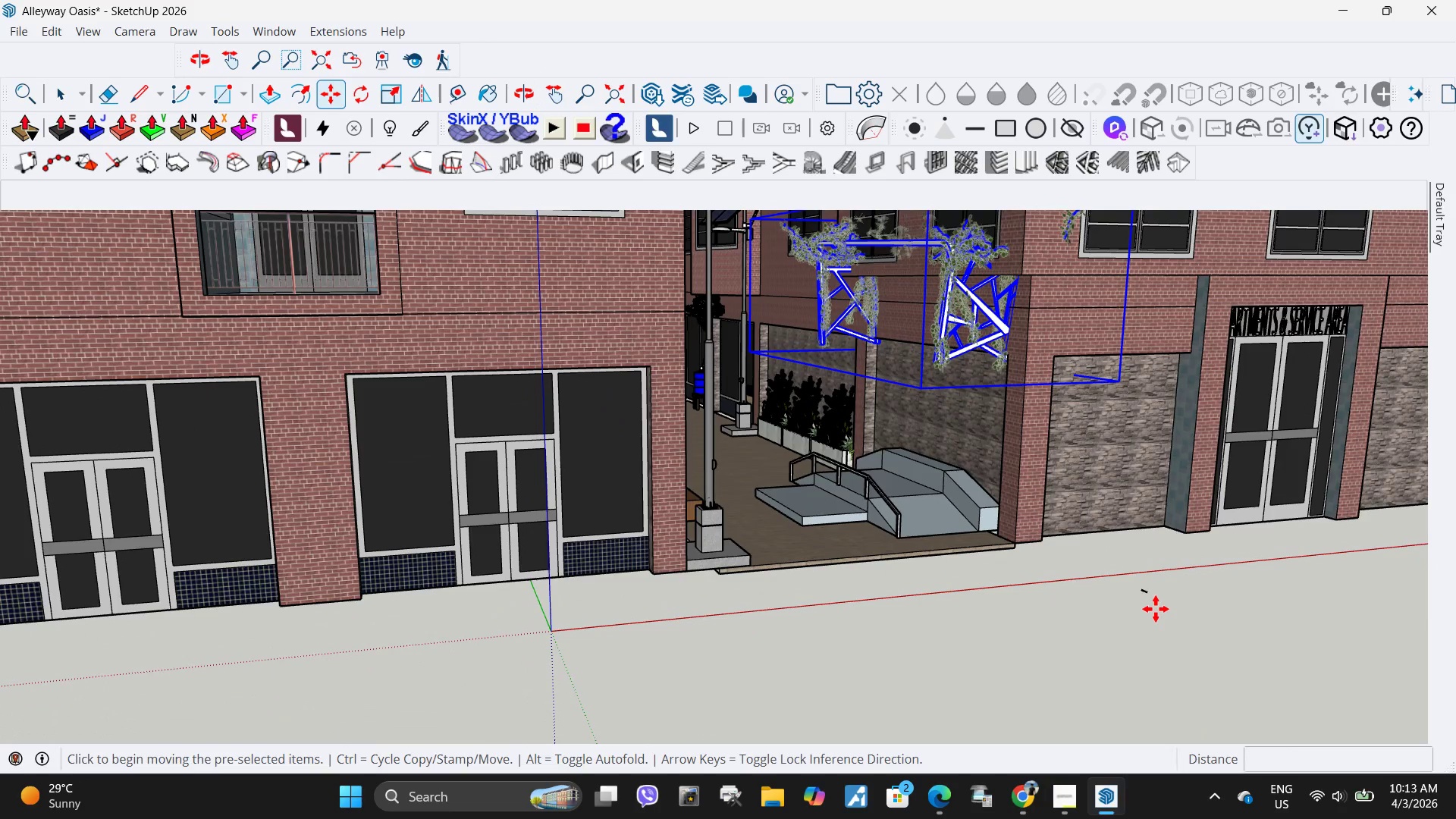 
left_click([1156, 609])
 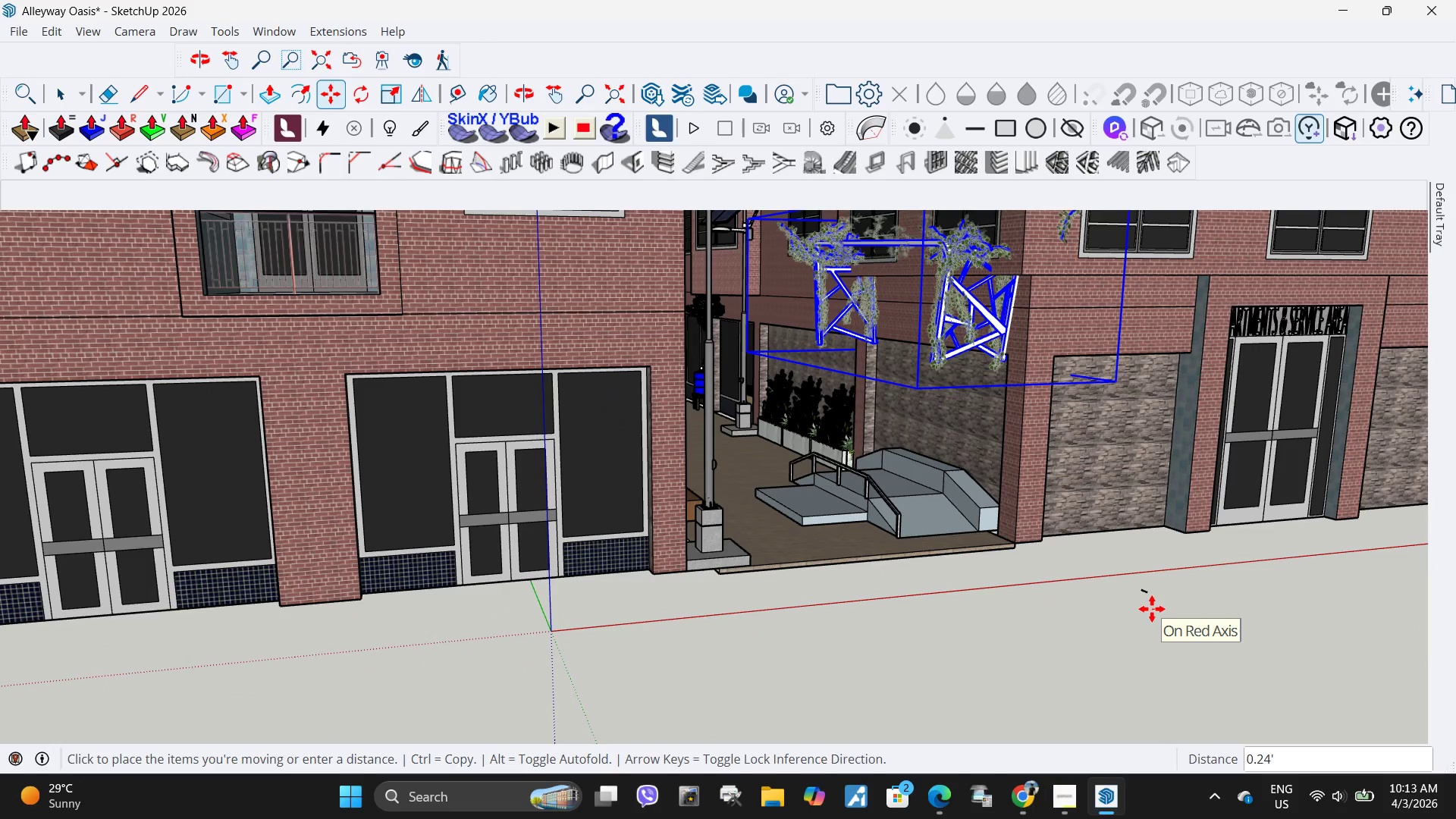 
key(Escape)
 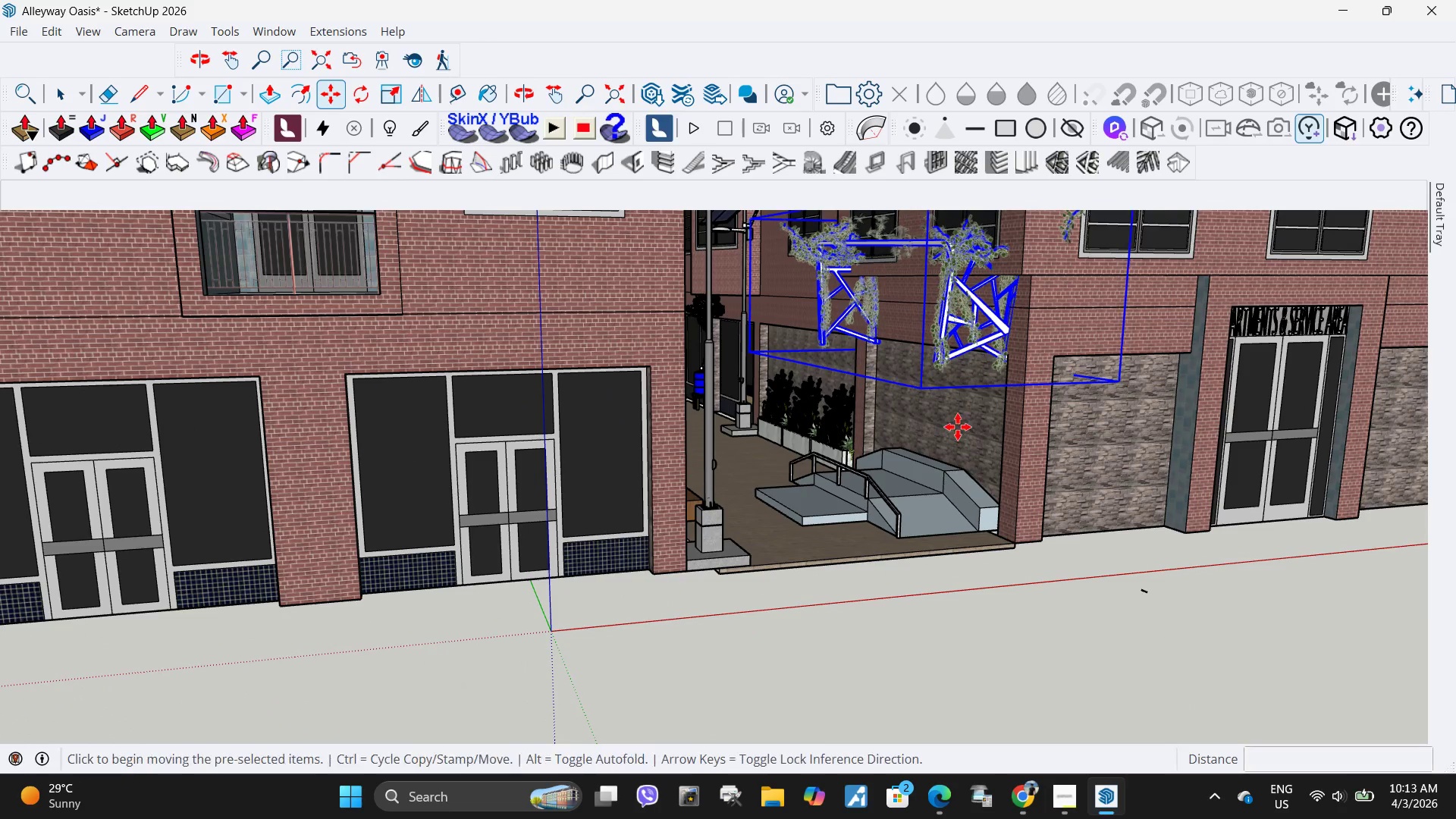 
scroll: coordinate [961, 435], scroll_direction: up, amount: 4.0
 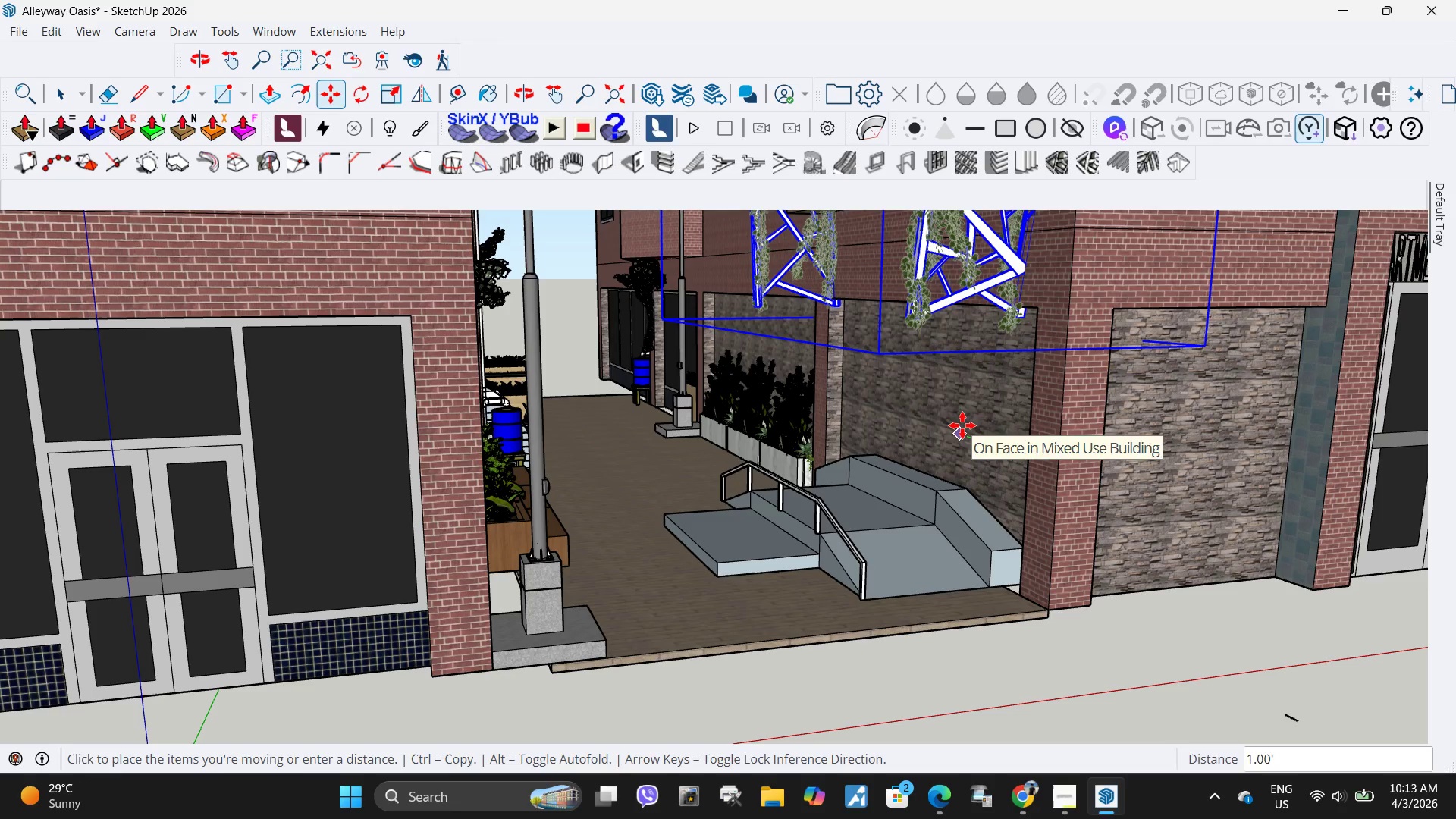 
left_click([967, 425])
 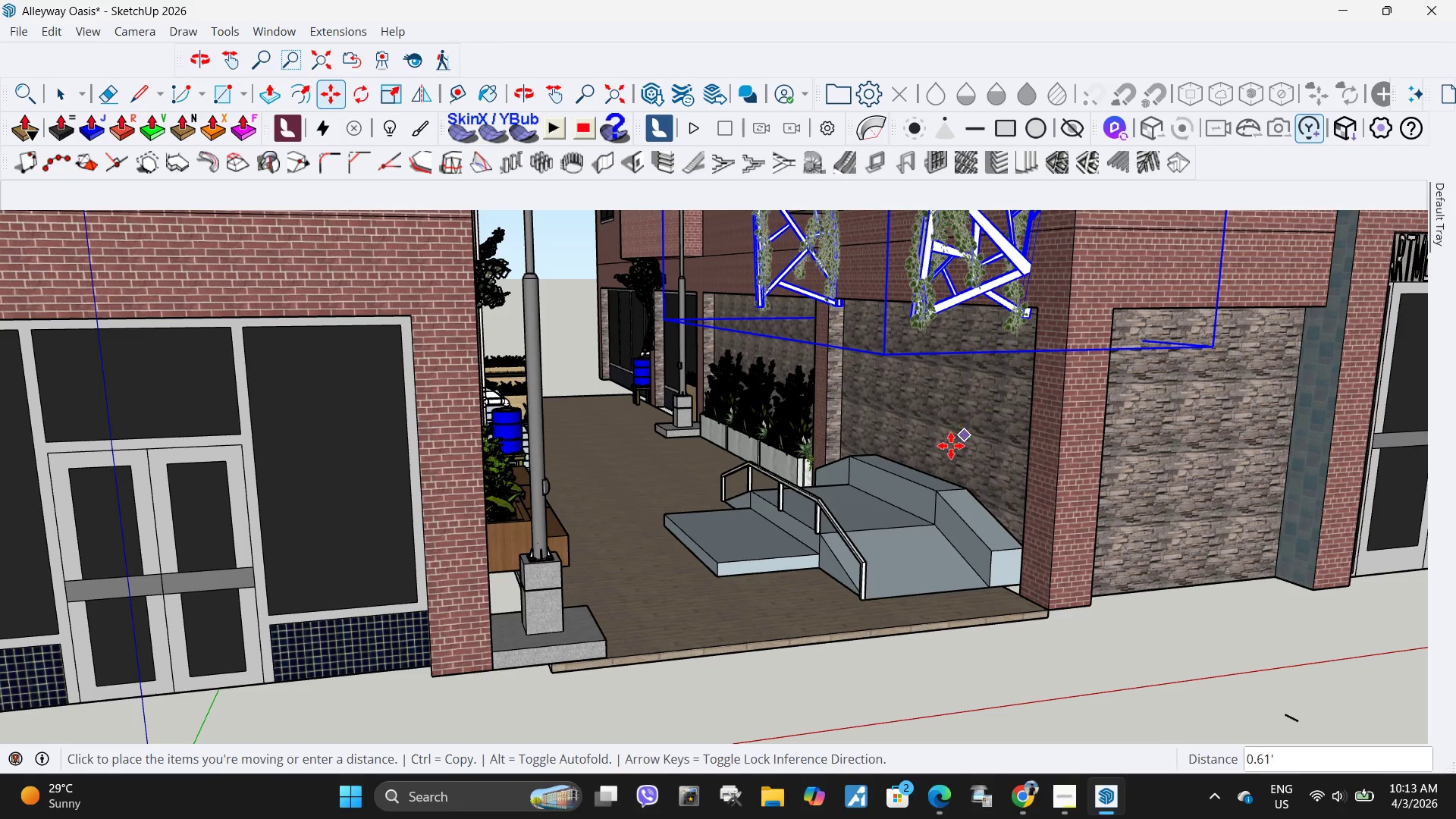 
key(Space)
 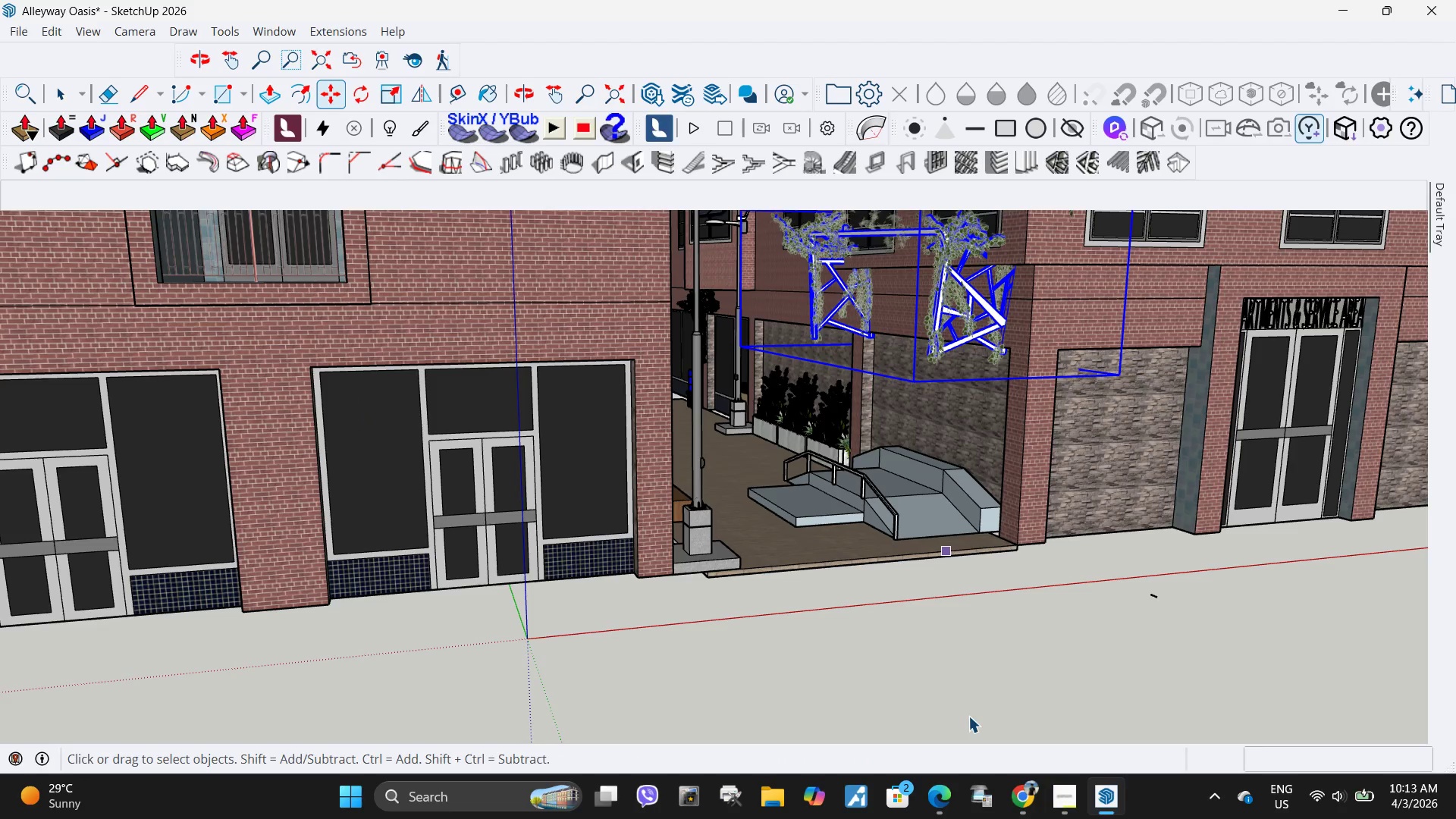 
scroll: coordinate [961, 417], scroll_direction: down, amount: 7.0
 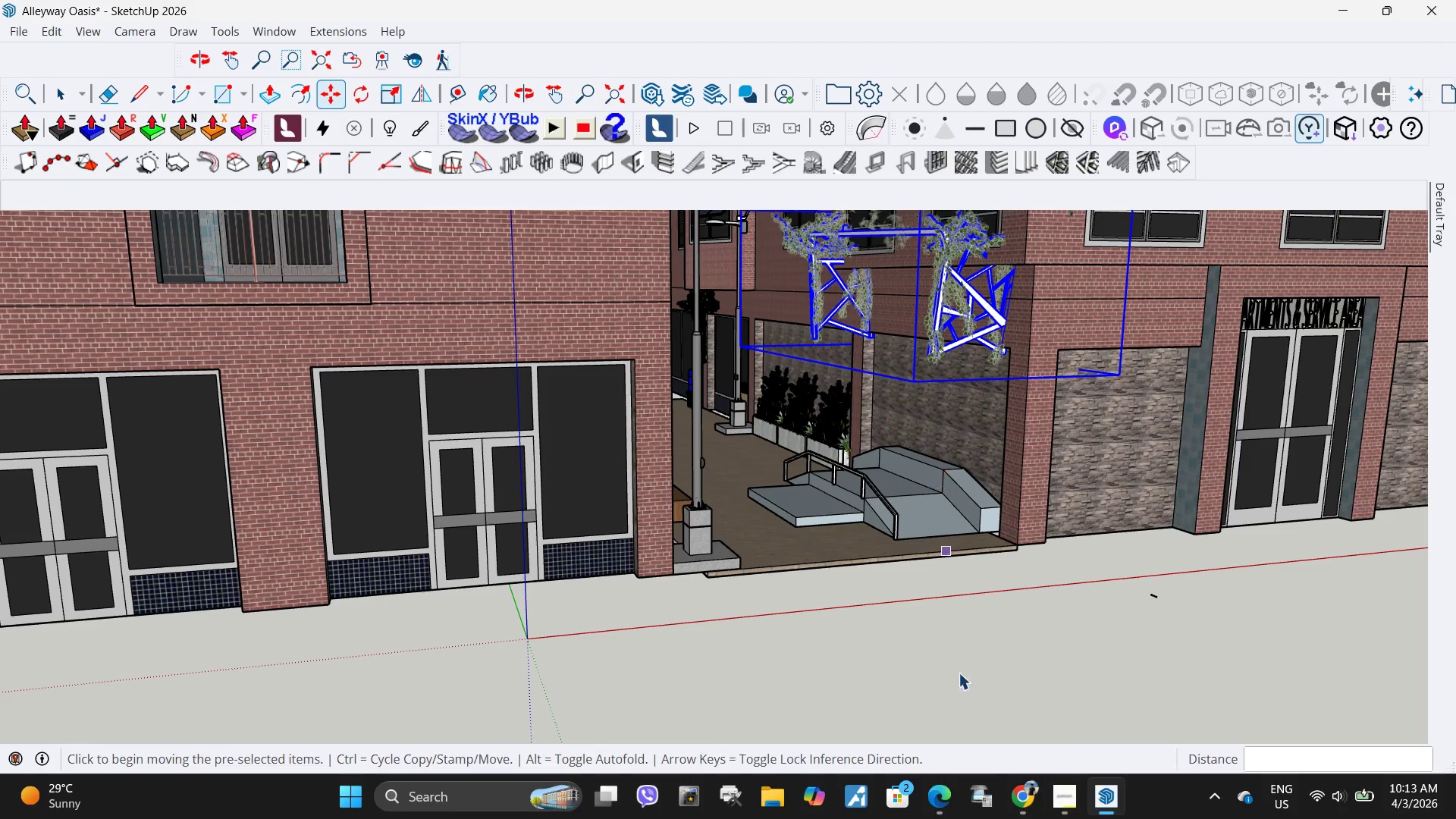 
left_click([968, 716])
 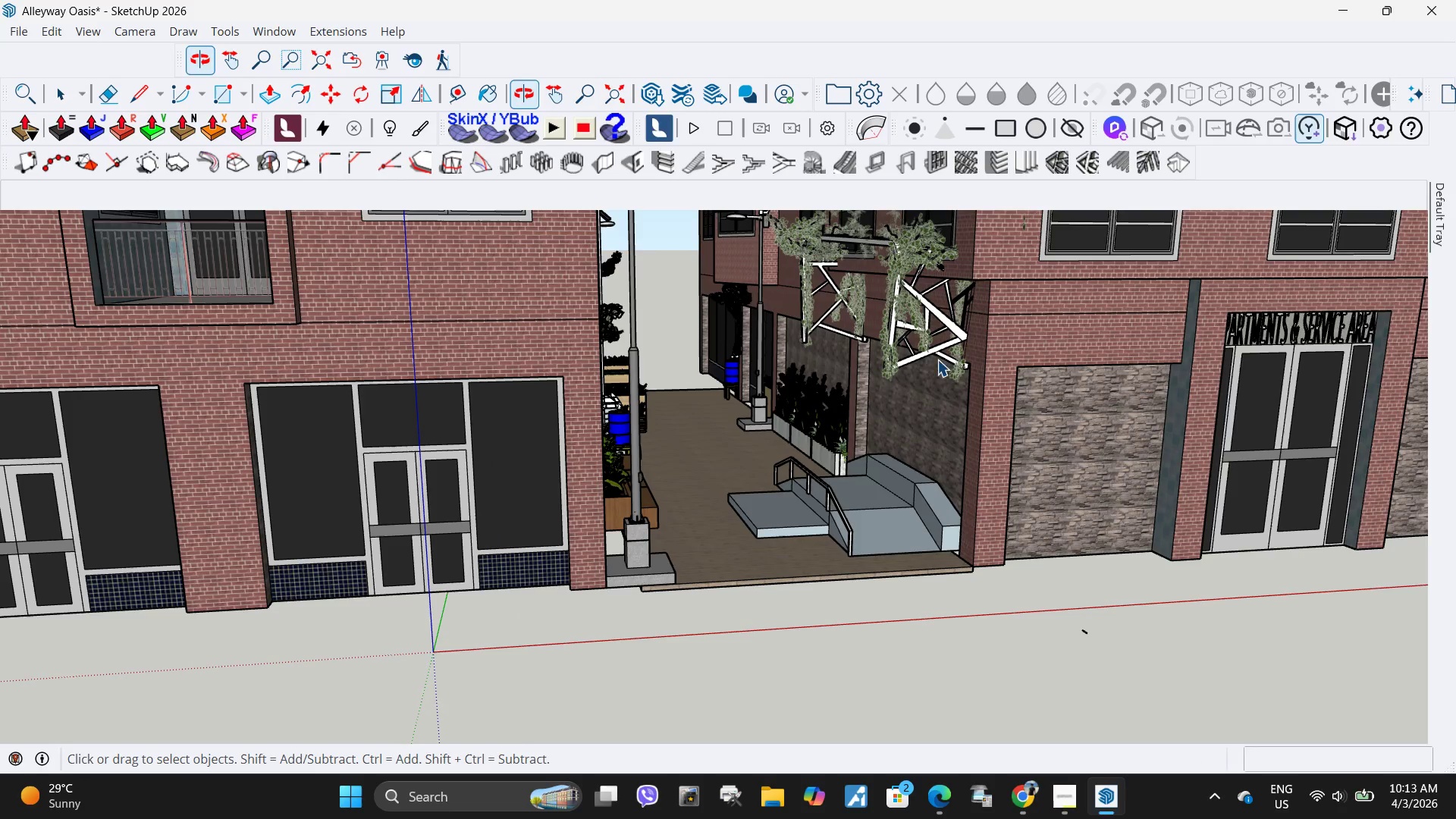 
left_click([943, 297])
 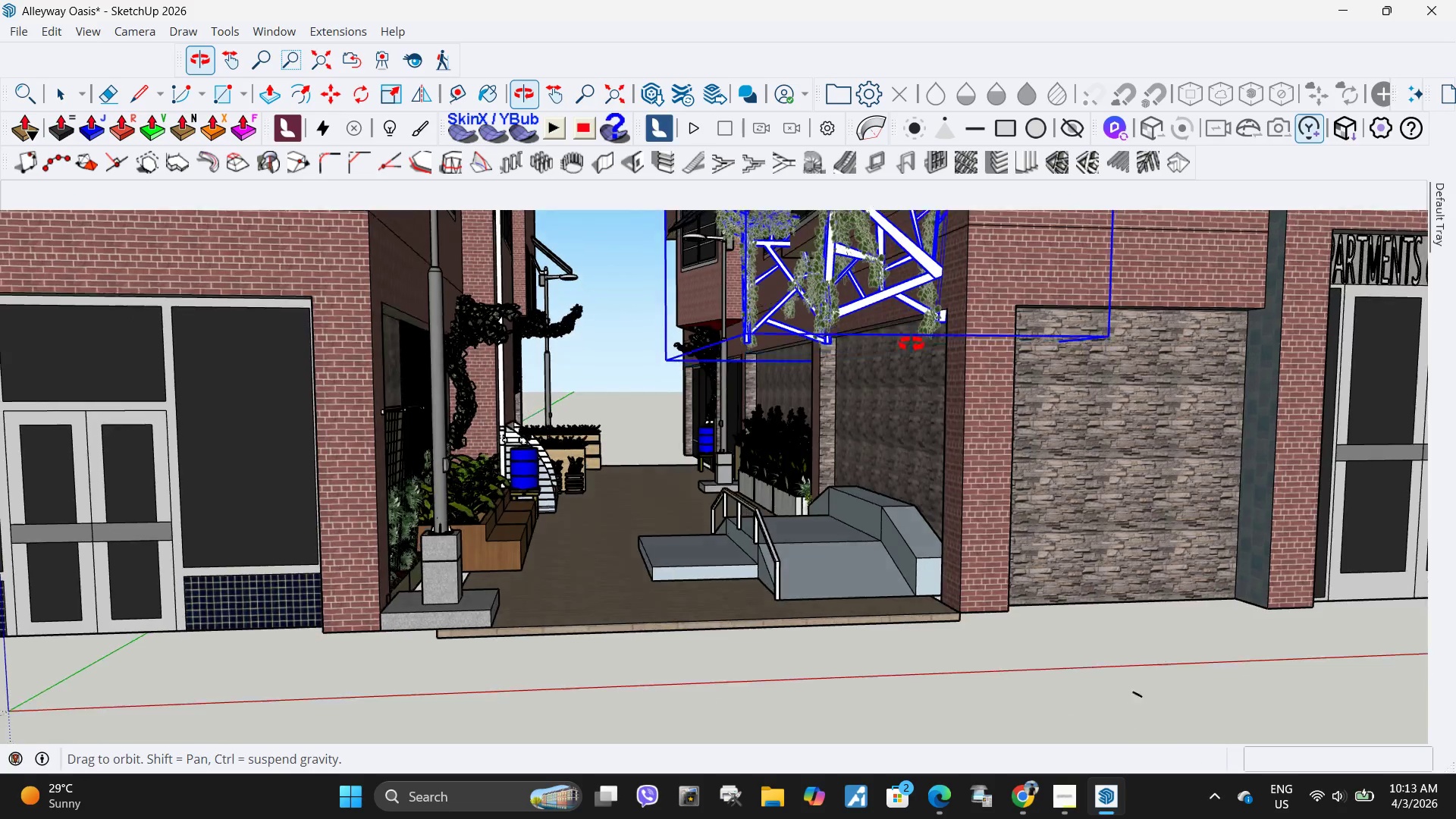 
scroll: coordinate [967, 310], scroll_direction: up, amount: 4.0
 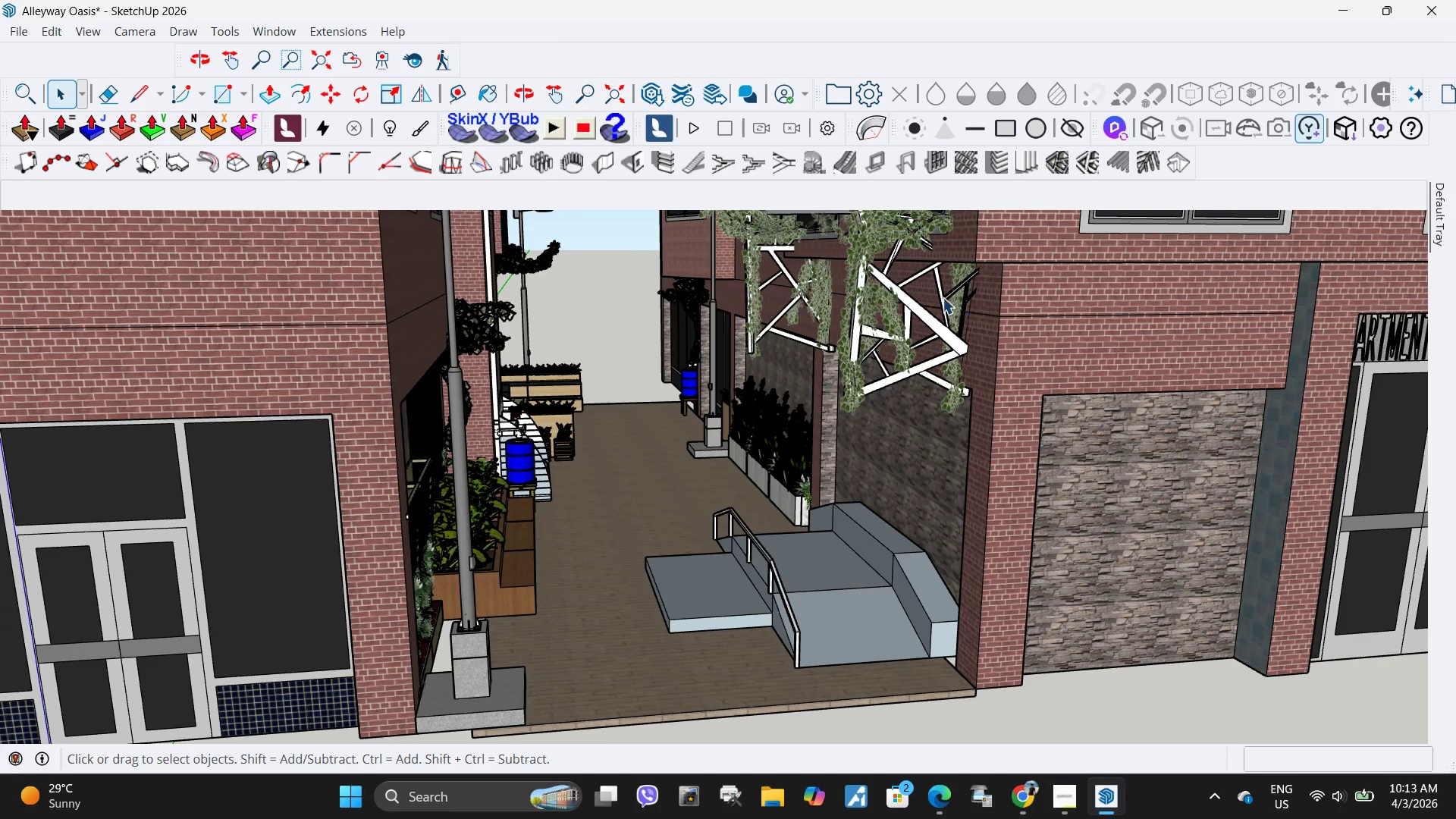 
key(M)
 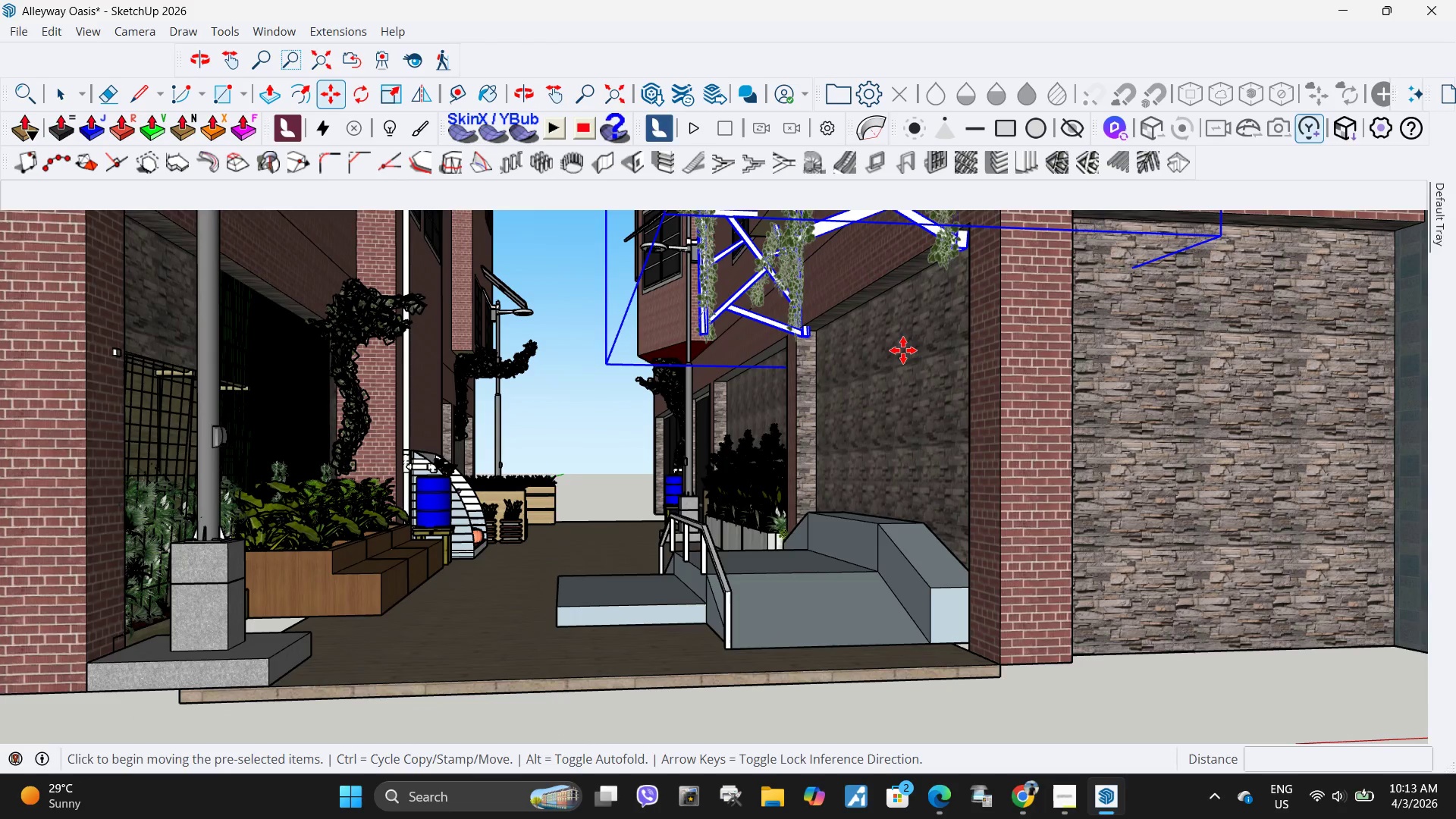 
scroll: coordinate [905, 353], scroll_direction: up, amount: 3.0
 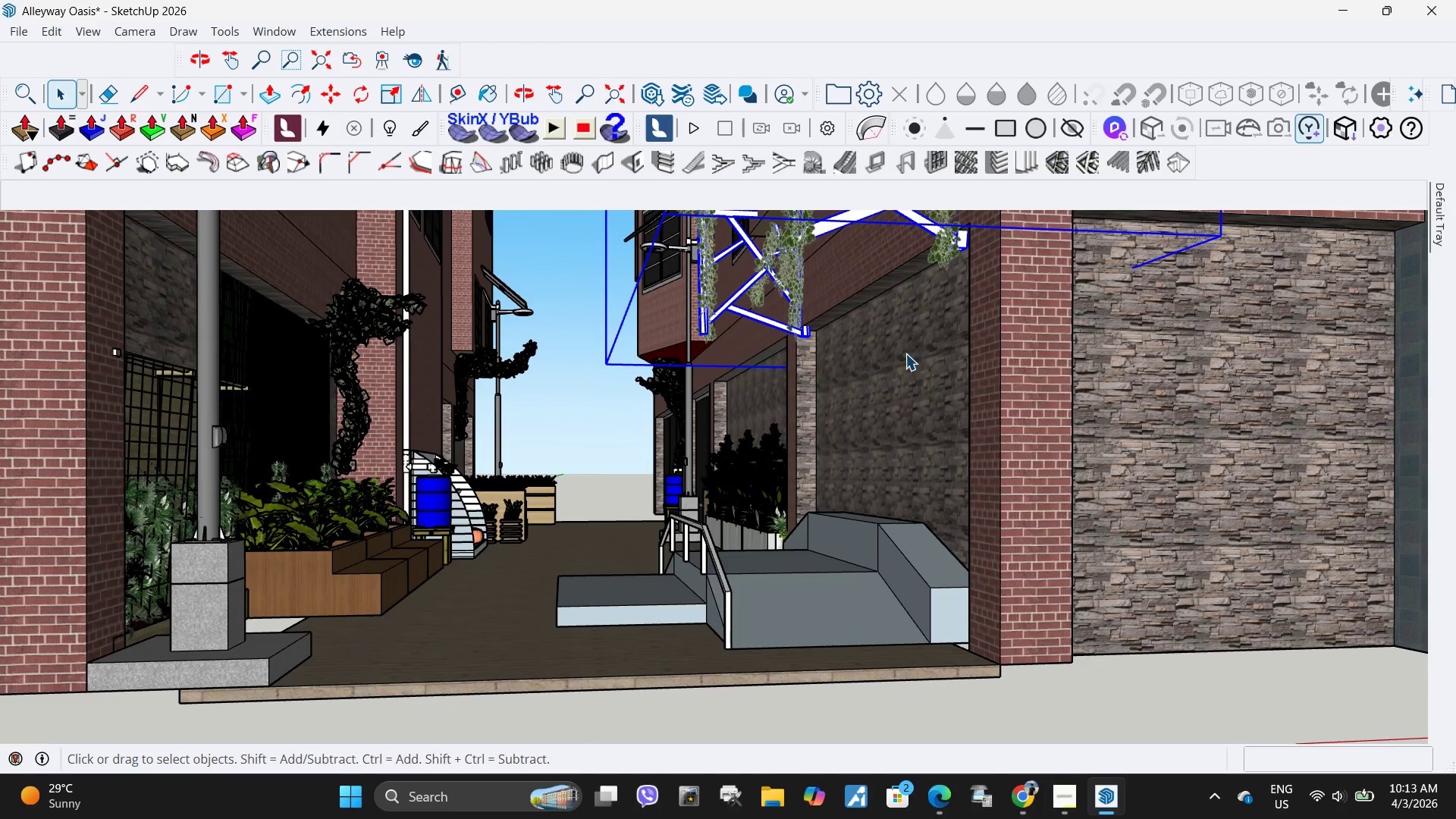 
left_click([903, 350])
 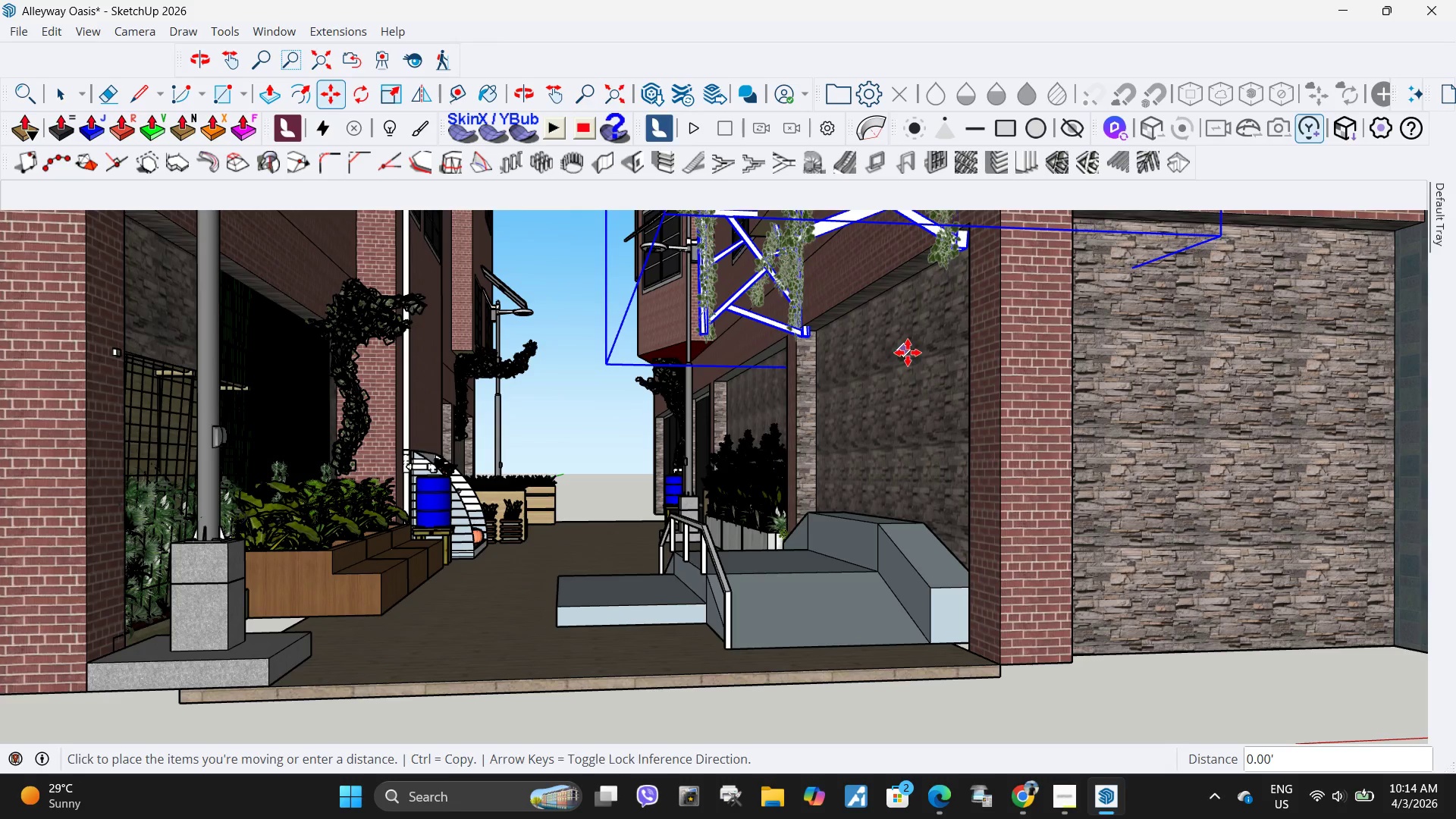 
wait(5.2)
 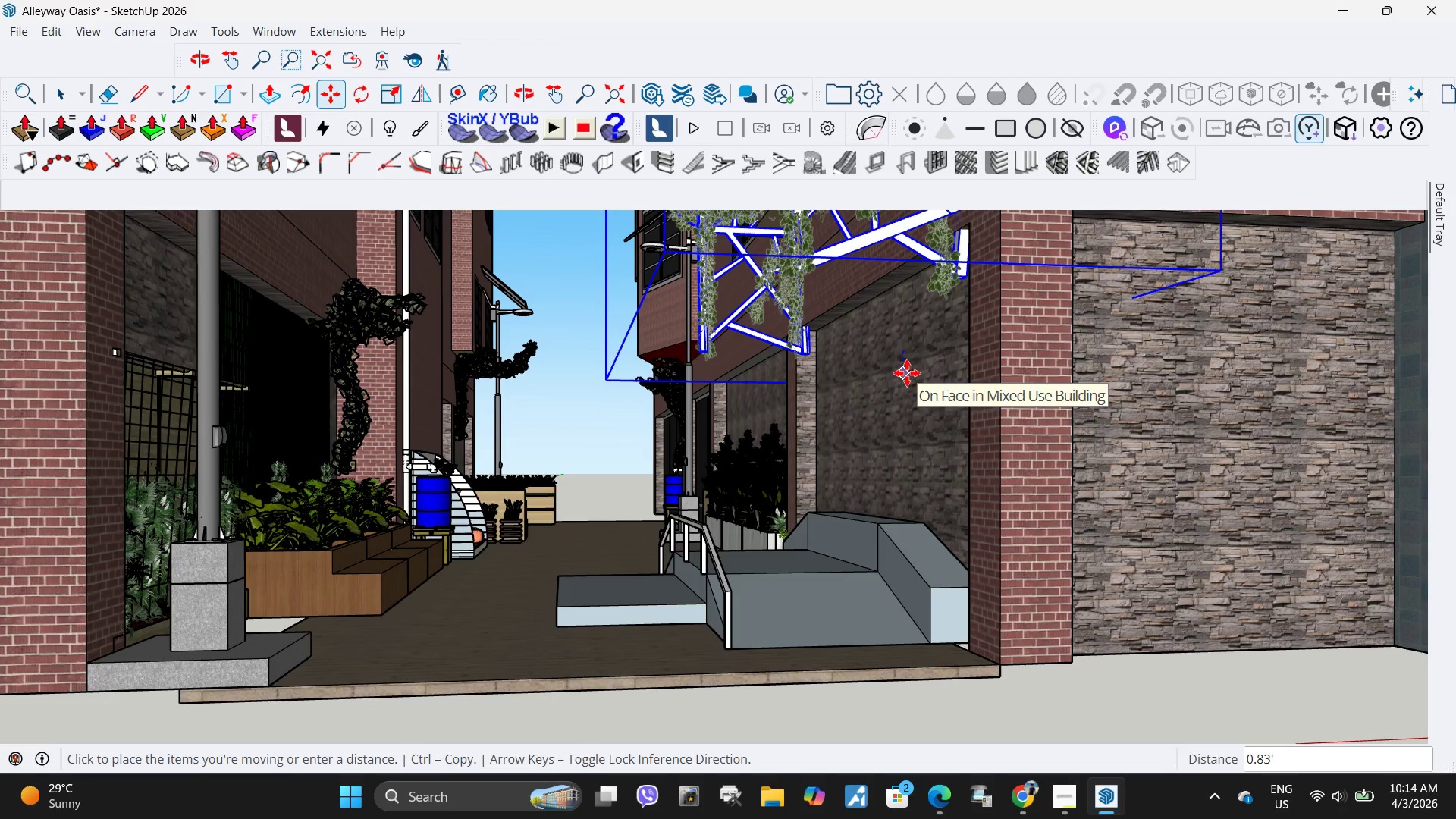 
left_click([906, 340])
 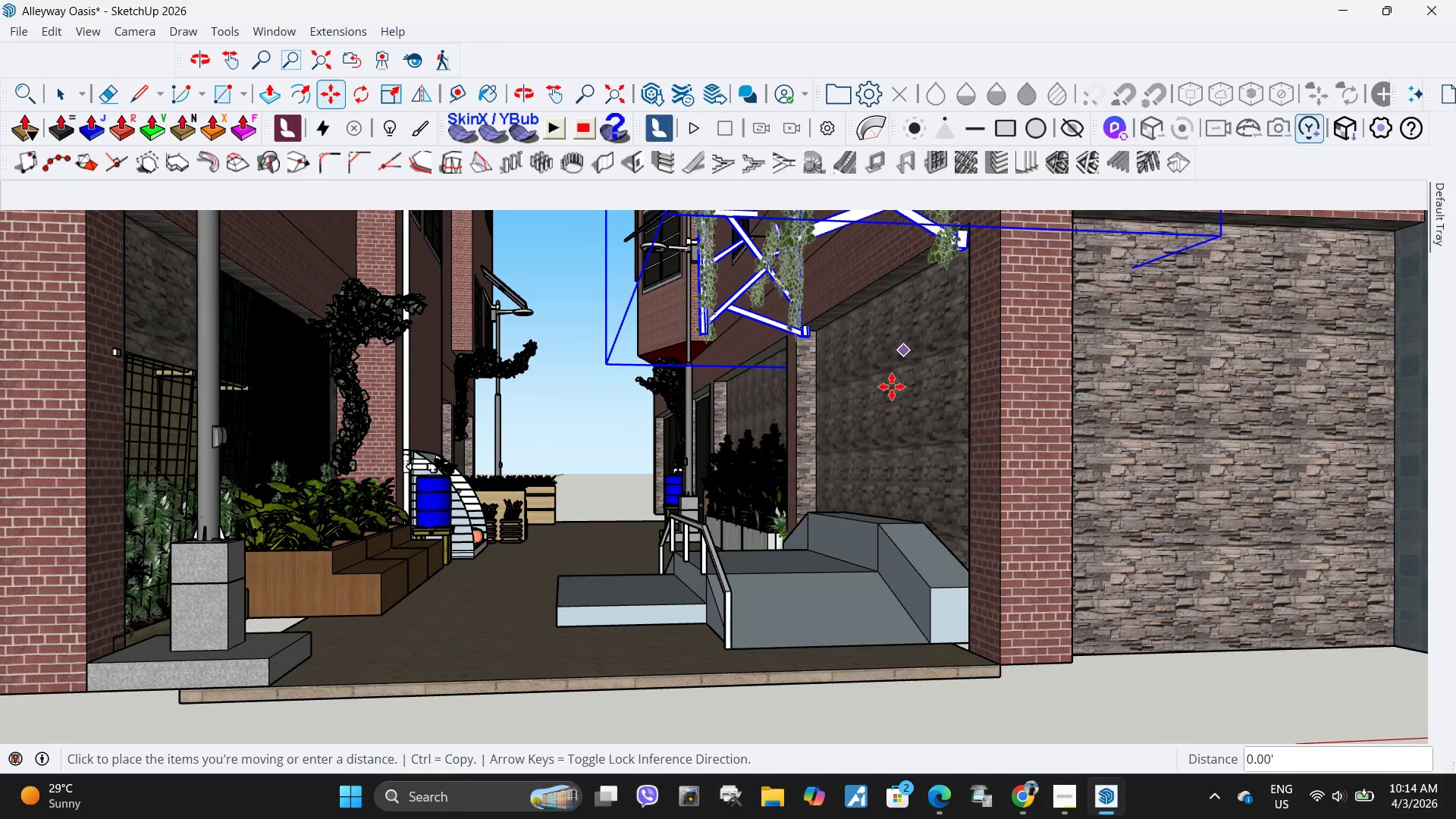 
key(Space)
 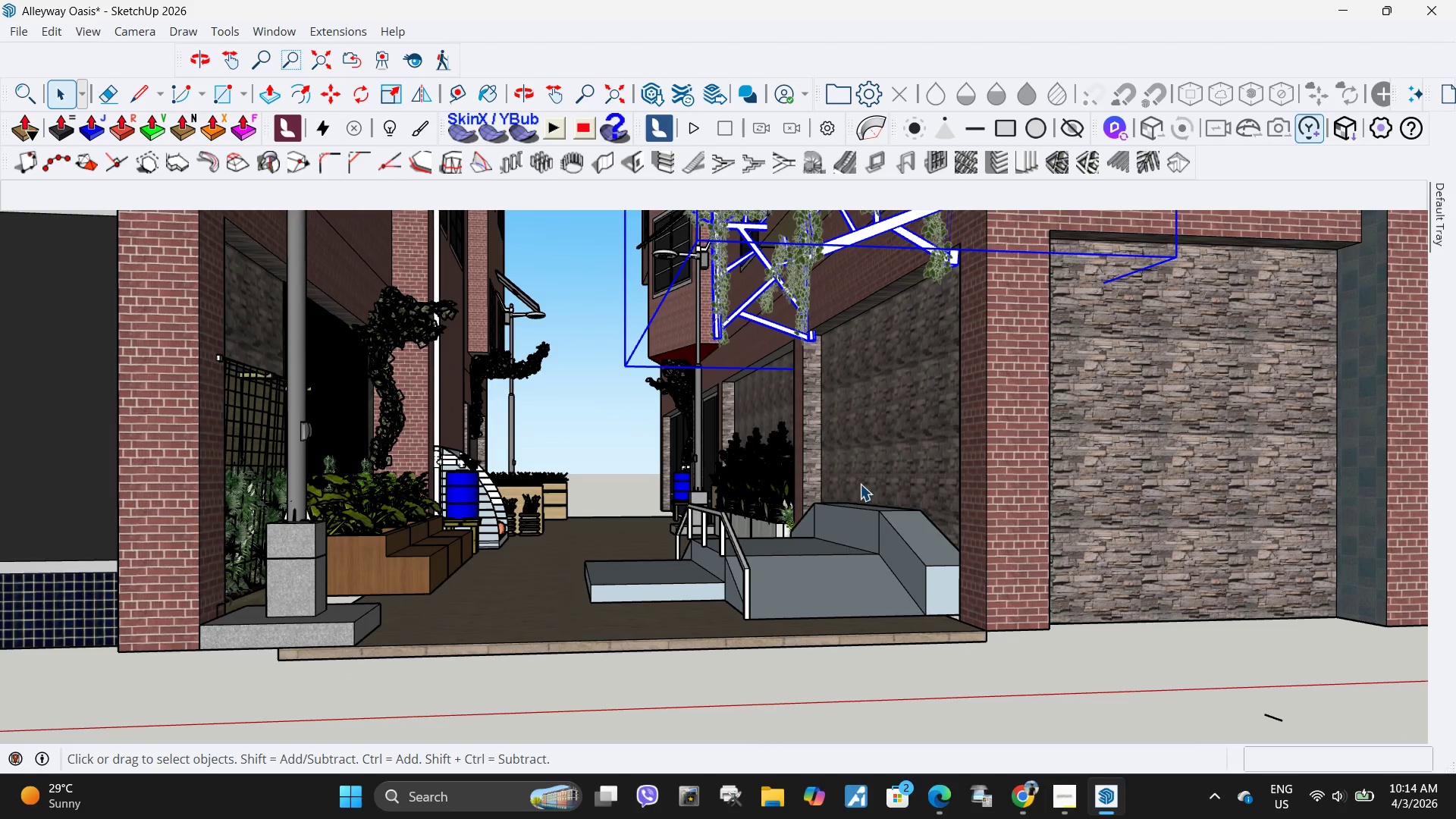 
scroll: coordinate [821, 645], scroll_direction: down, amount: 16.0
 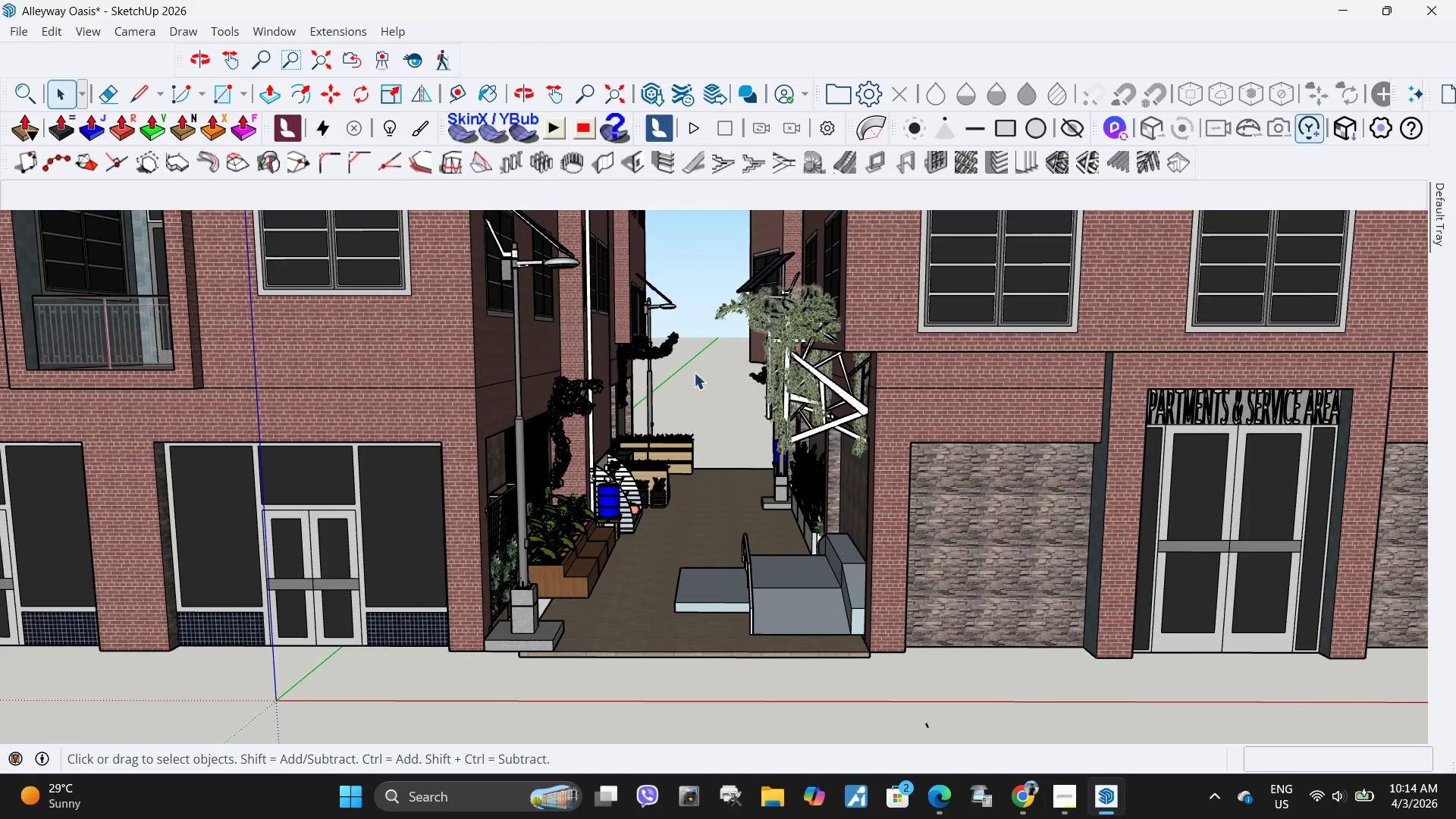 
scroll: coordinate [750, 289], scroll_direction: up, amount: 5.0
 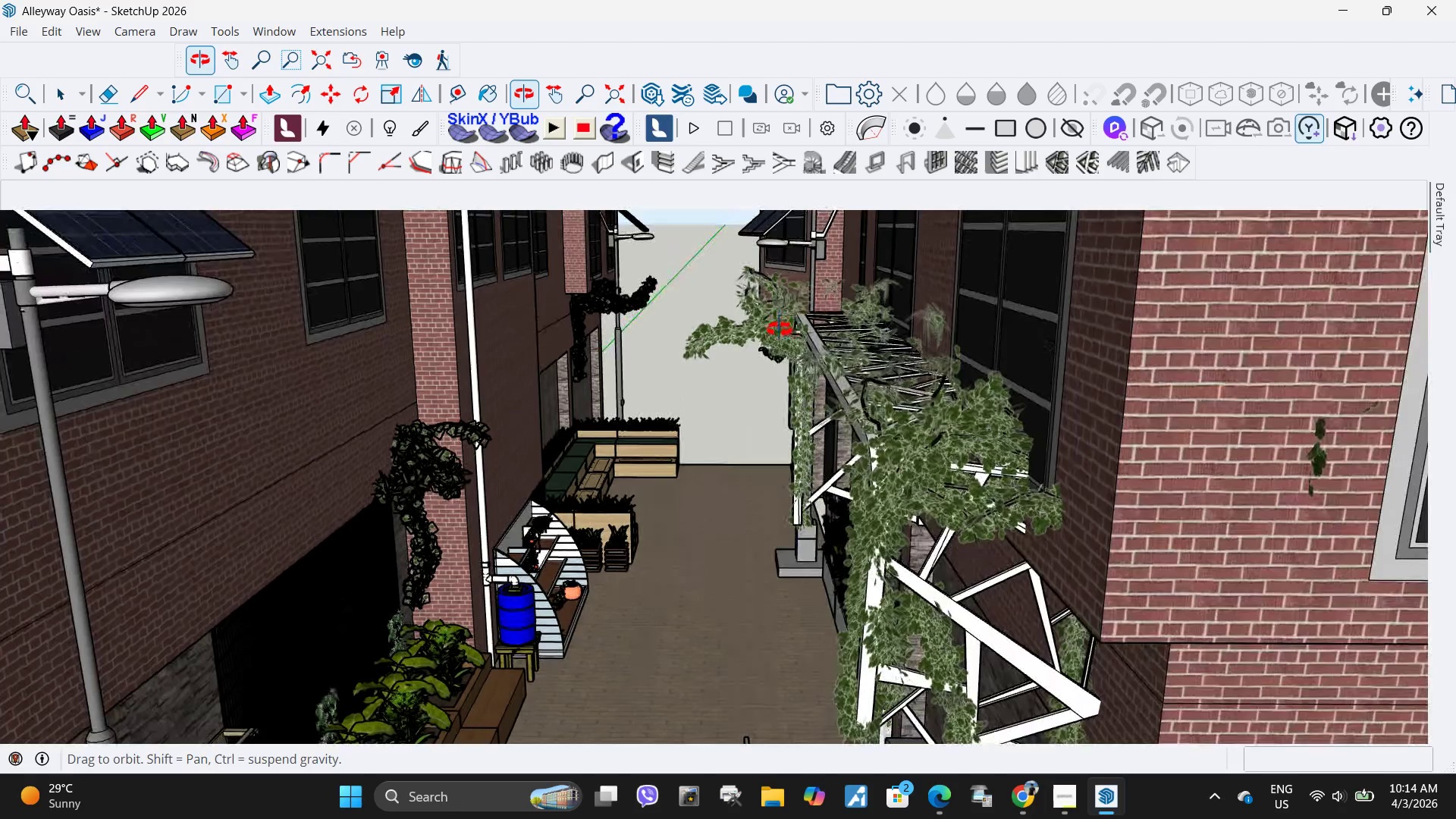 
scroll: coordinate [742, 497], scroll_direction: down, amount: 12.0
 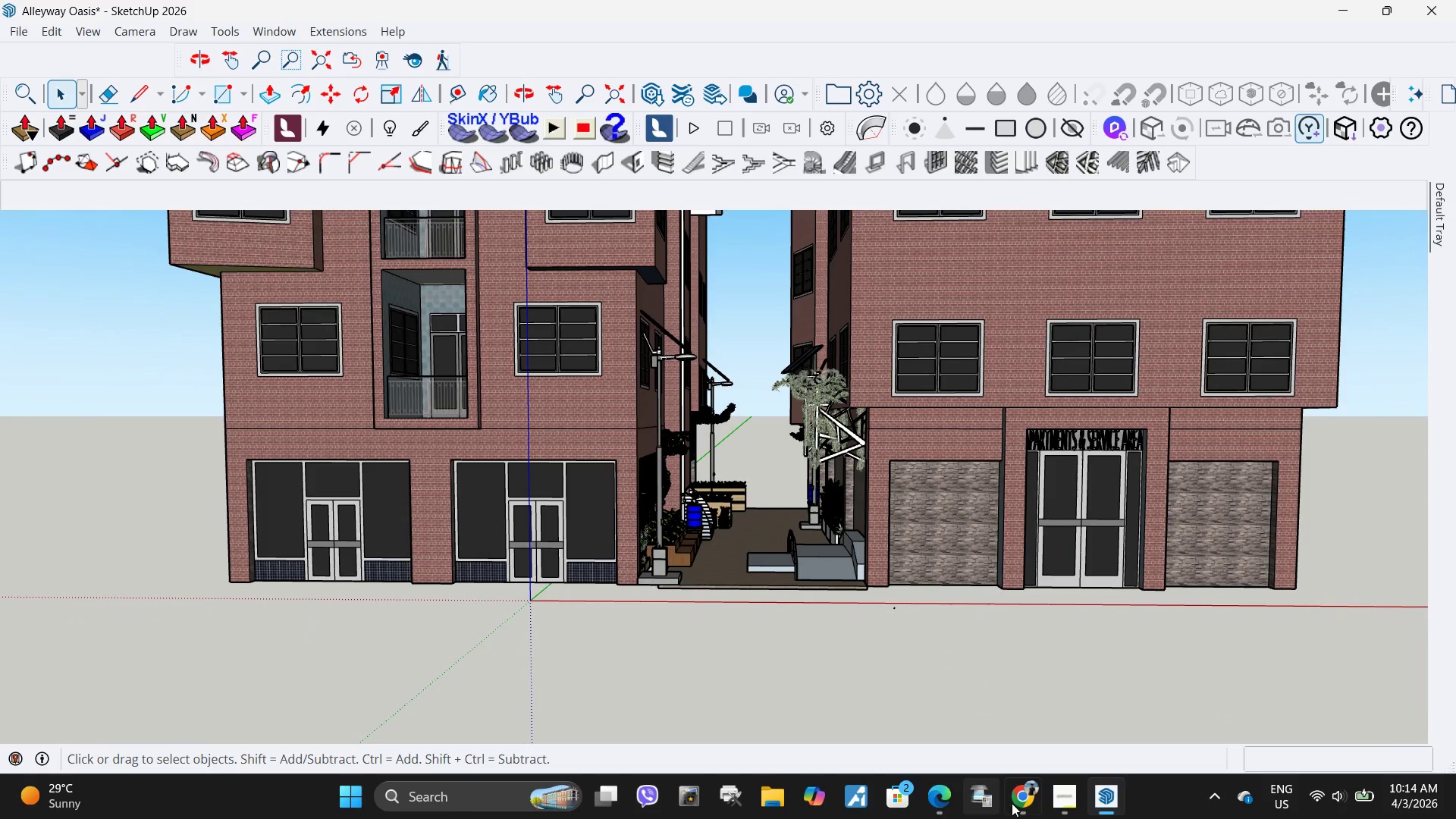 
left_click([1020, 805])
 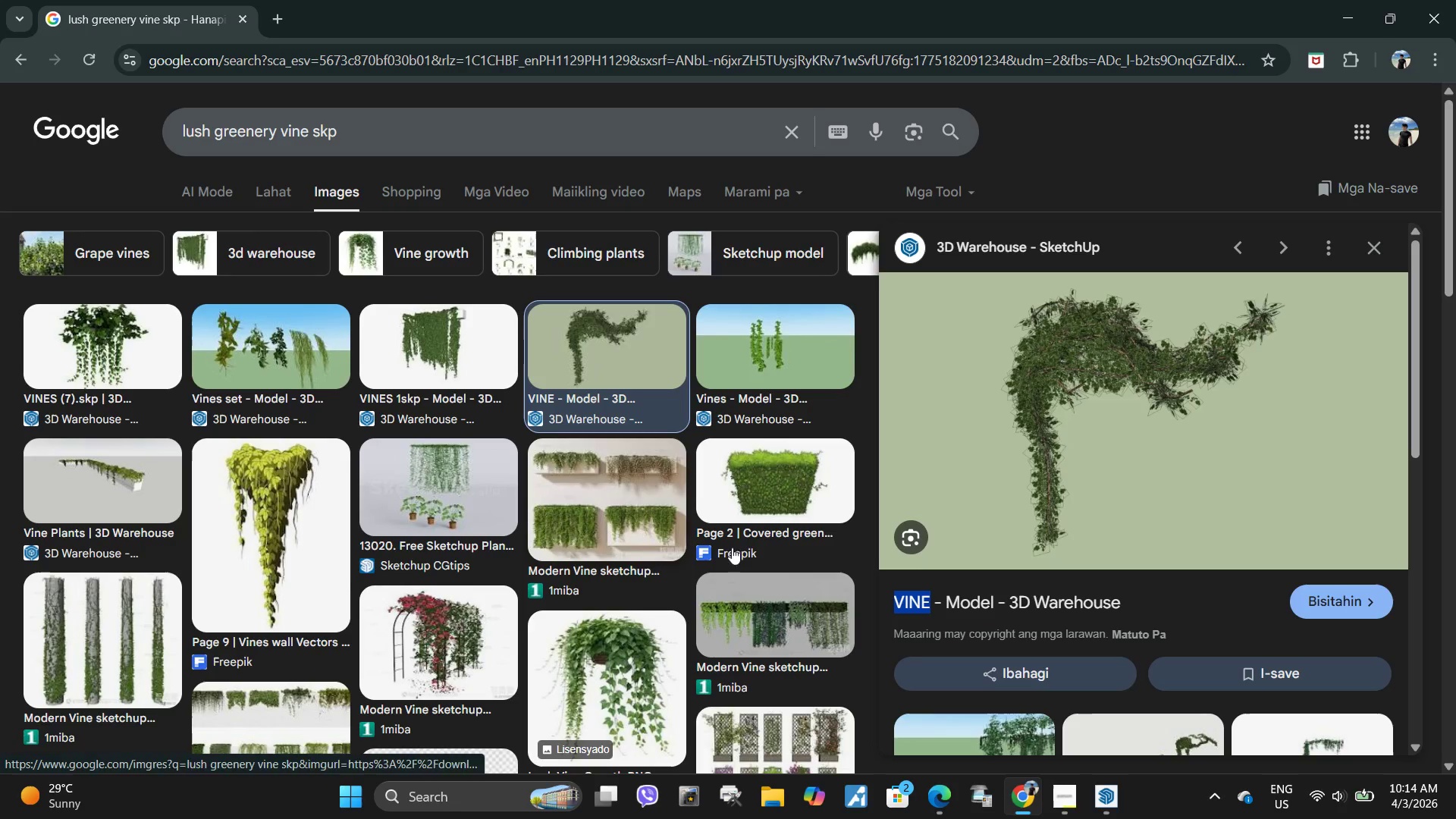 
left_click([1105, 811])
 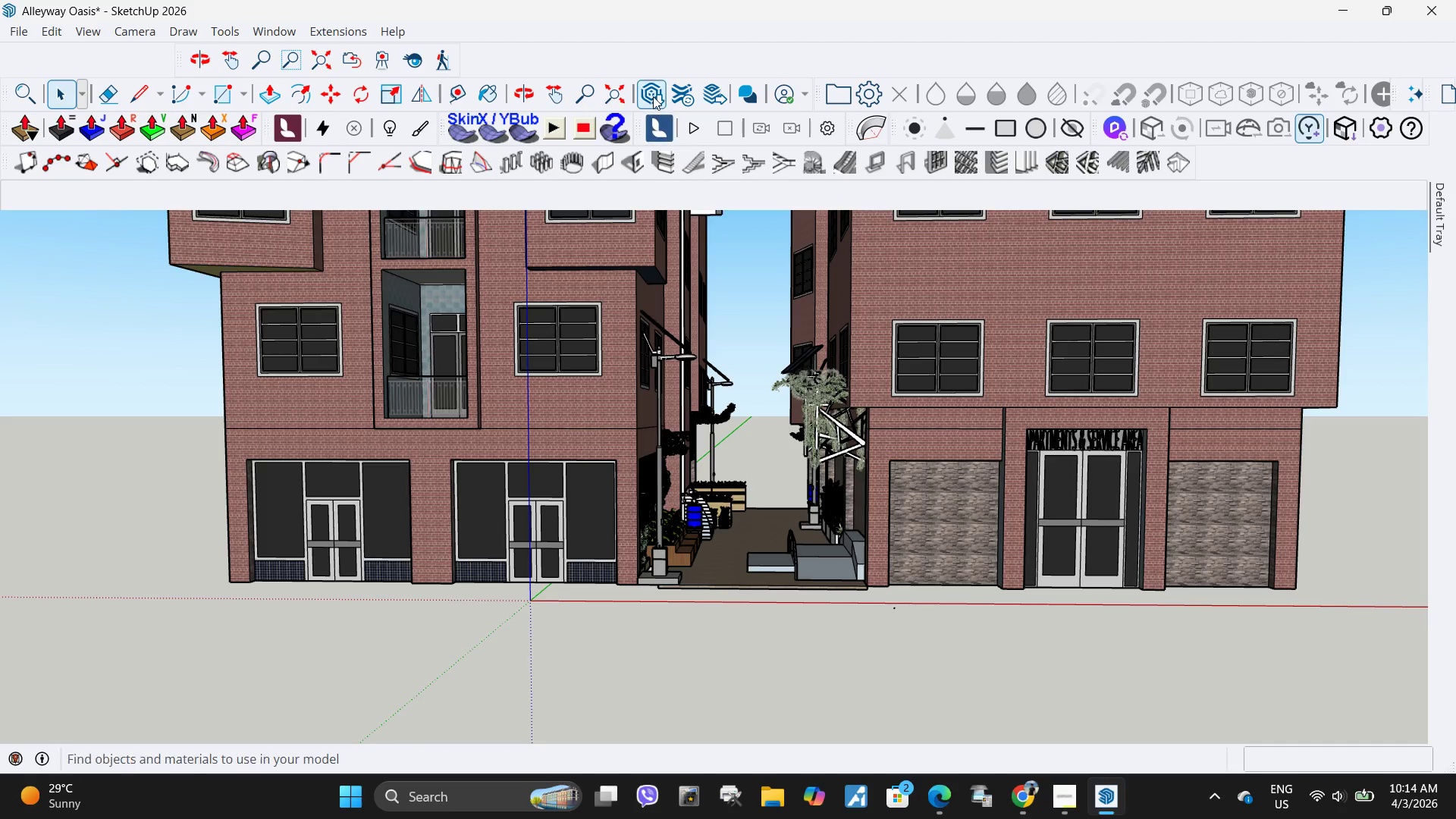 
left_click([653, 96])
 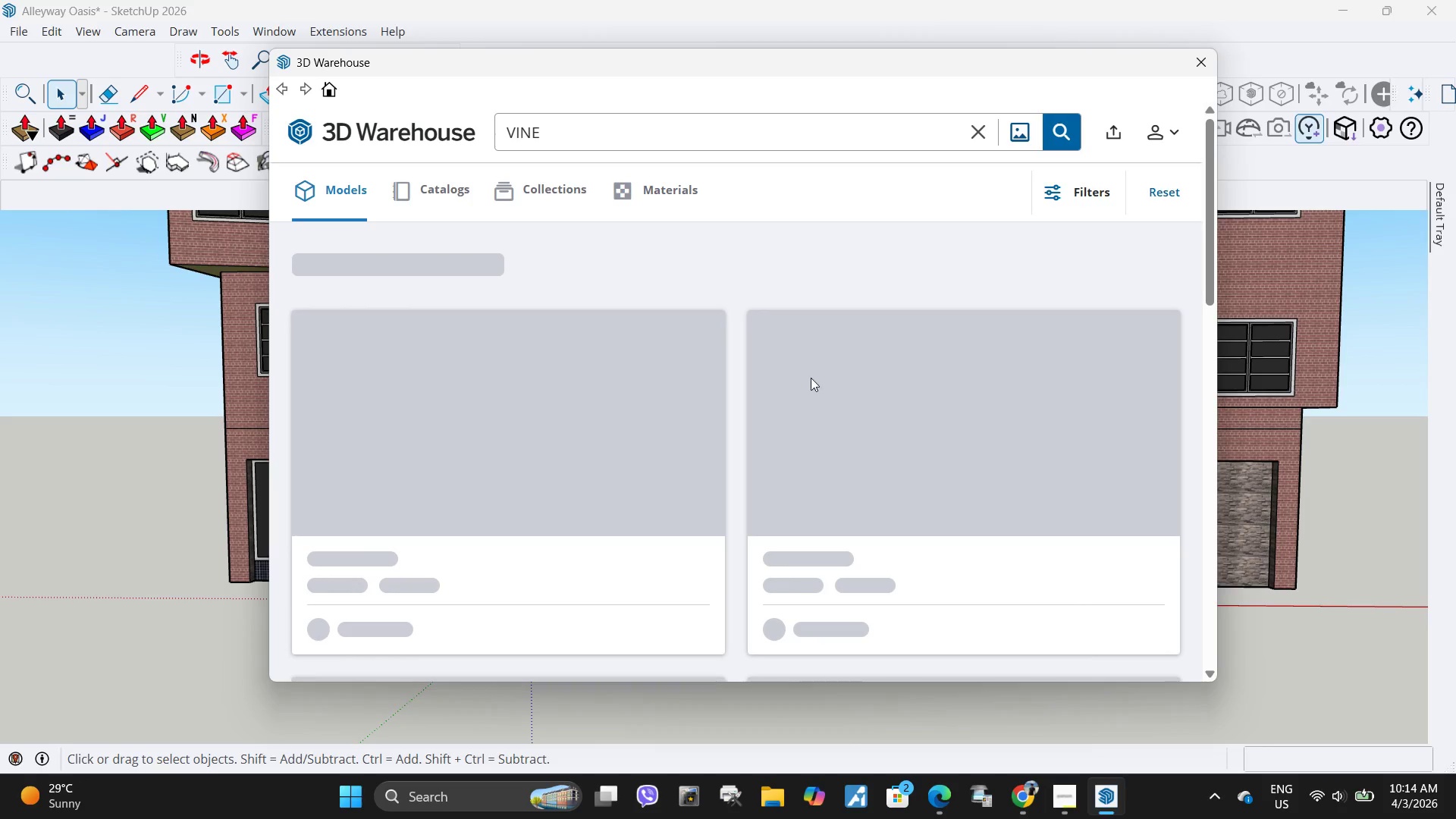 
scroll: coordinate [936, 424], scroll_direction: down, amount: 16.0
 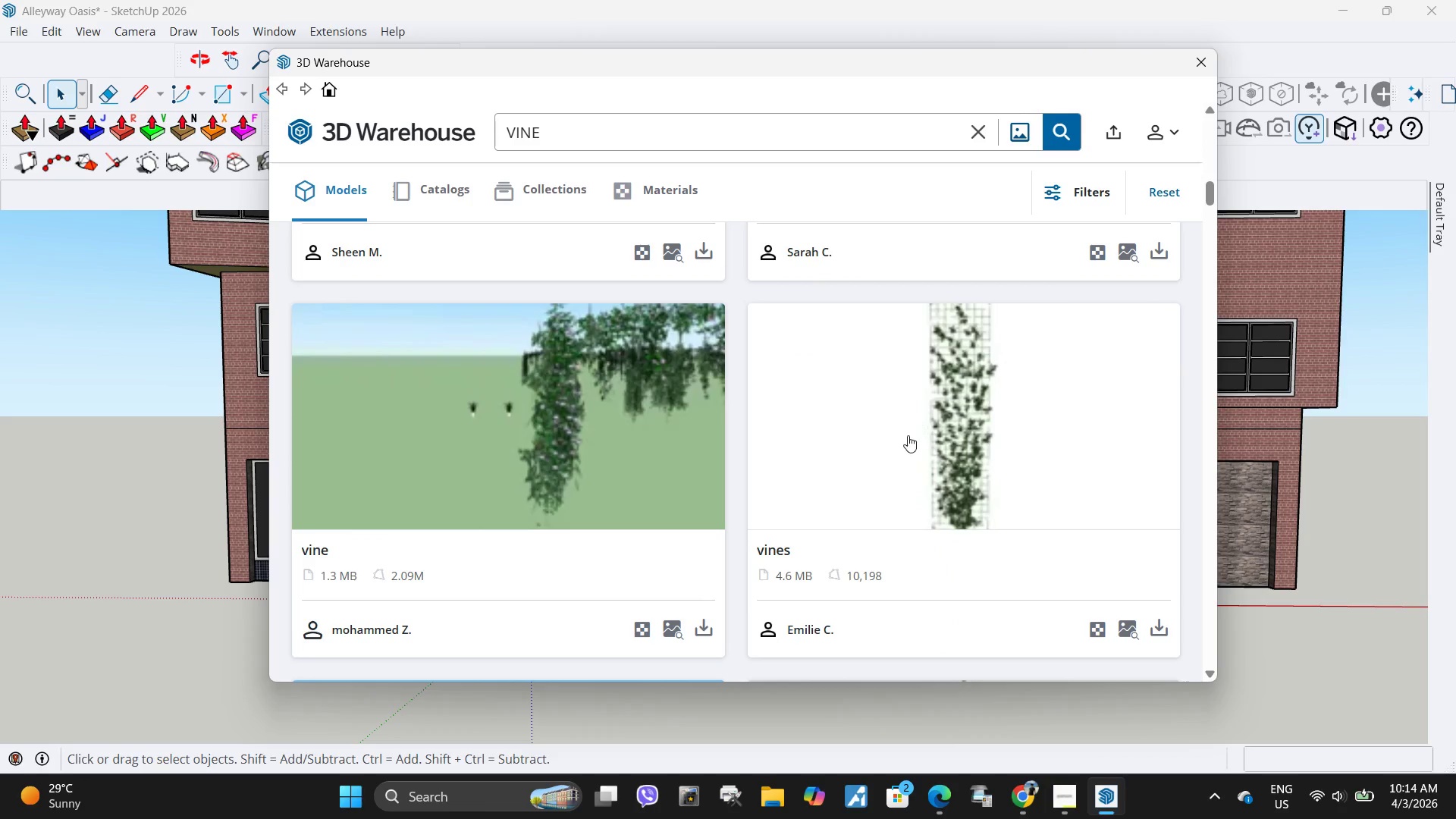 
scroll: coordinate [906, 439], scroll_direction: up, amount: 1.0
 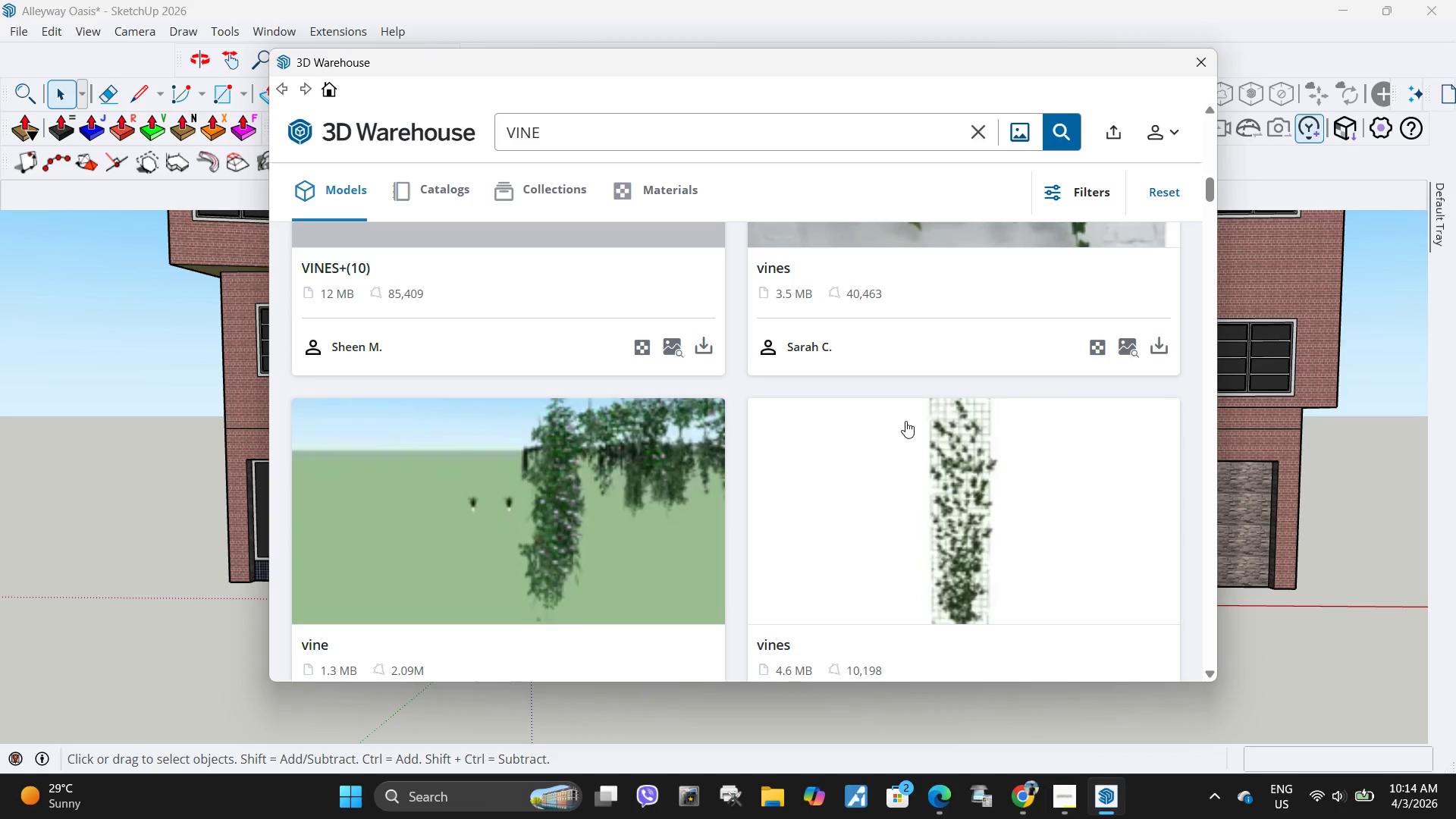 
scroll: coordinate [907, 419], scroll_direction: down, amount: 2.0
 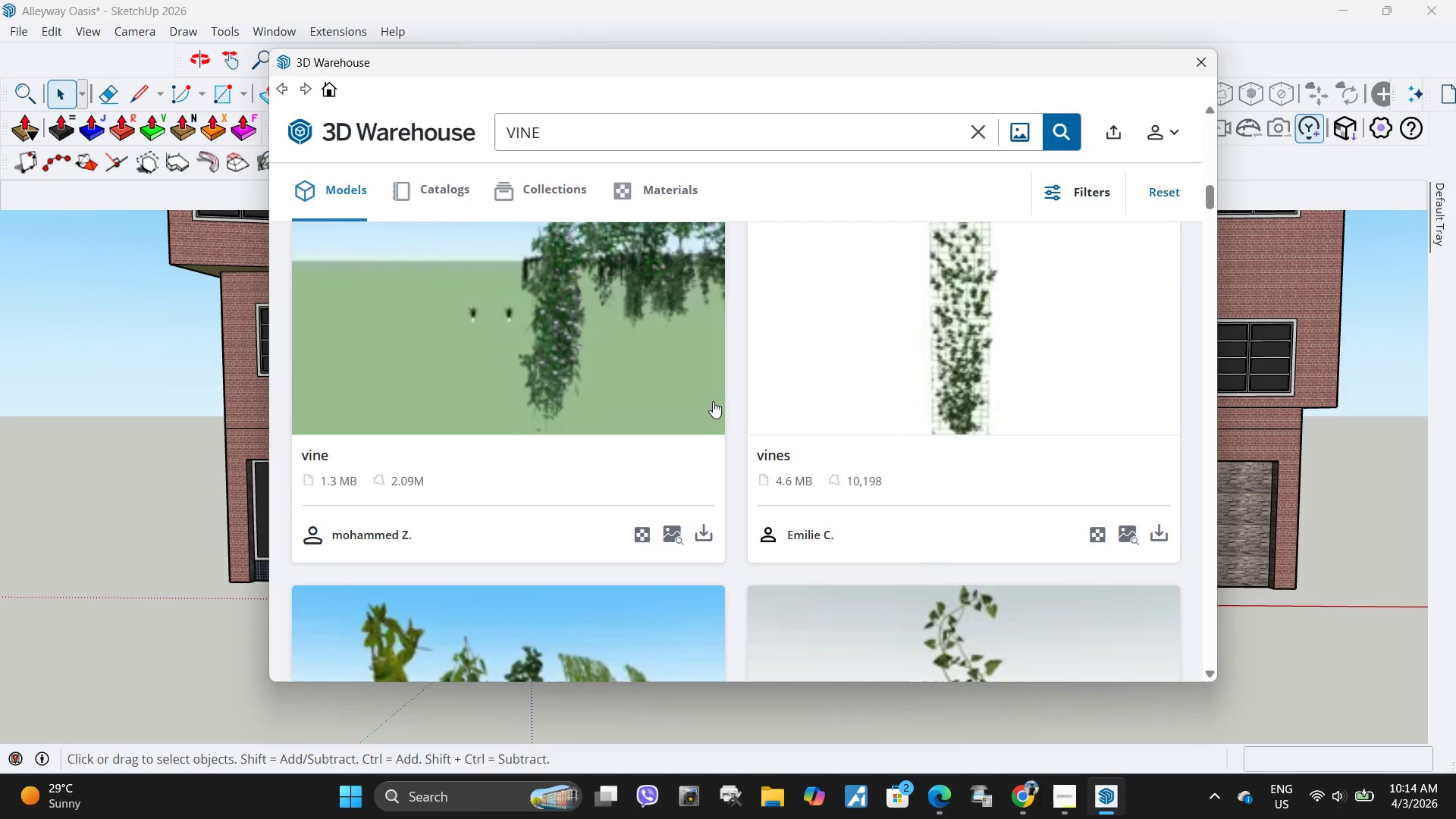 
scroll: coordinate [719, 388], scroll_direction: up, amount: 7.0
 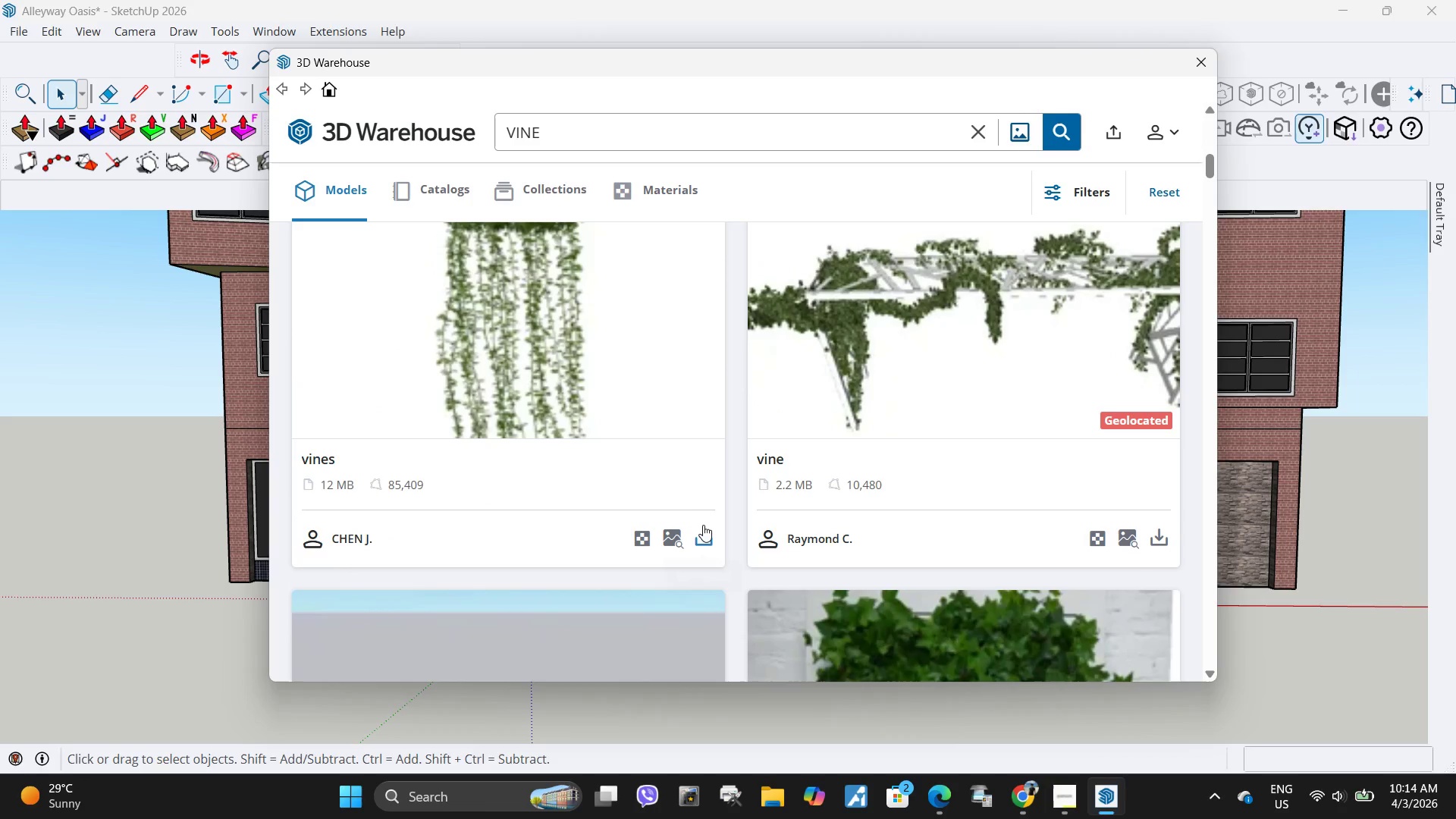 
left_click([700, 529])
 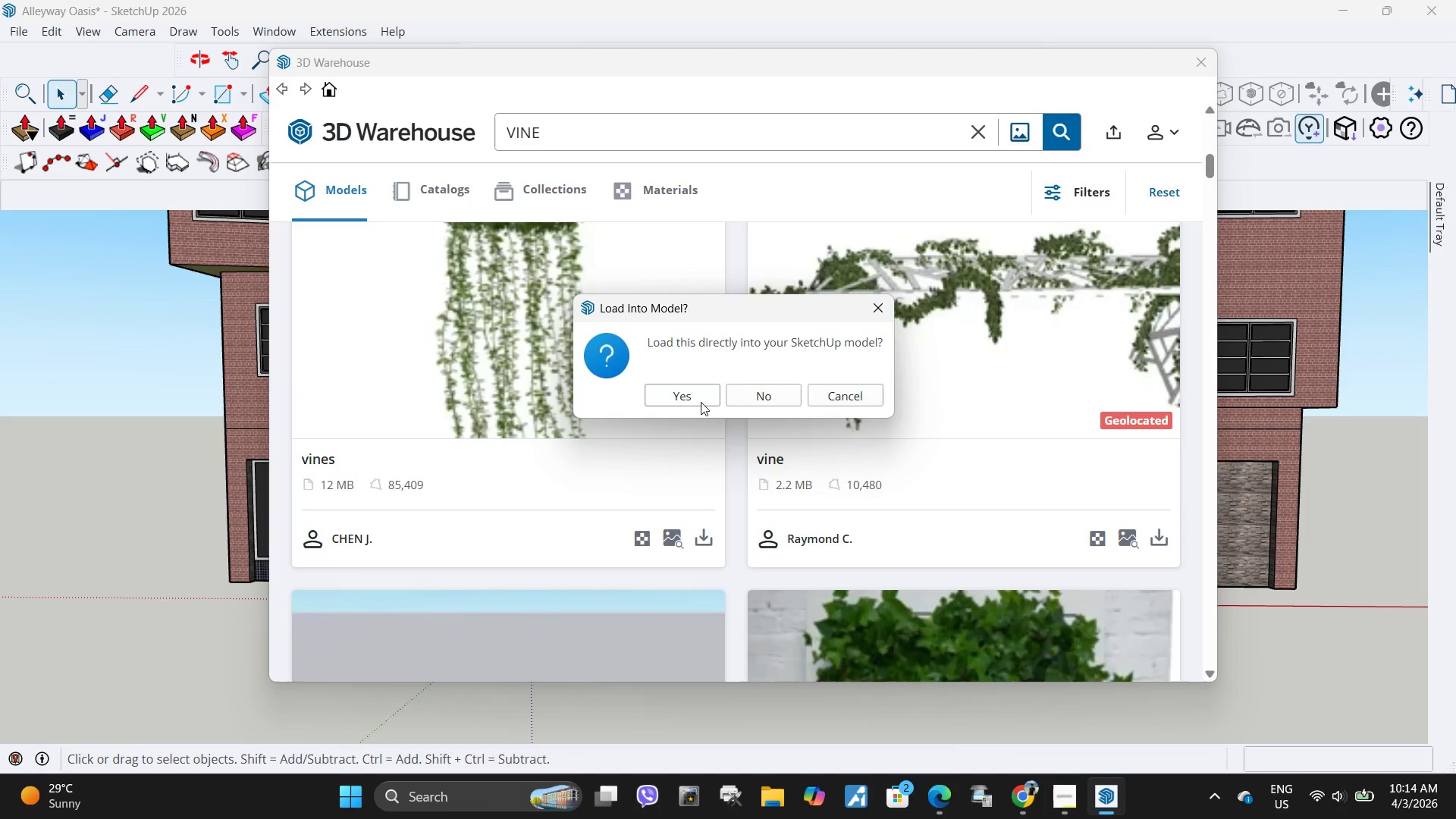 
left_click([693, 402])
 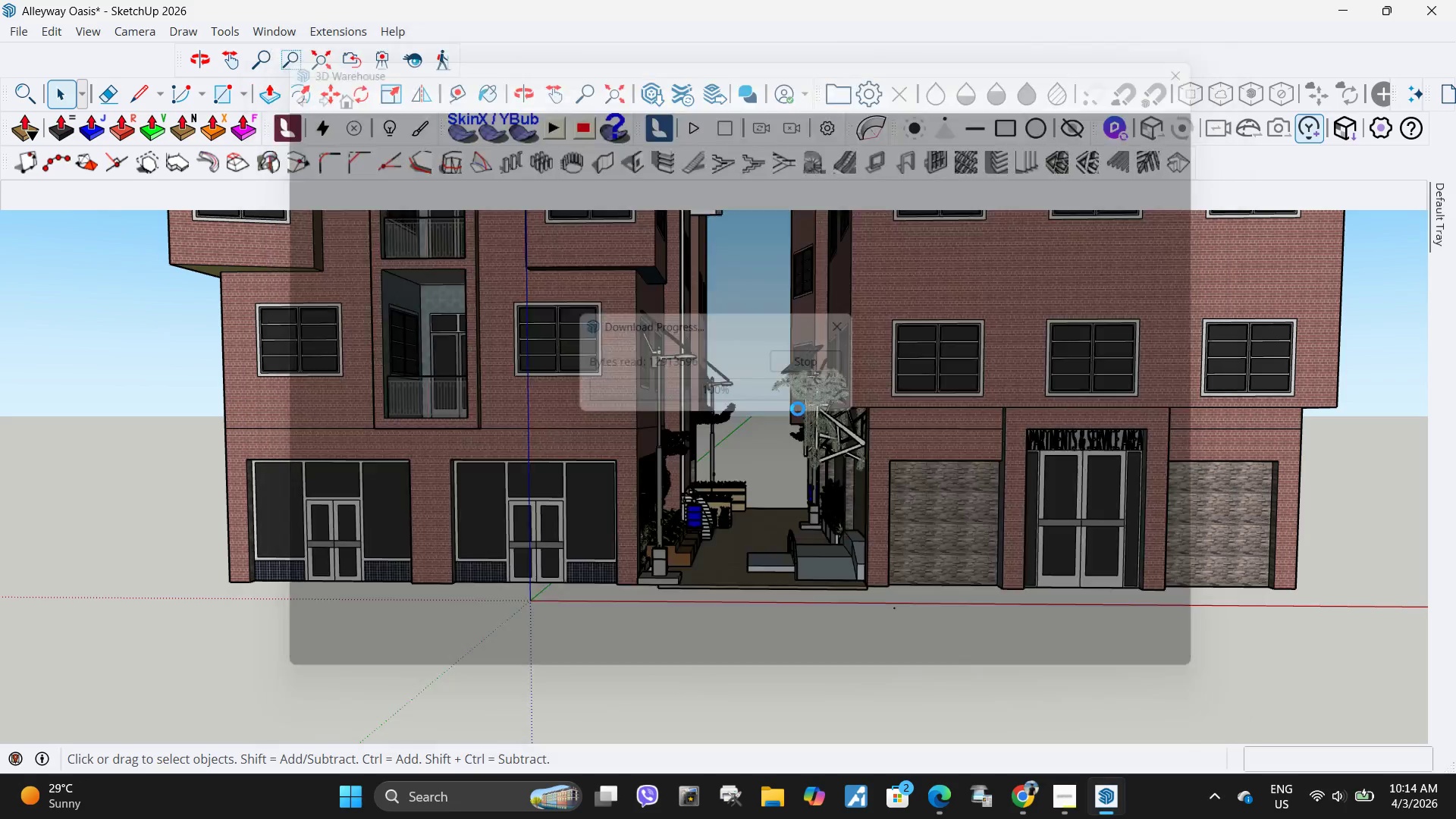 
scroll: coordinate [944, 418], scroll_direction: down, amount: 1.0
 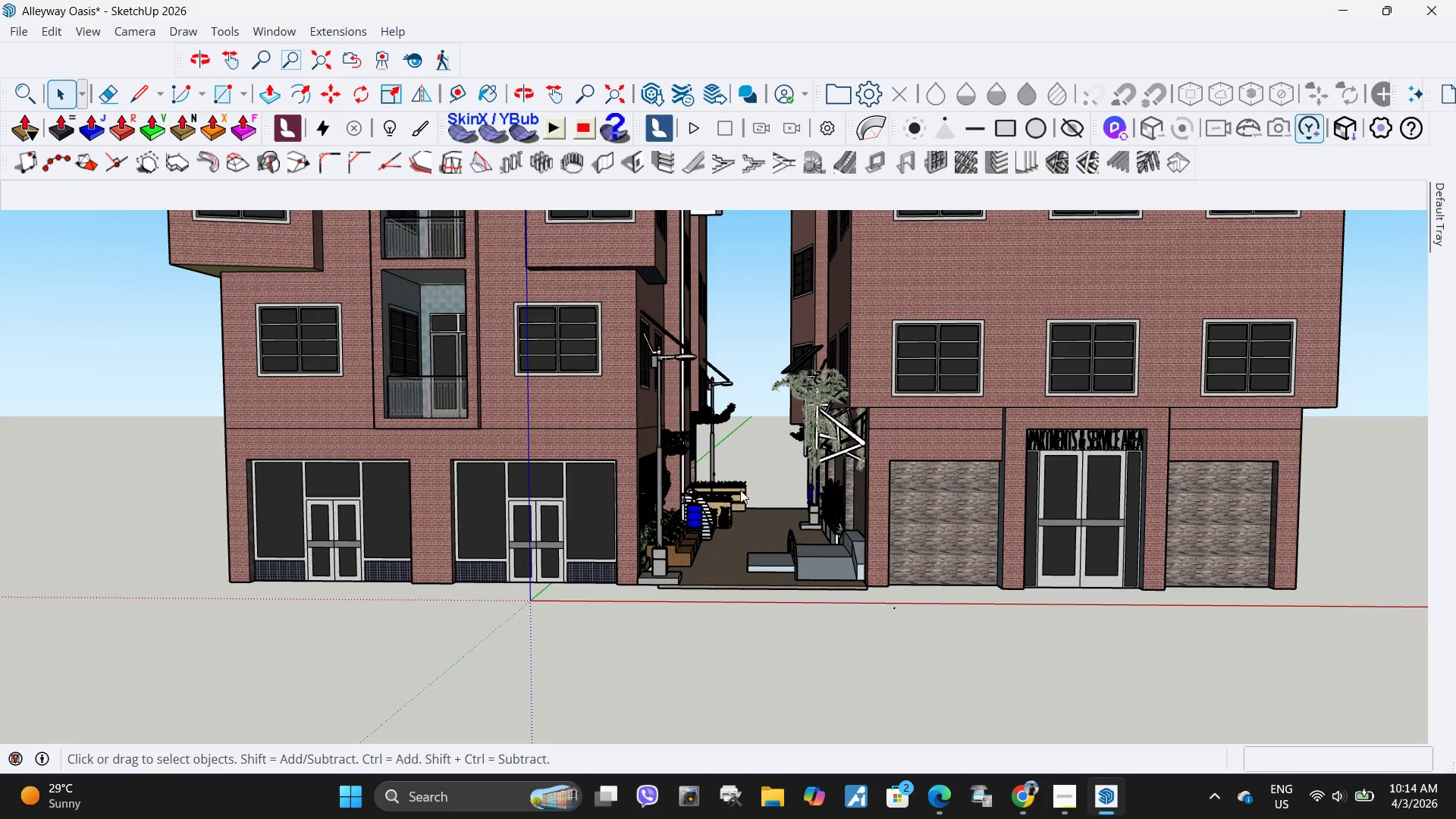 
scroll: coordinate [731, 530], scroll_direction: up, amount: 5.0
 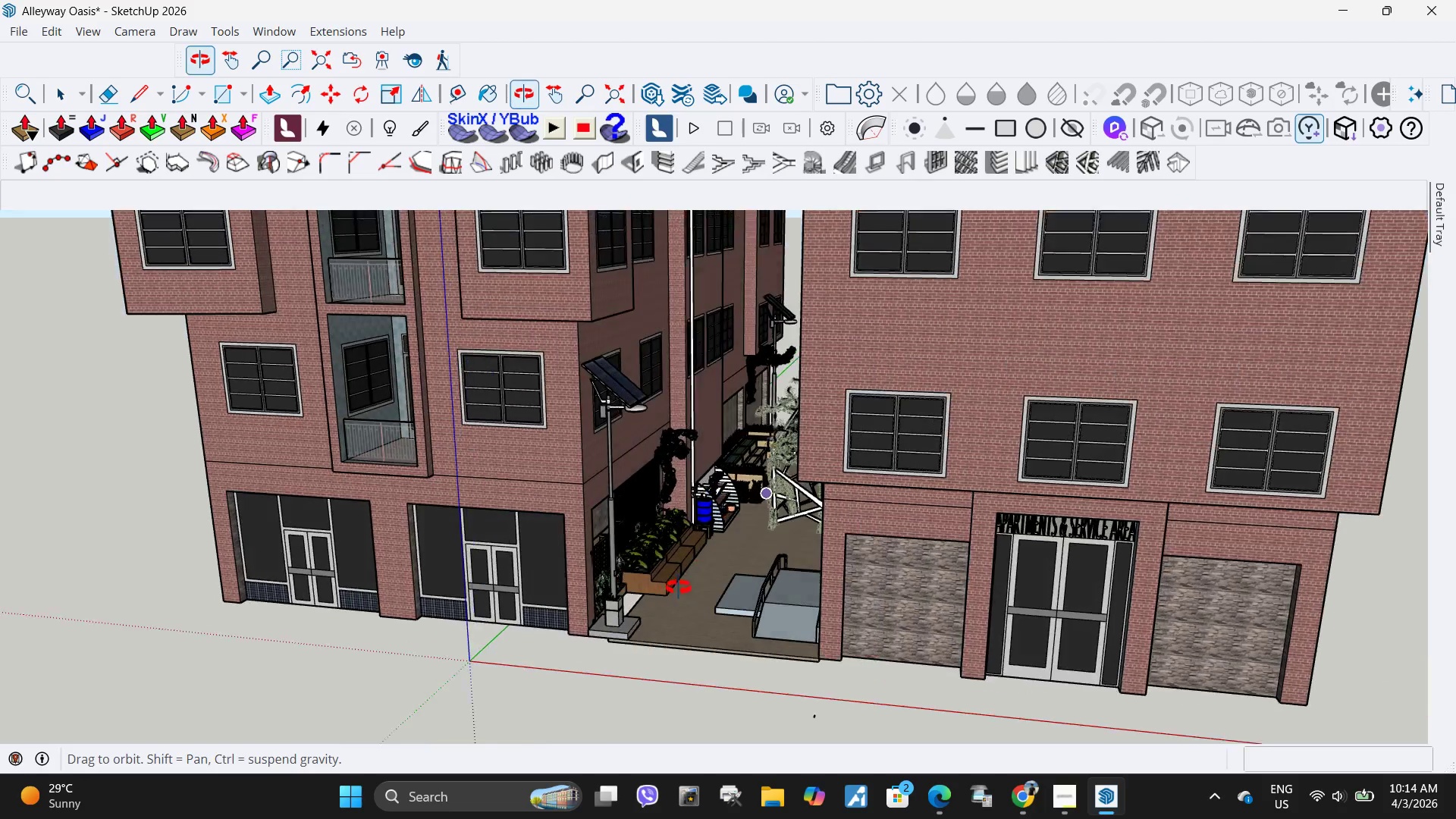 
scroll: coordinate [823, 634], scroll_direction: down, amount: 12.0
 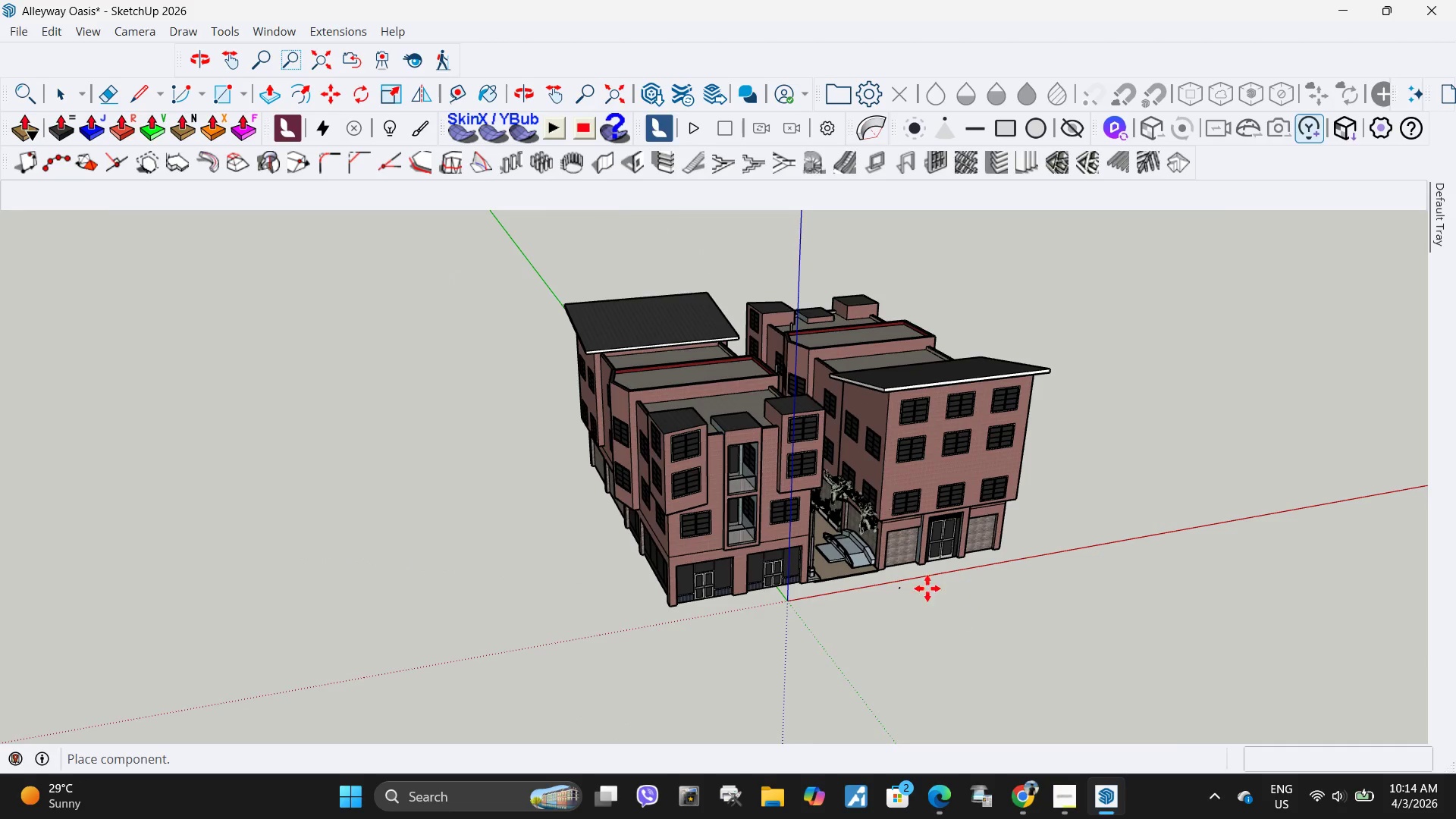 
scroll: coordinate [871, 605], scroll_direction: up, amount: 6.0
 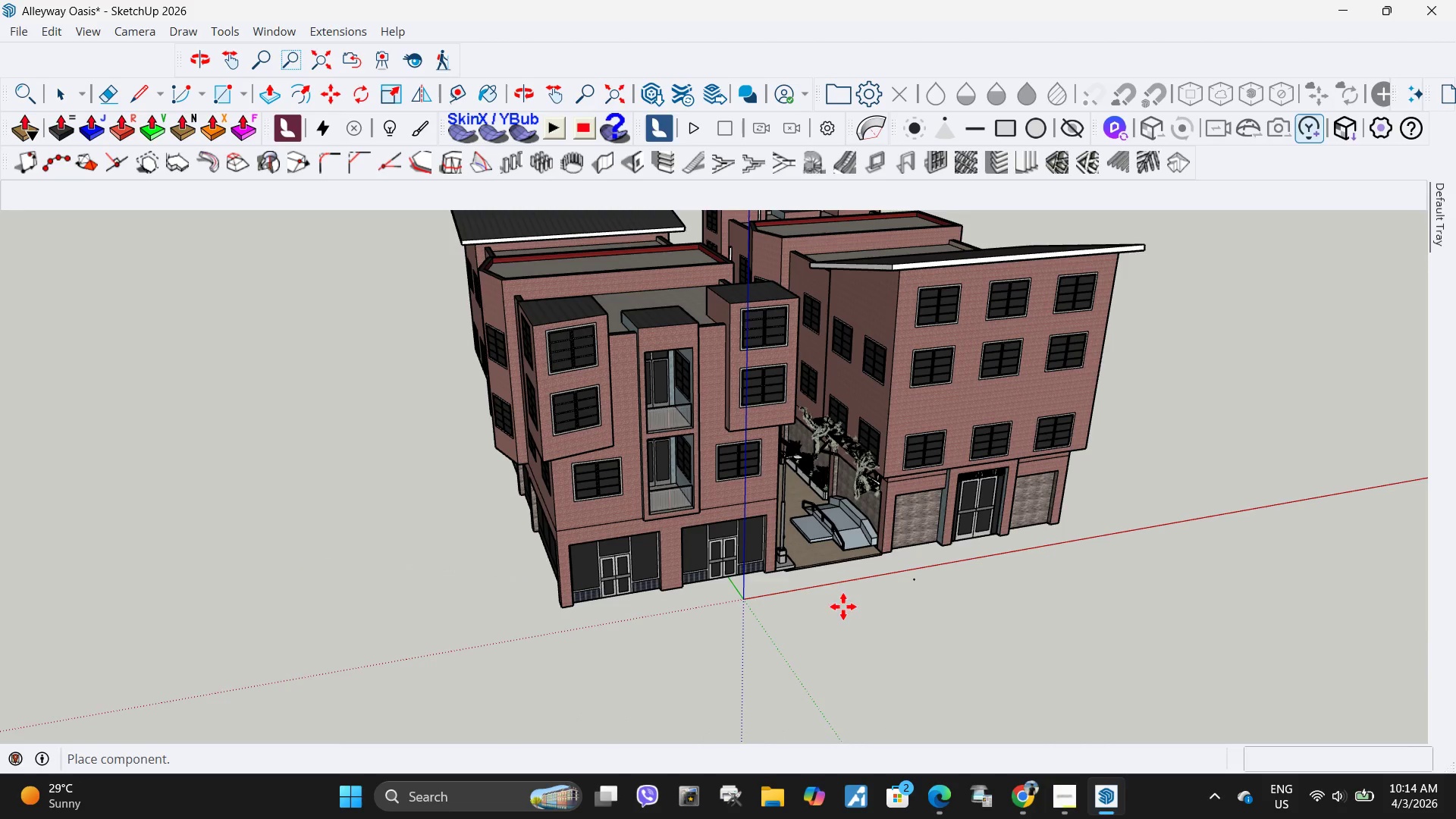 
scroll: coordinate [727, 571], scroll_direction: none, amount: 0.0
 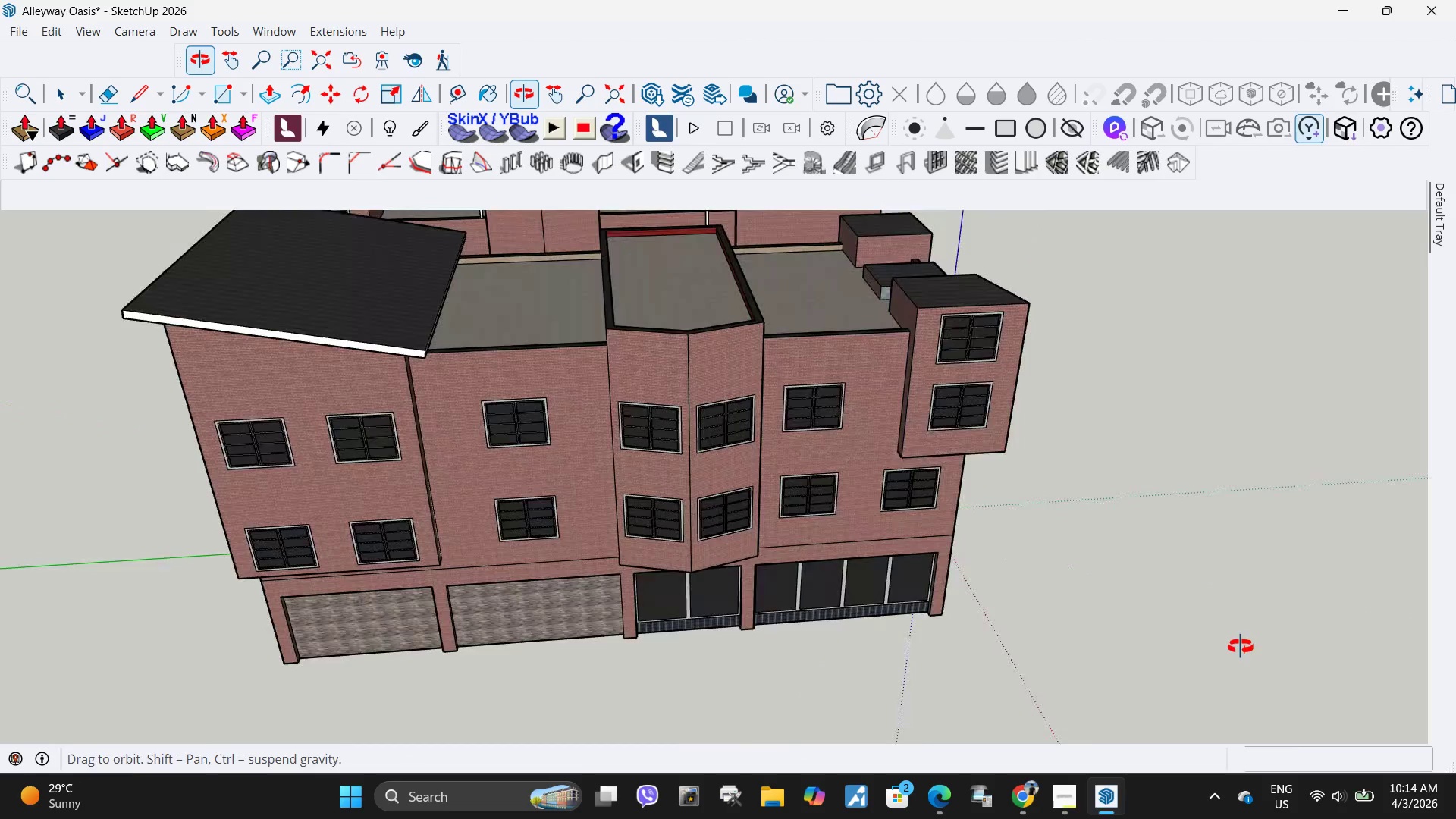 
key(Space)
 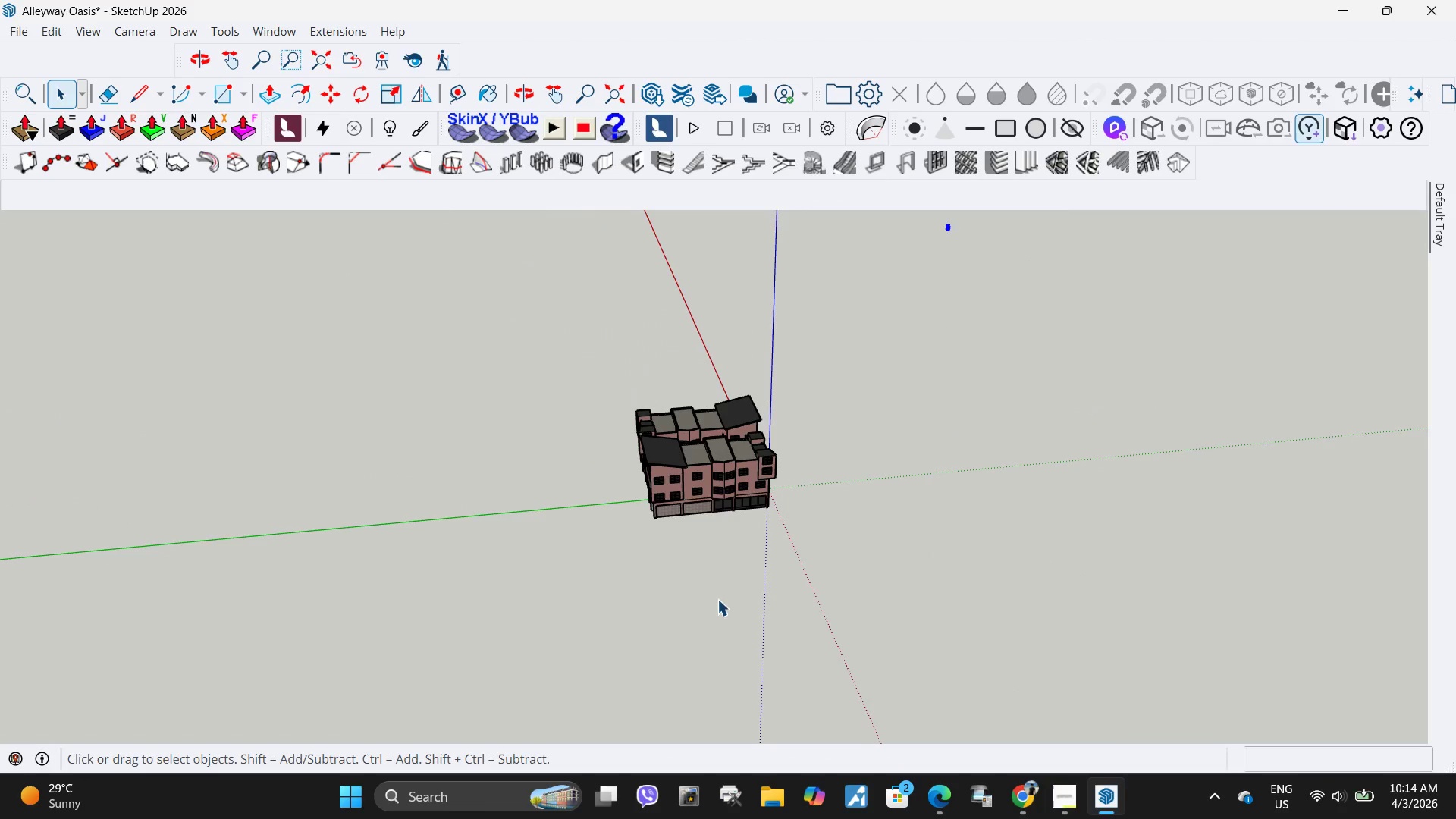 
scroll: coordinate [744, 572], scroll_direction: down, amount: 30.0
 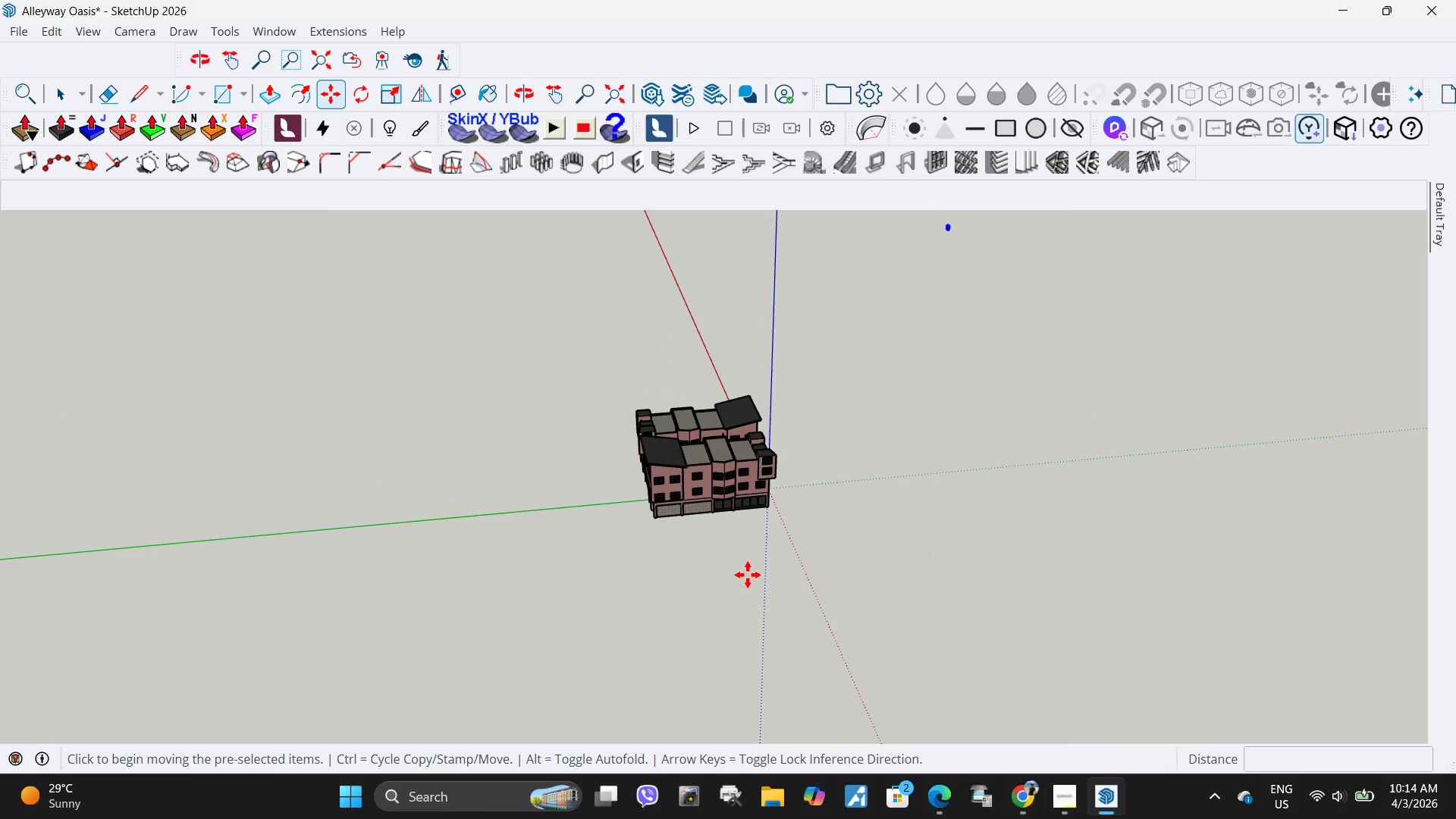 
scroll: coordinate [806, 363], scroll_direction: up, amount: 38.0
 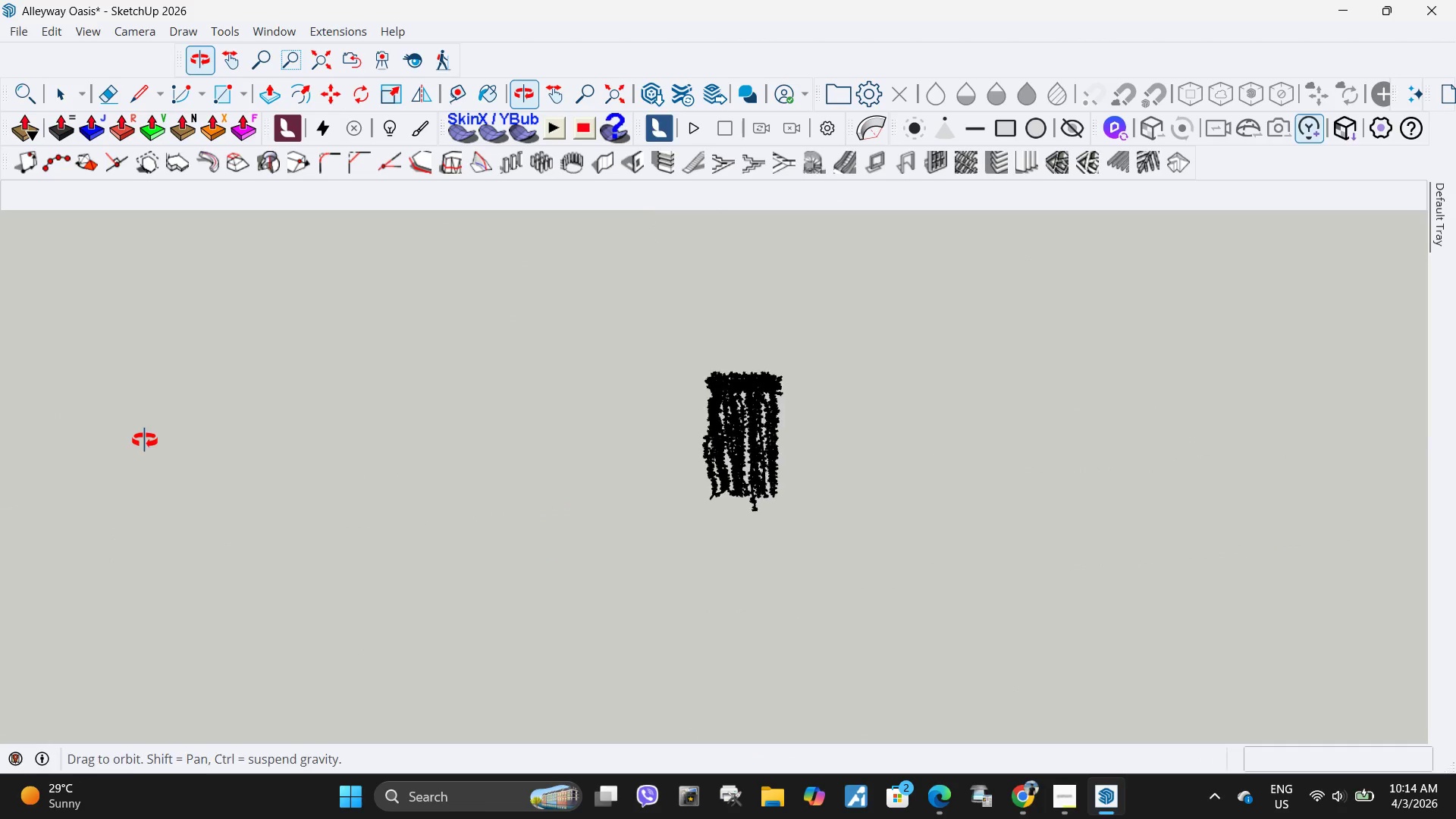 
left_click([705, 369])
 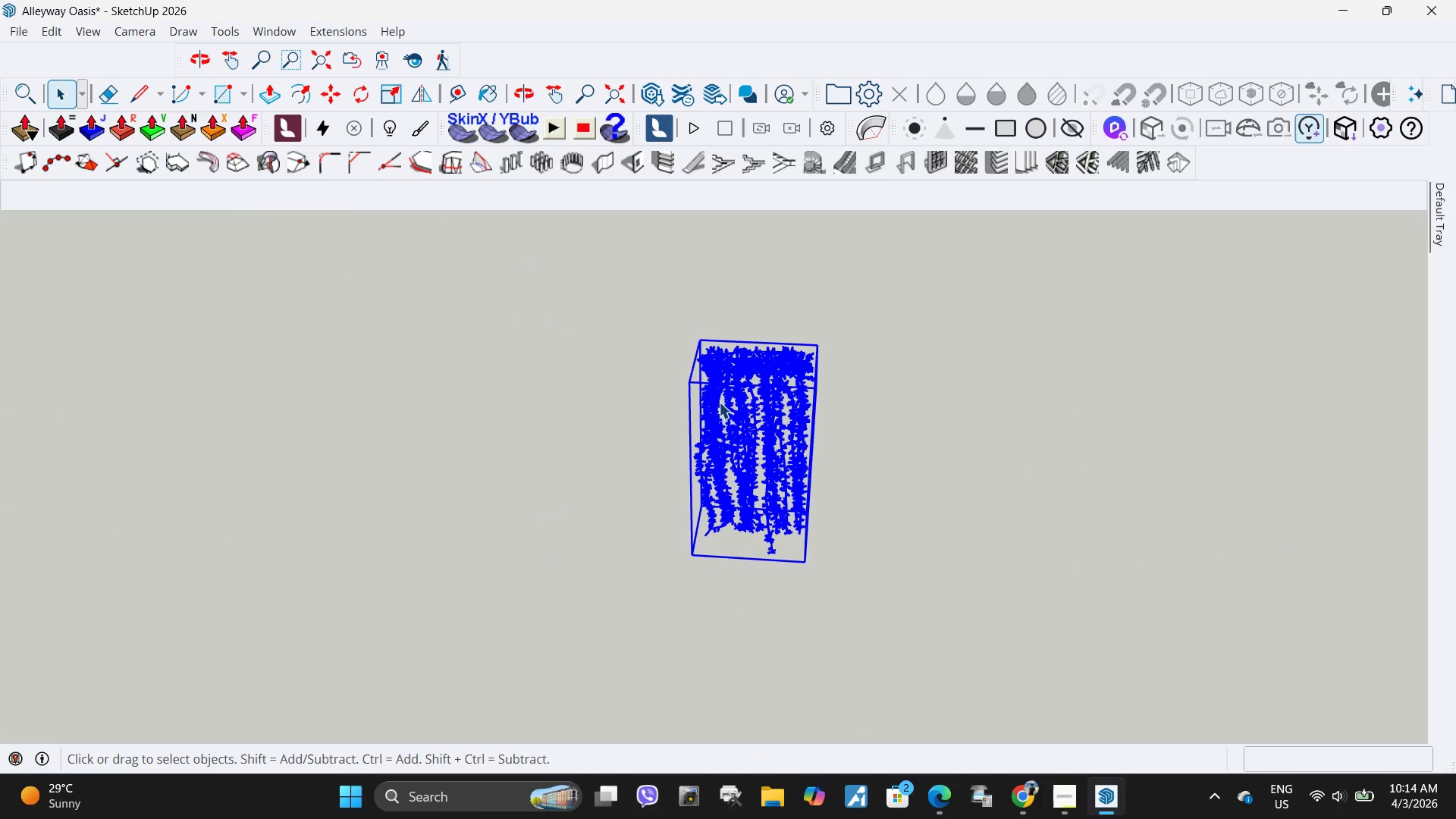 
scroll: coordinate [708, 415], scroll_direction: up, amount: 5.0
 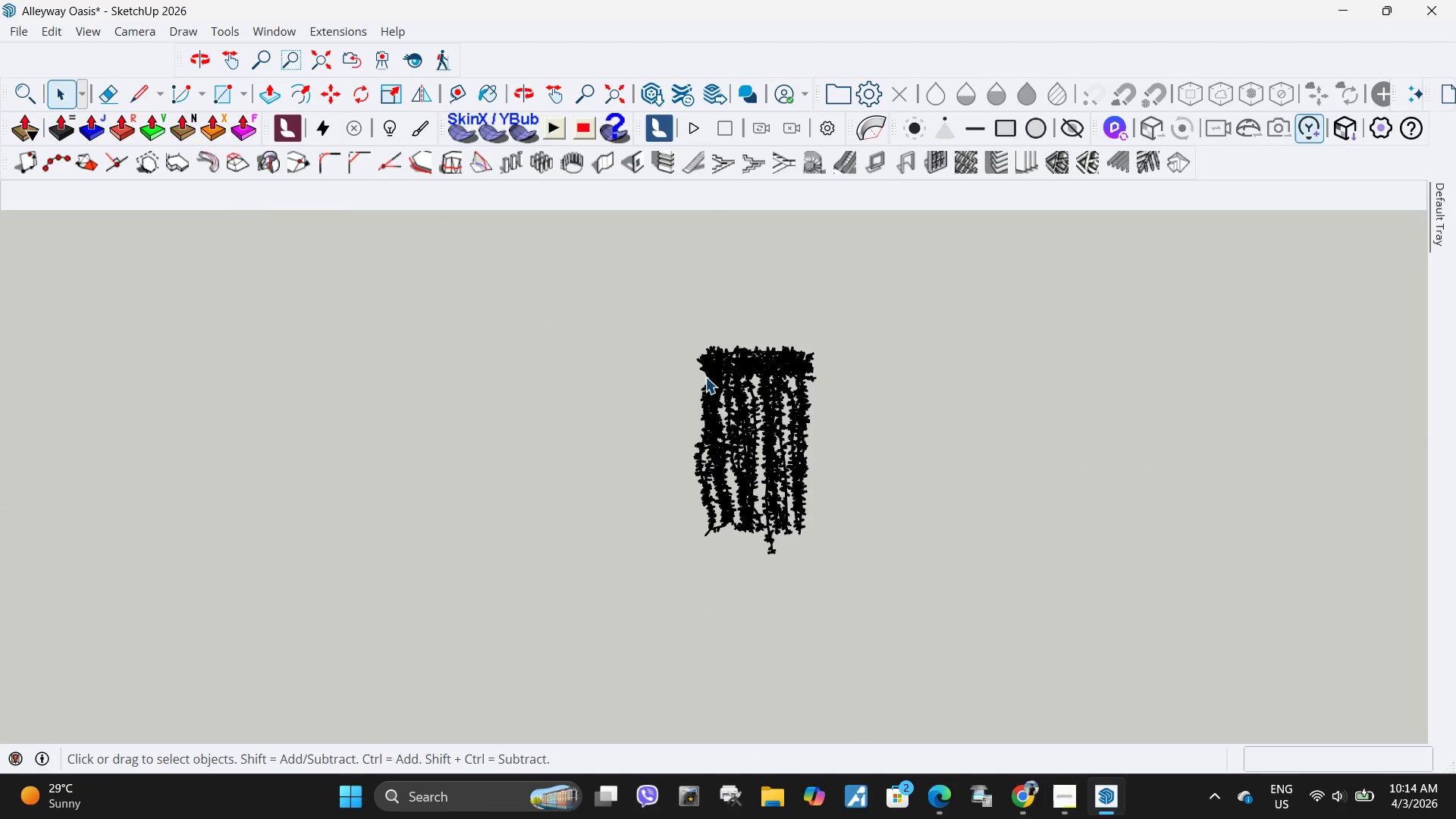 
key(M)
 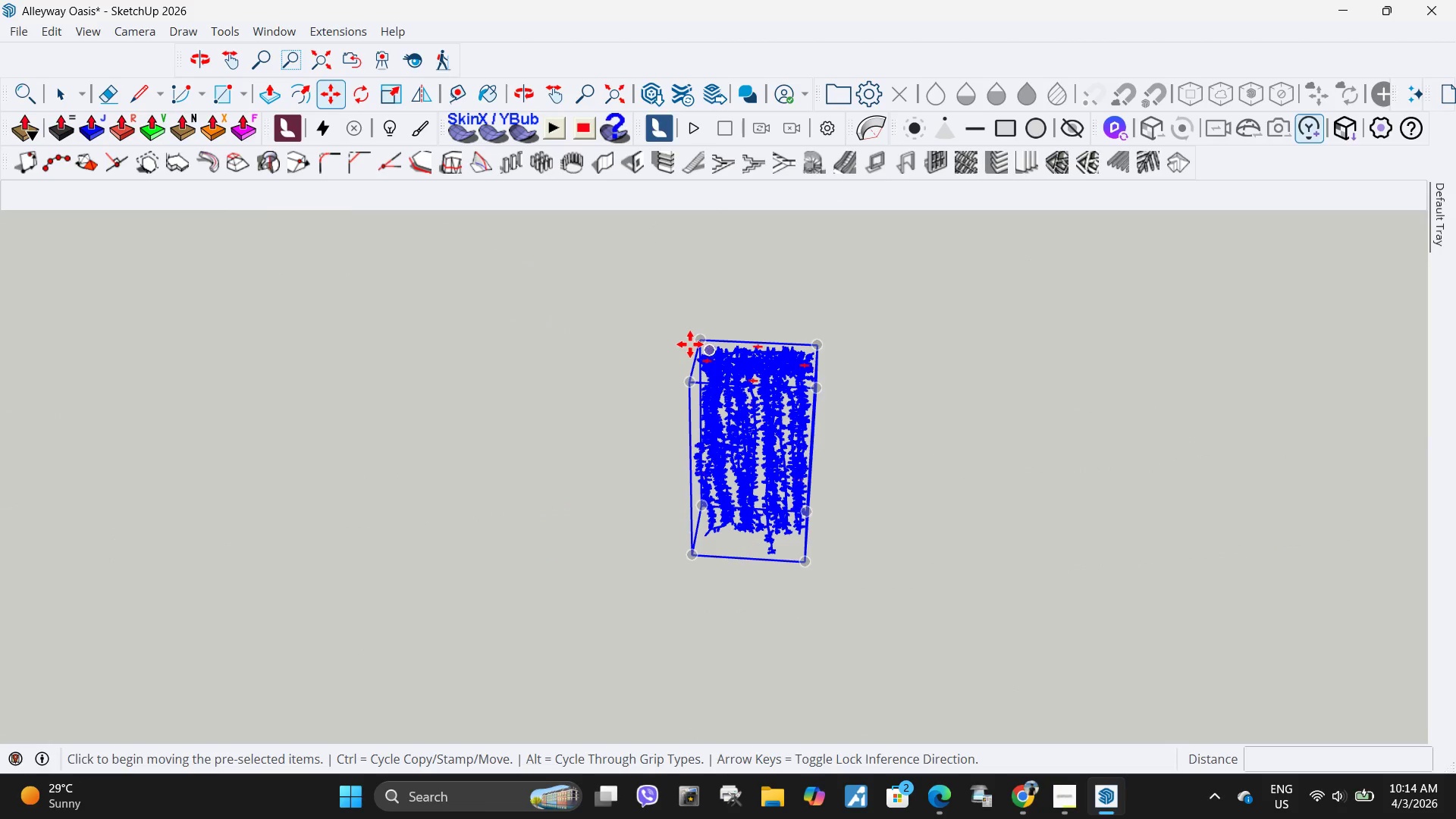 
left_click([695, 341])
 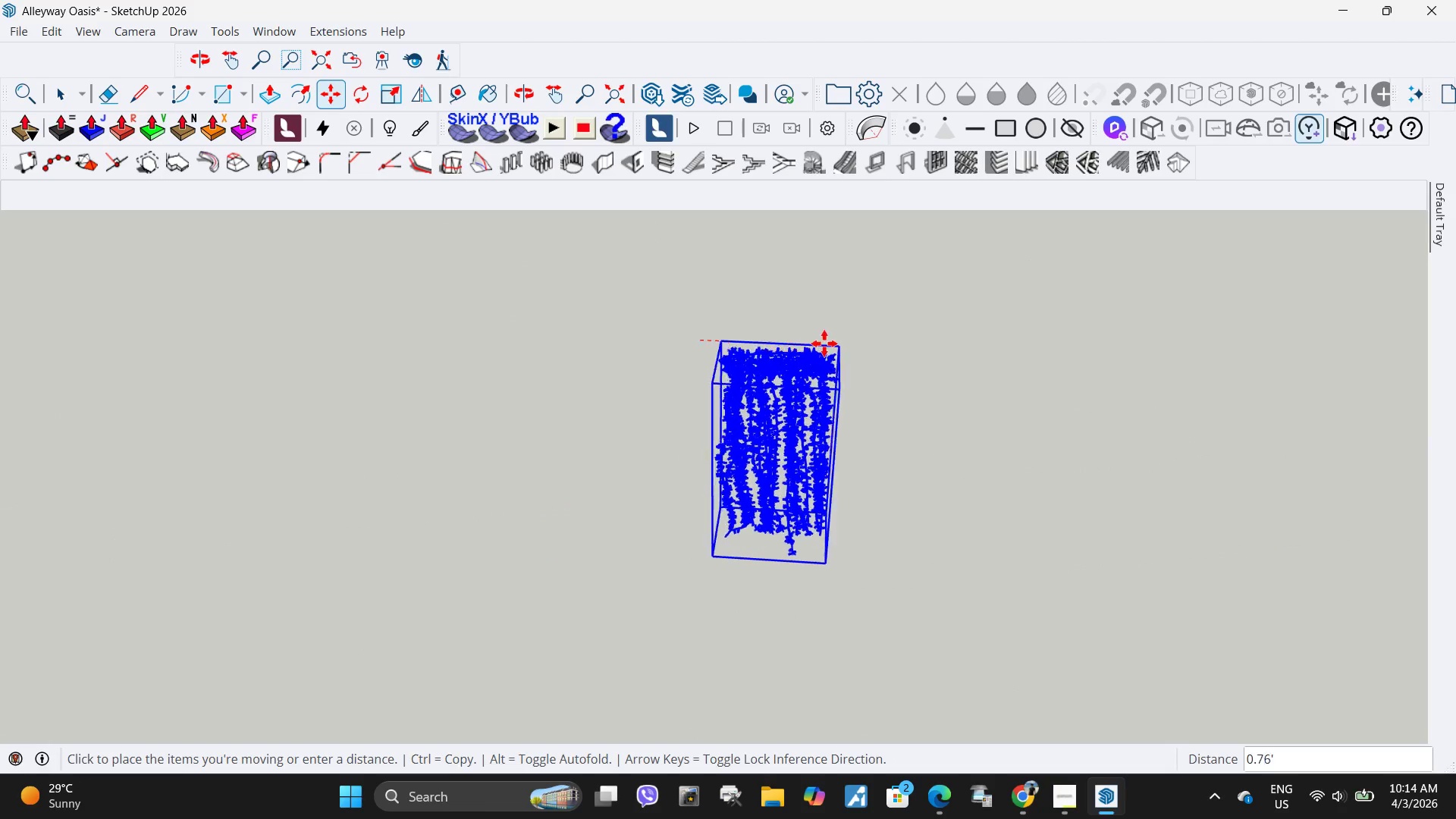 
scroll: coordinate [857, 426], scroll_direction: down, amount: 68.0
 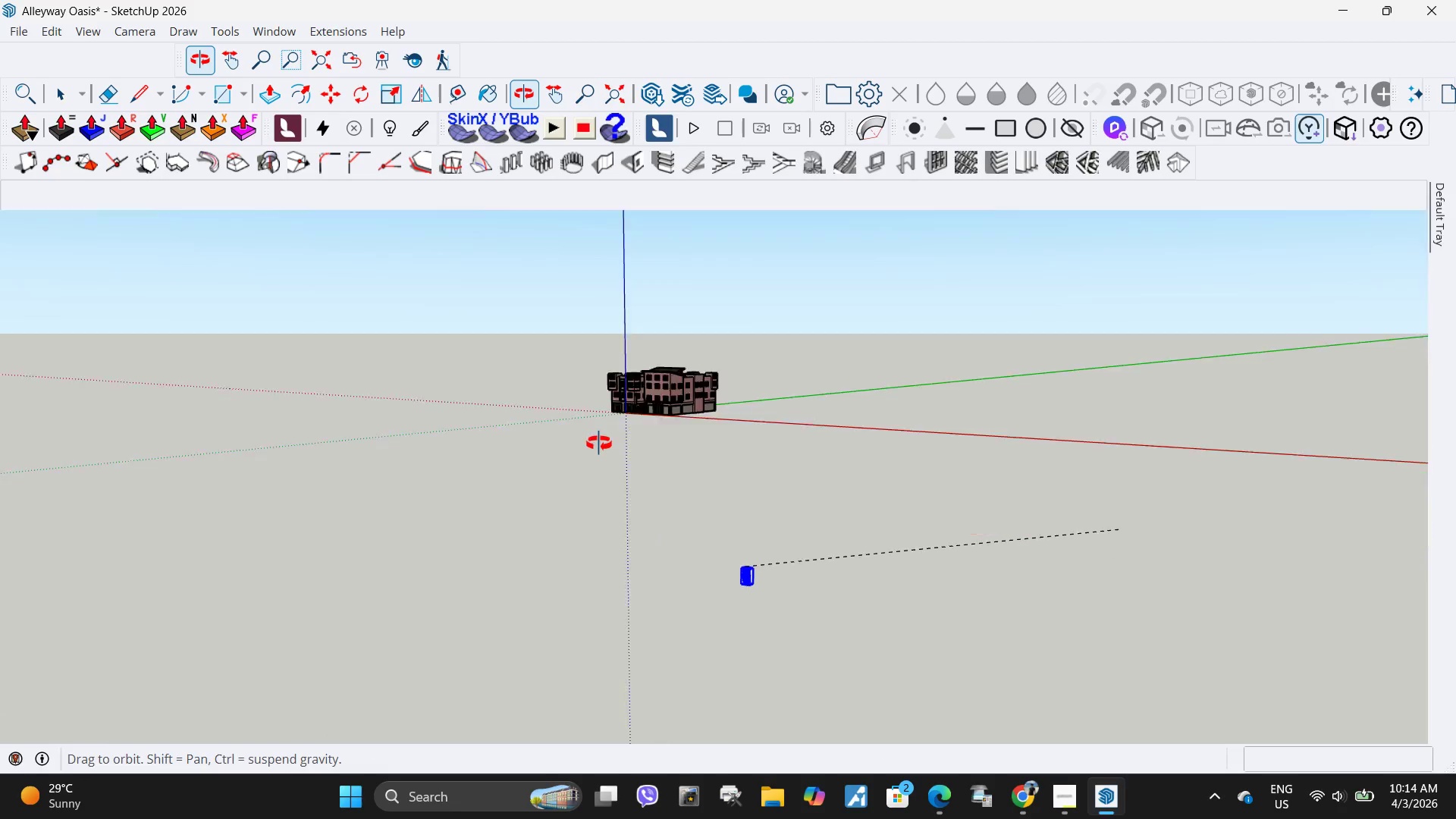 
scroll: coordinate [636, 385], scroll_direction: up, amount: 55.0
 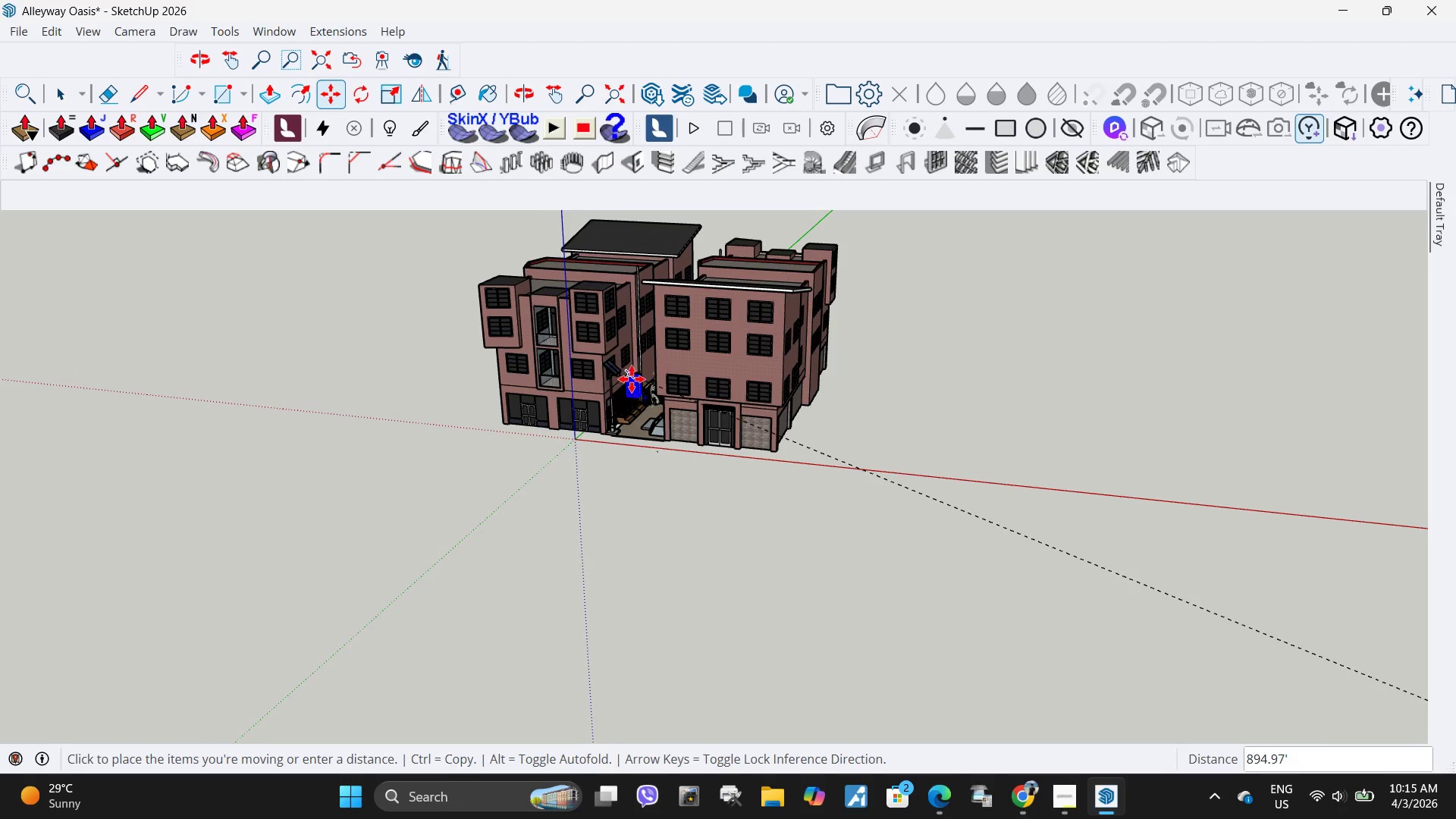 
scroll: coordinate [610, 408], scroll_direction: up, amount: 38.0
 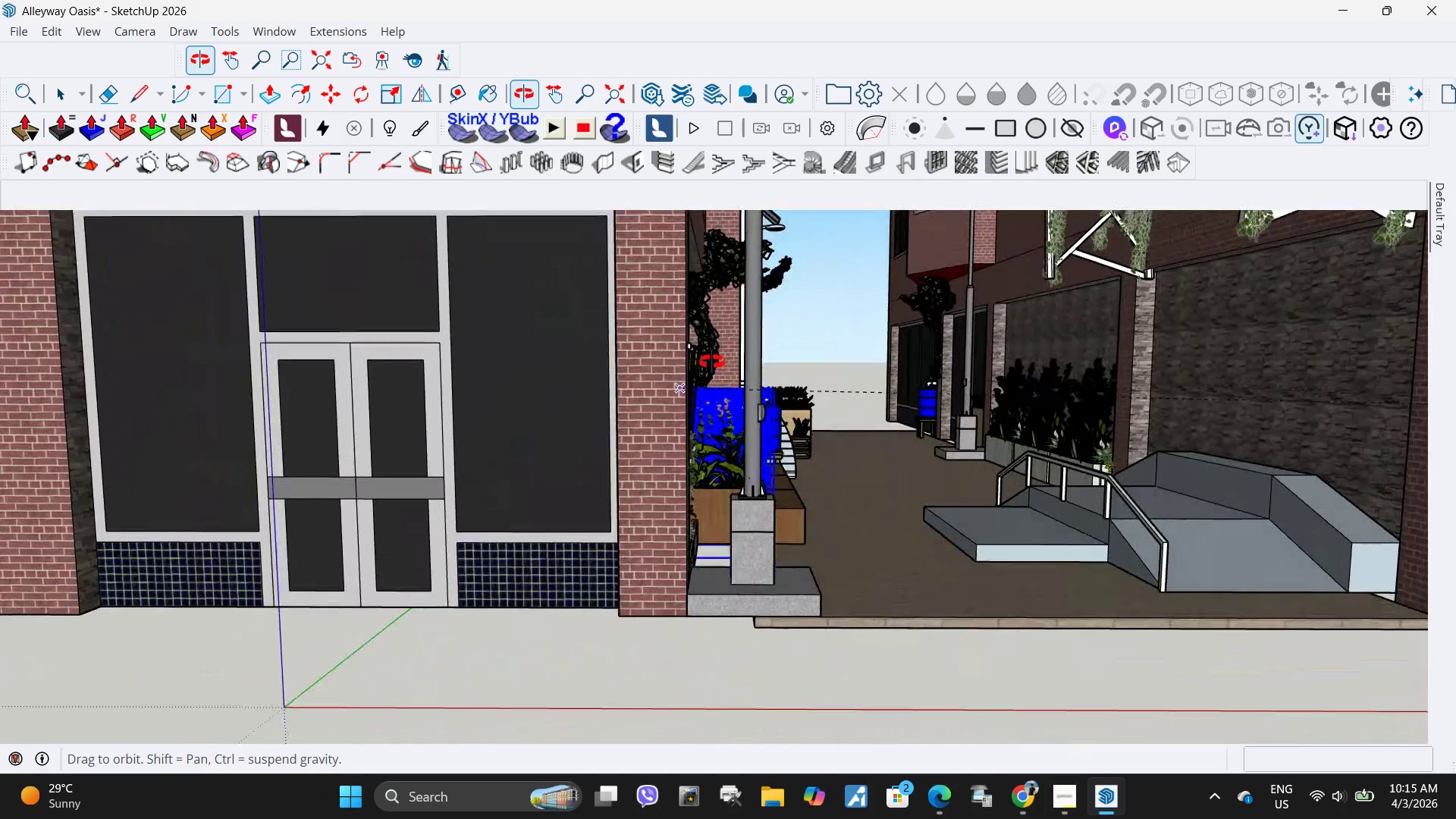 
scroll: coordinate [692, 430], scroll_direction: down, amount: 6.0
 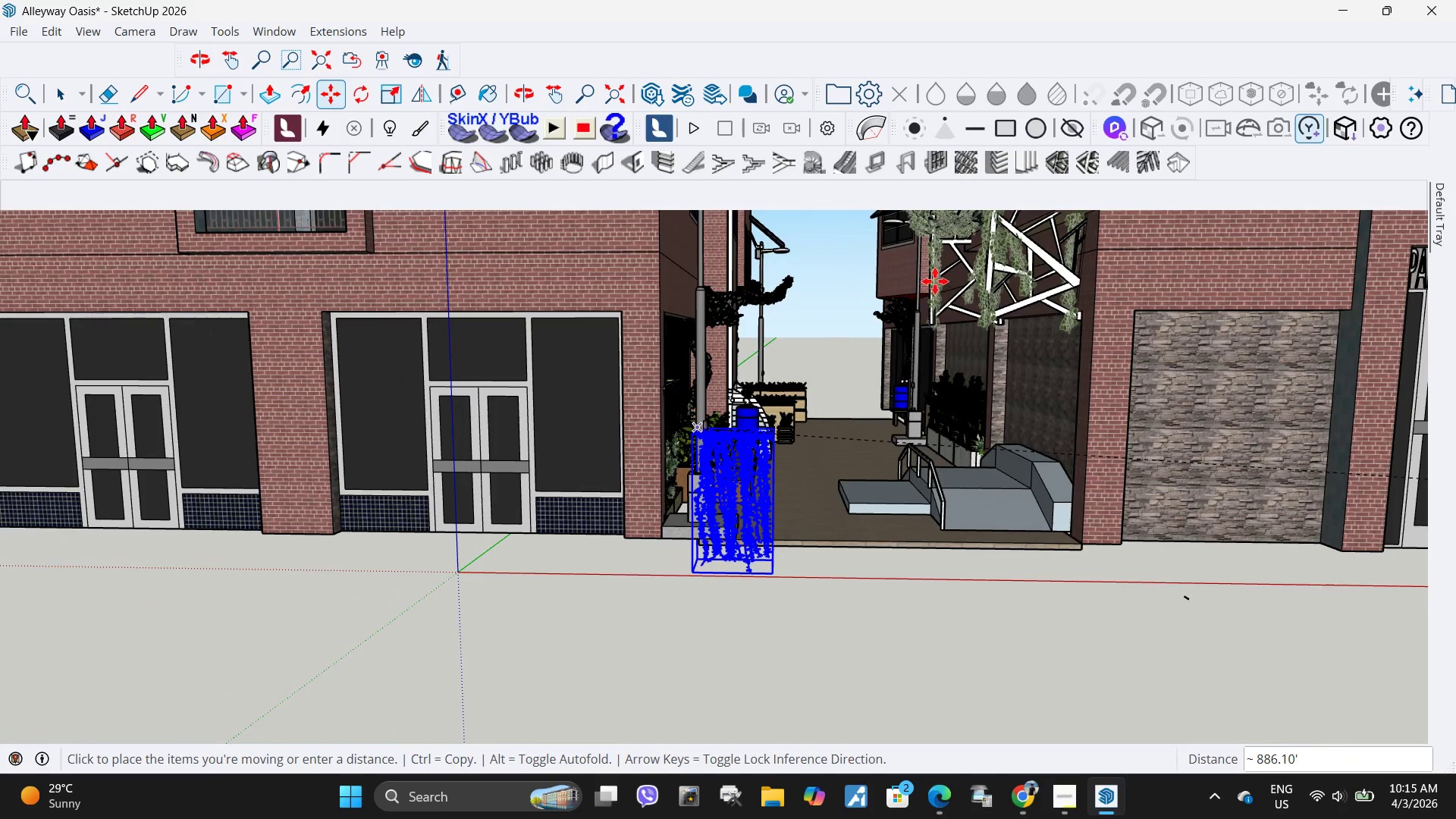 
scroll: coordinate [865, 311], scroll_direction: up, amount: 6.0
 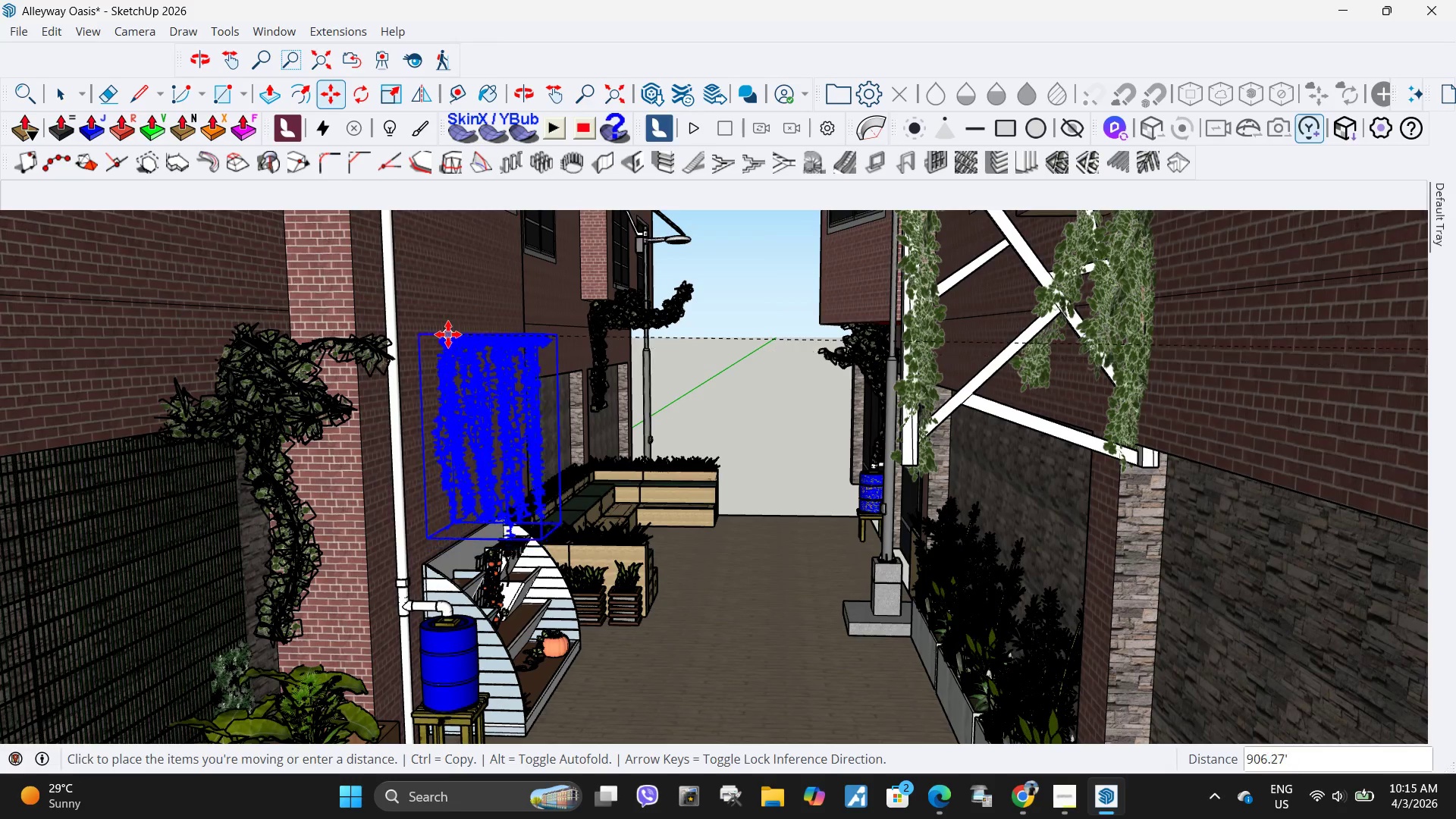 
left_click([453, 318])
 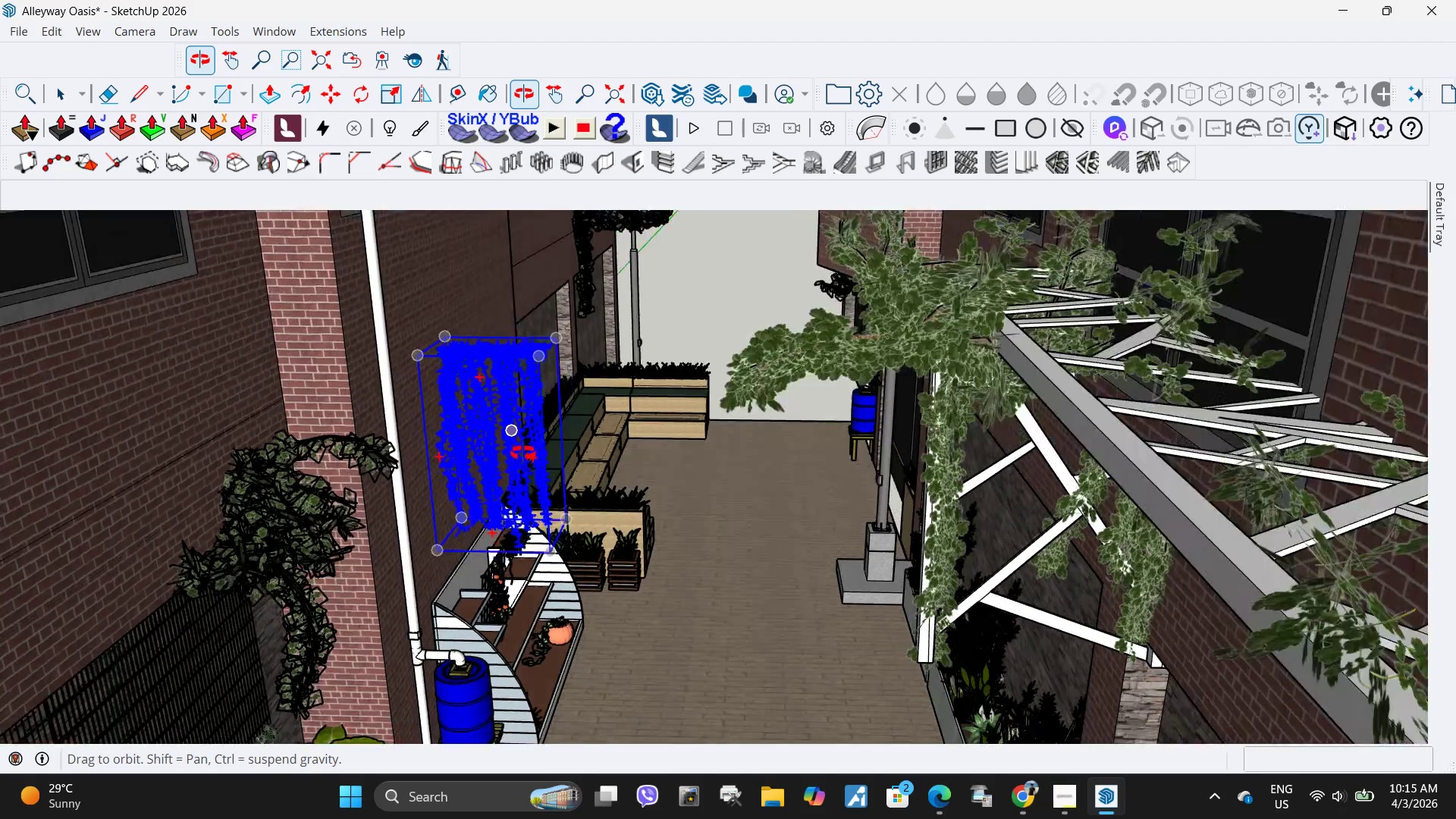 
scroll: coordinate [552, 418], scroll_direction: down, amount: 2.0
 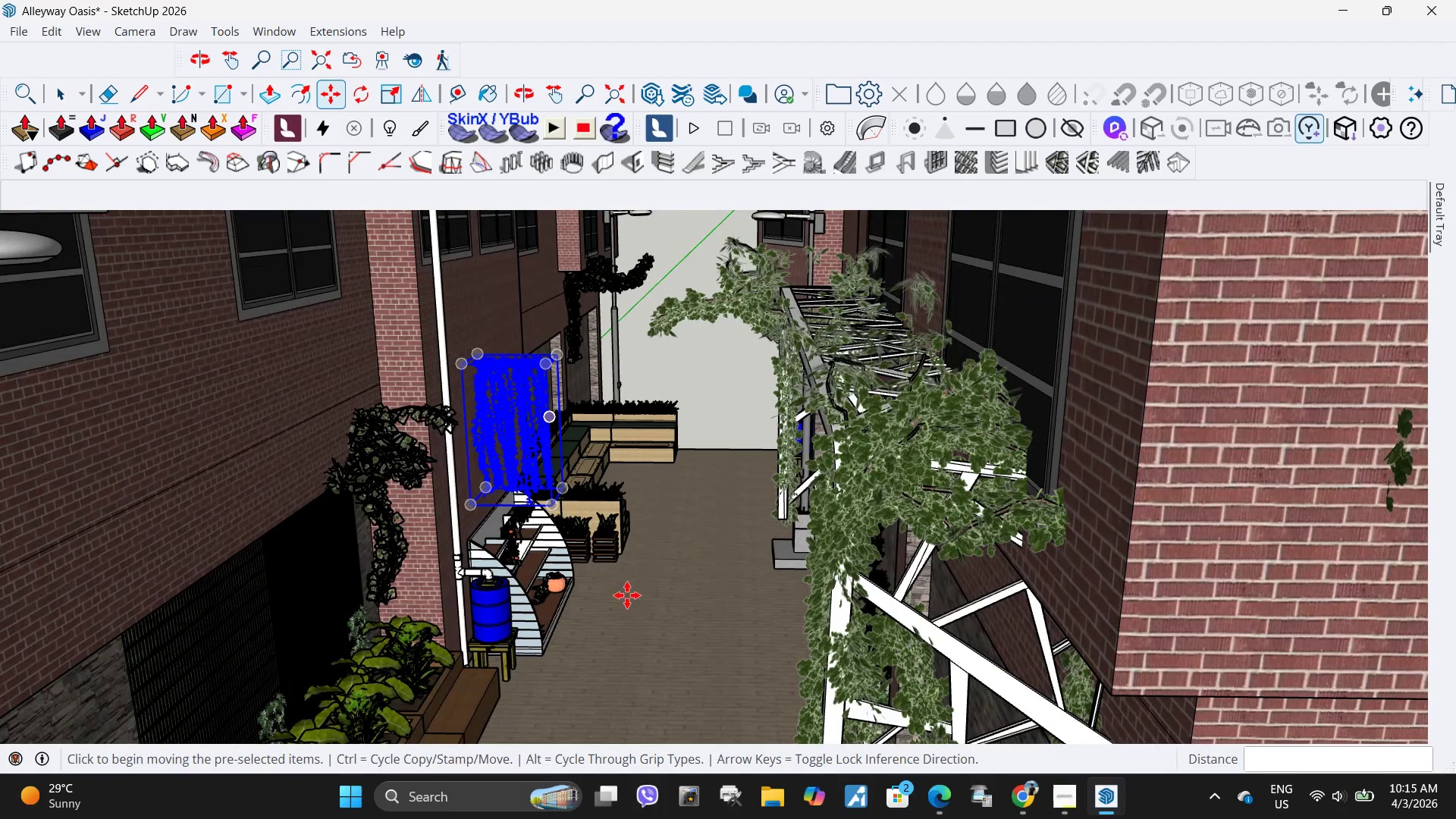 
key(Q)
 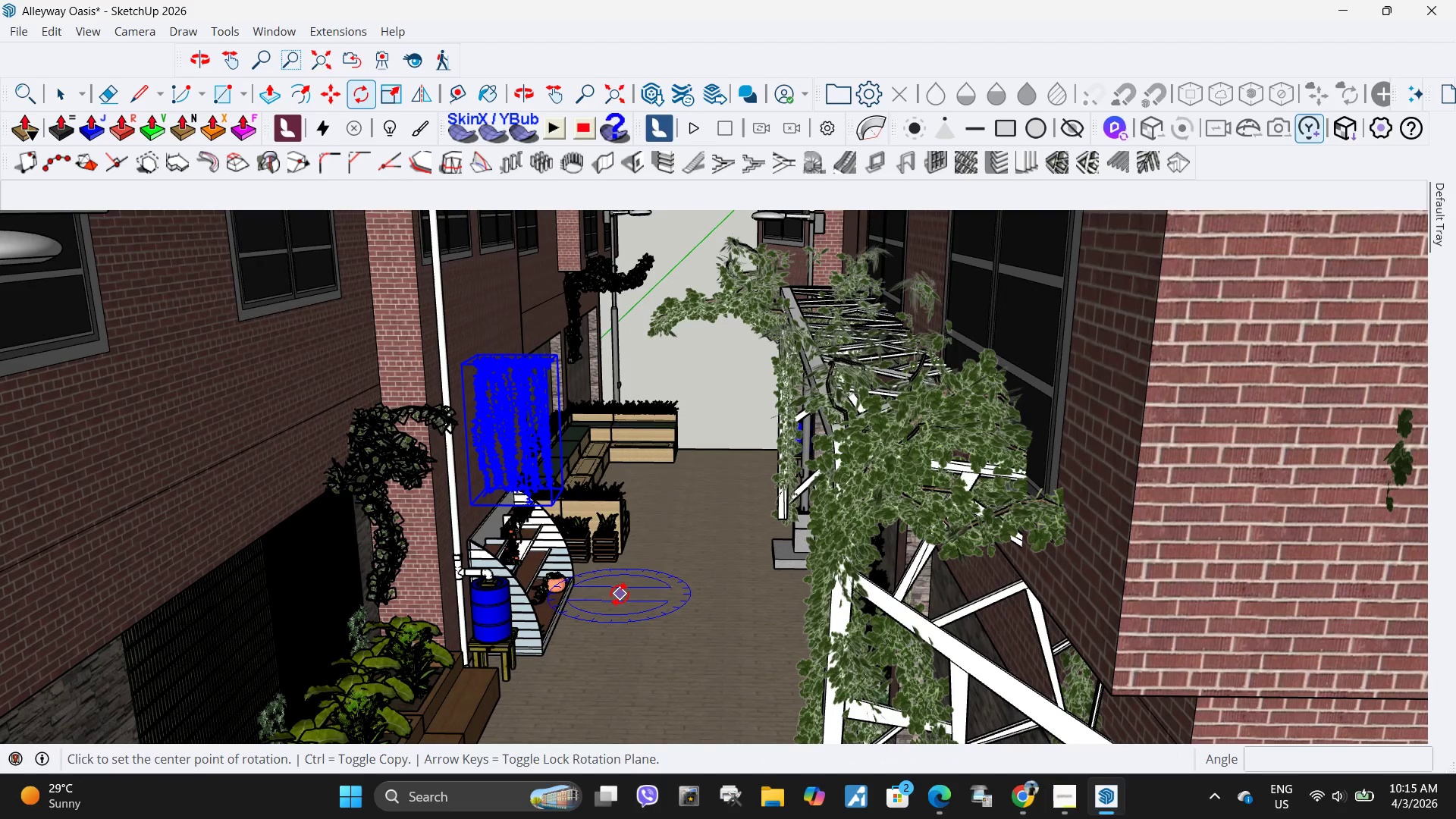 
double_click([620, 594])
 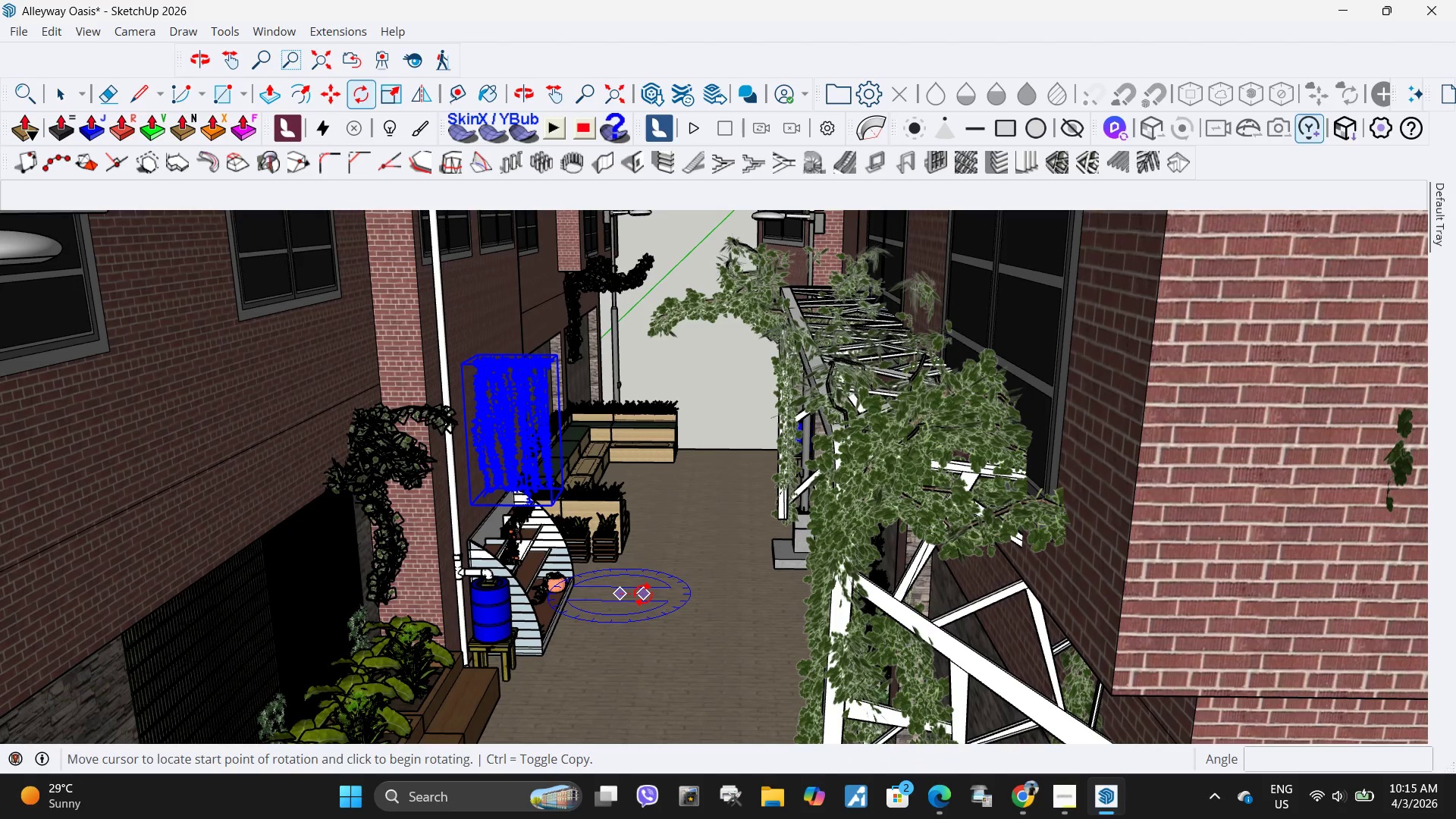 
left_click([643, 594])
 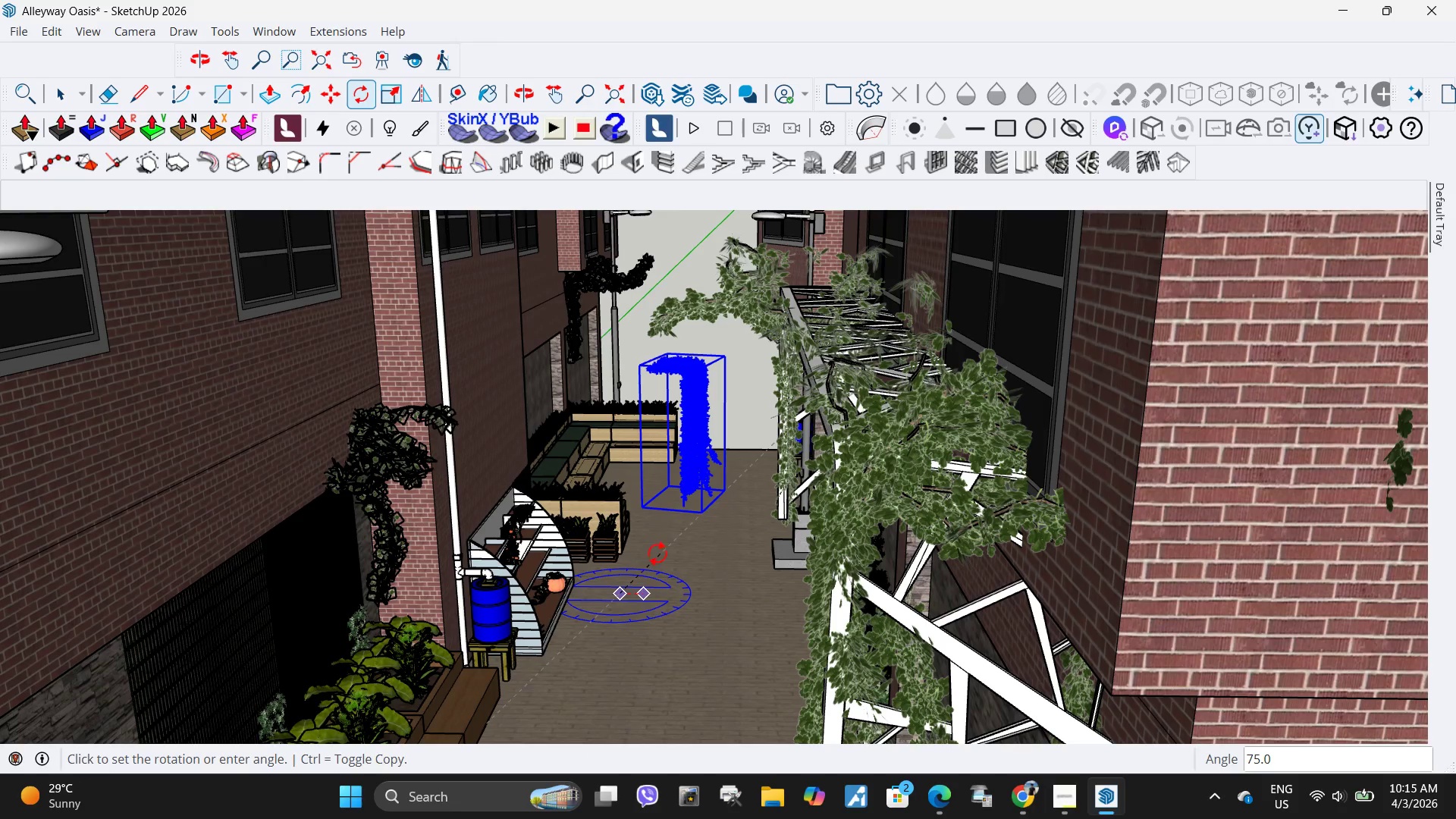 
left_click([657, 553])
 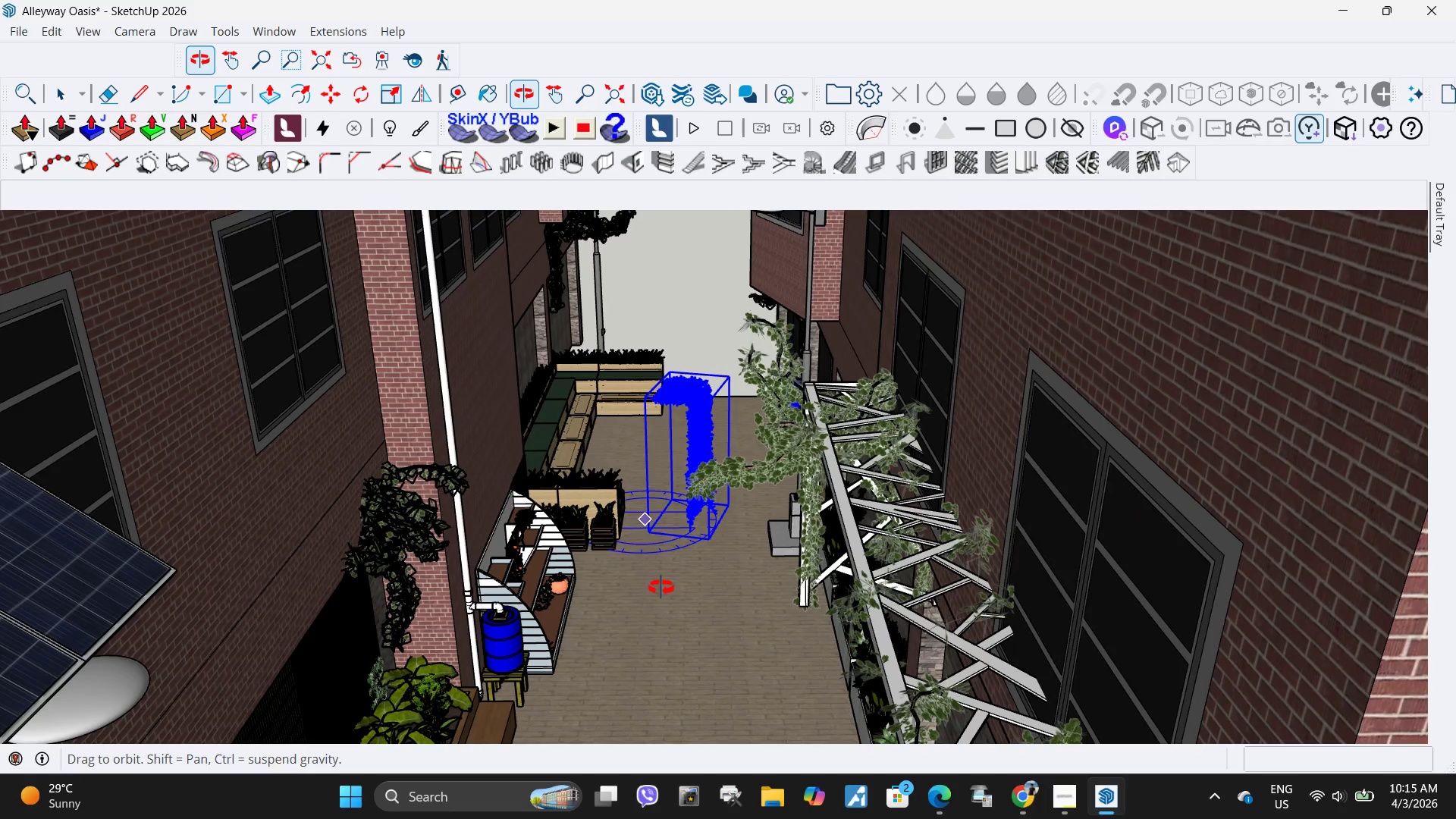 
key(Control+ControlLeft)
 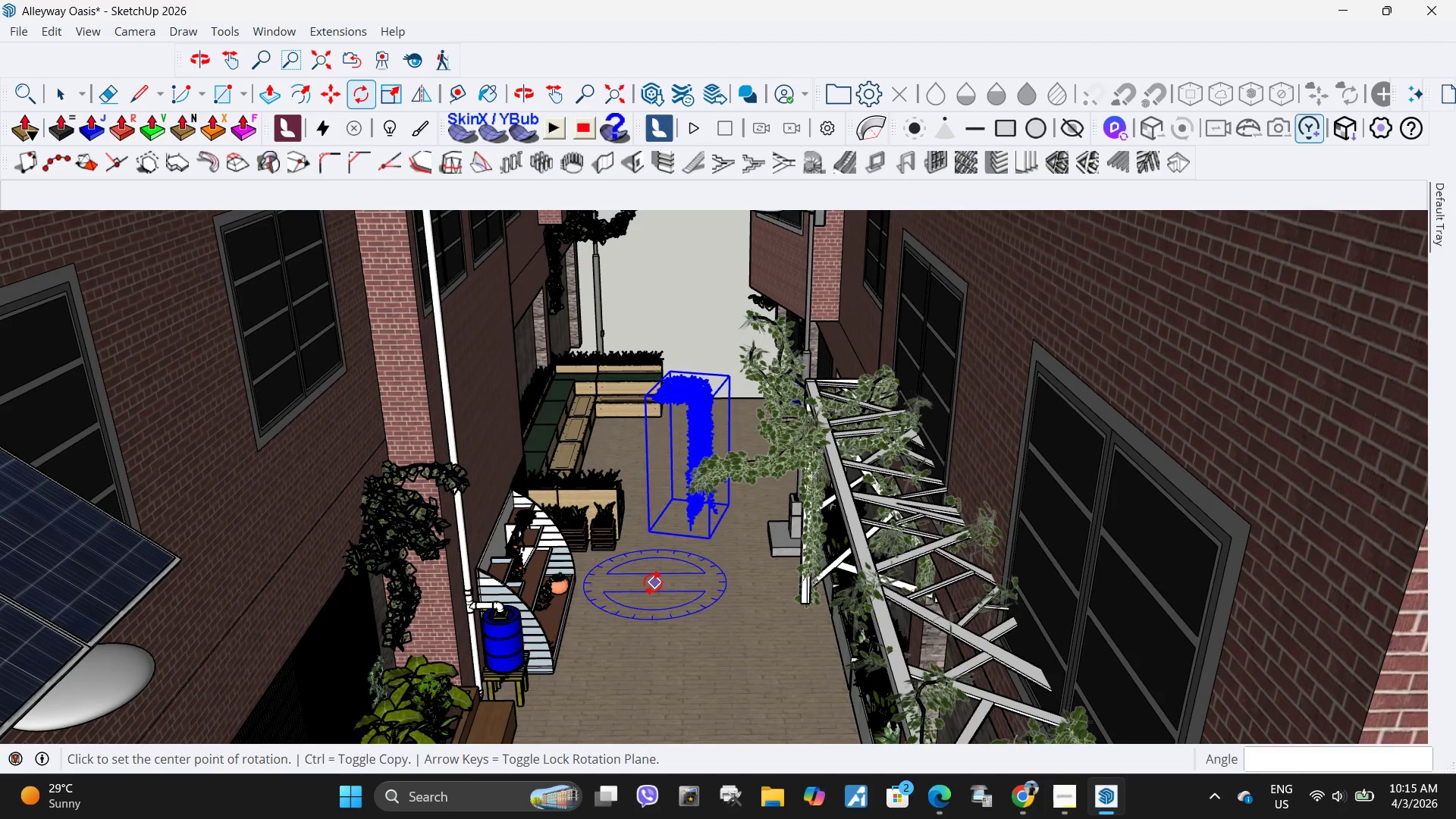 
key(Control+Z)
 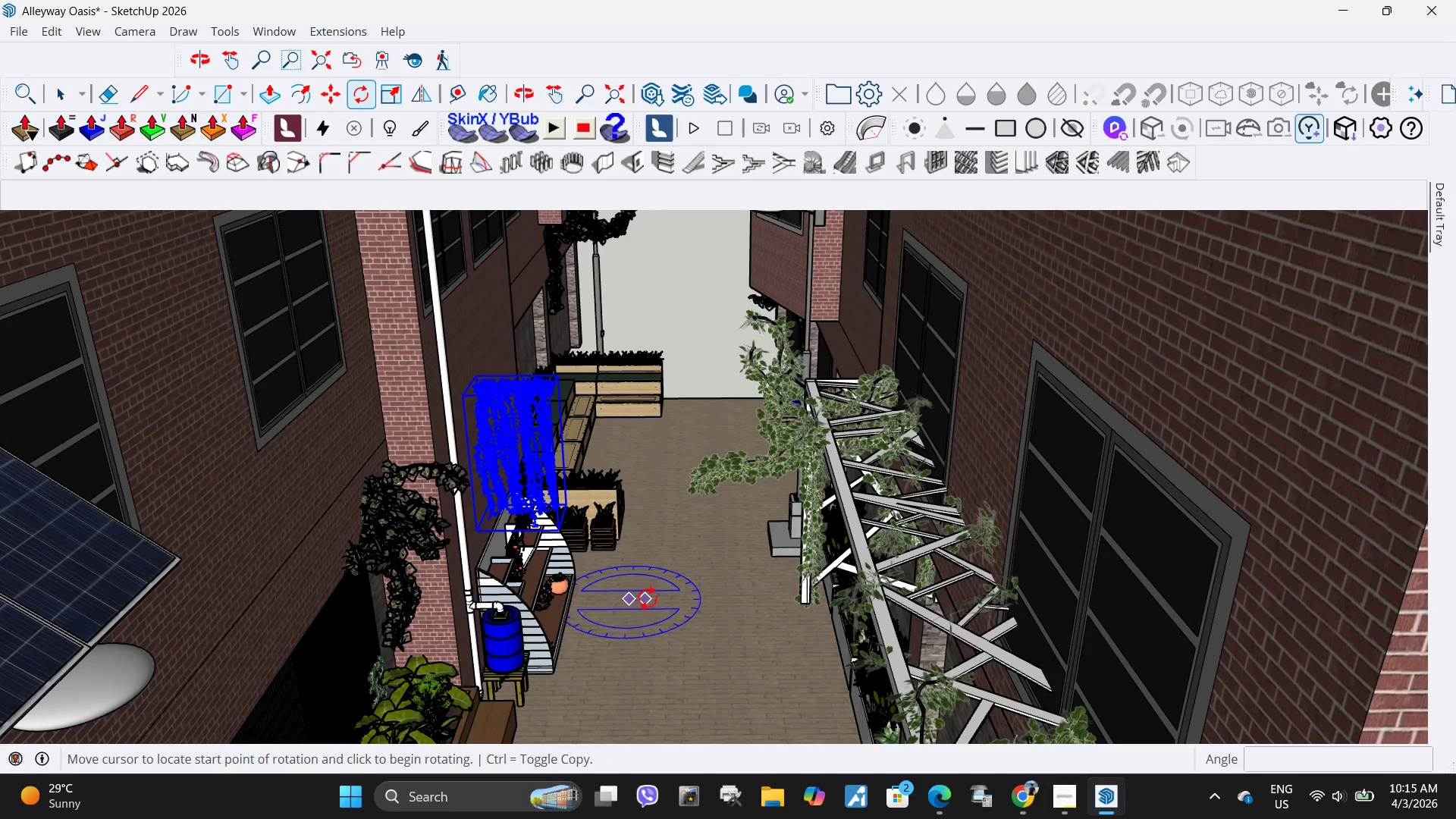 
double_click([648, 598])
 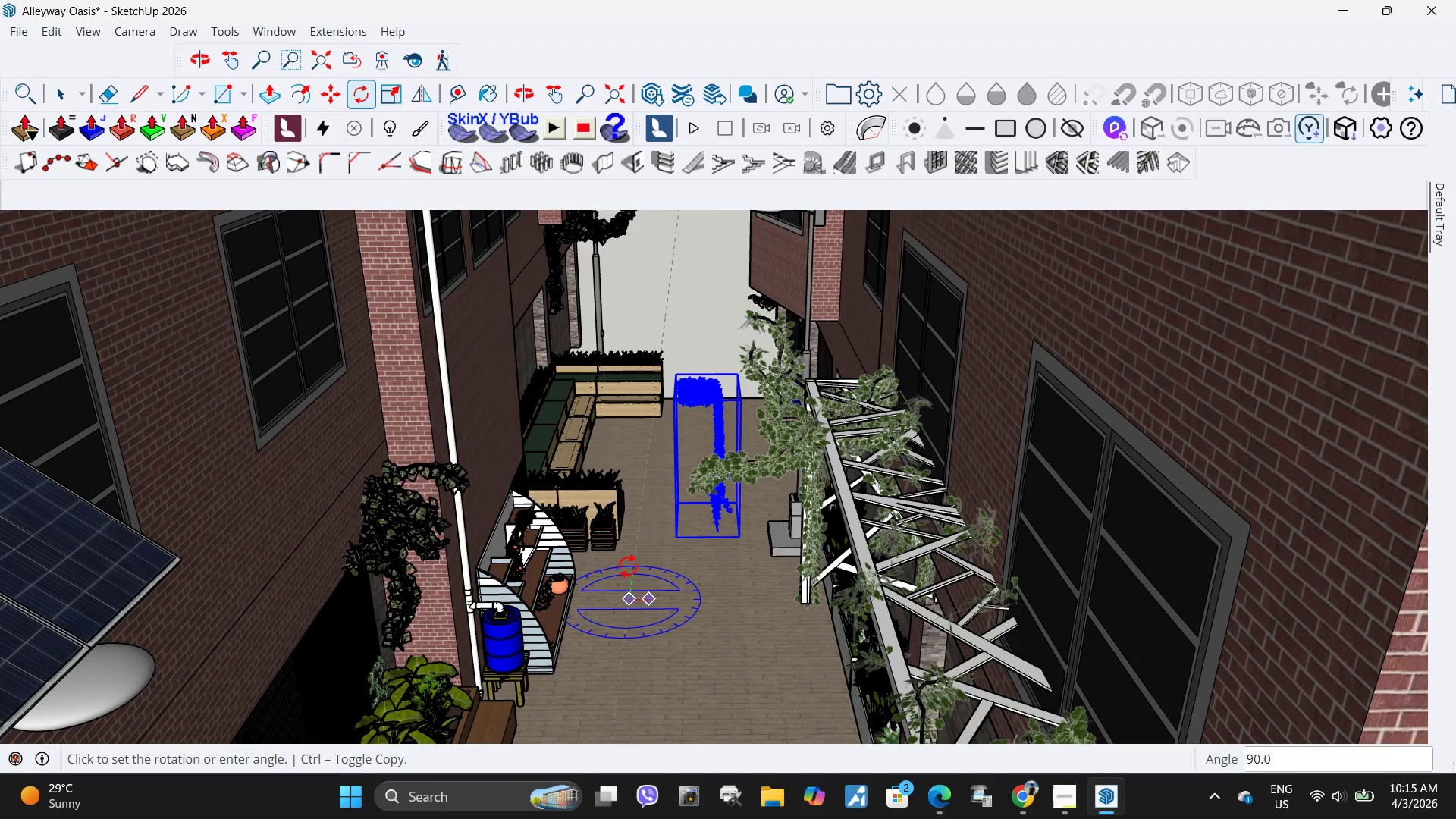 
left_click([628, 566])
 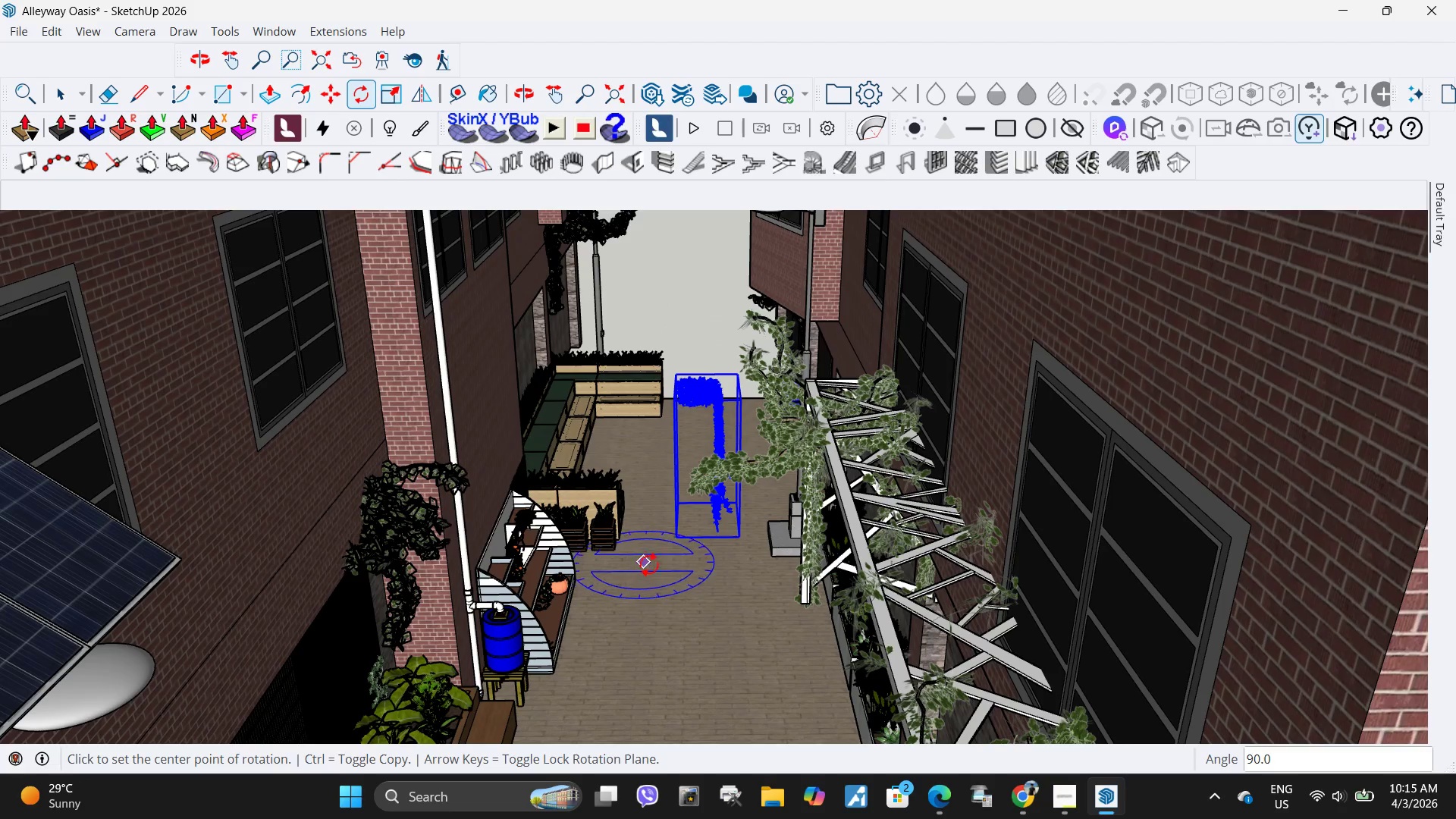 
key(M)
 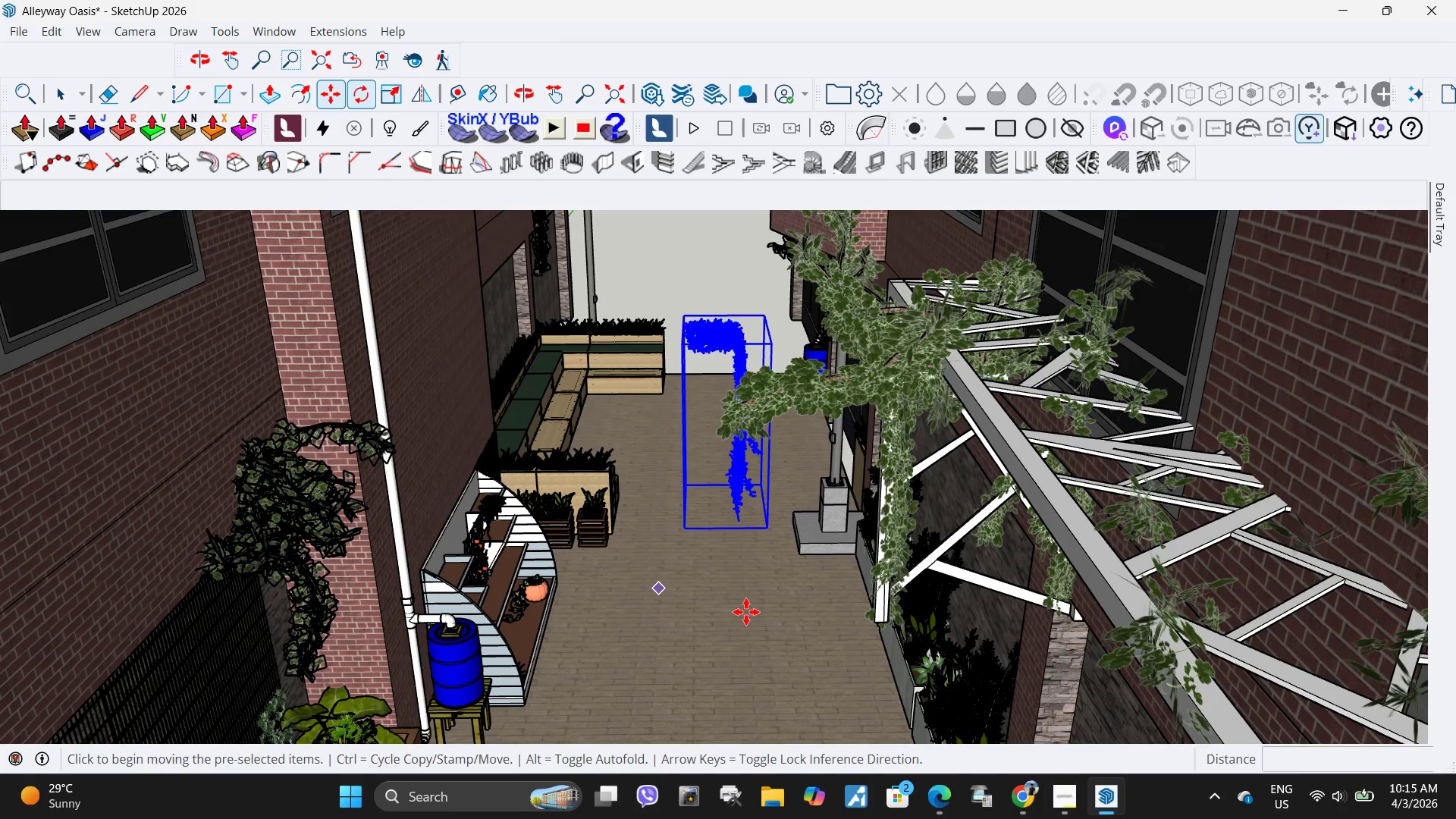 
scroll: coordinate [651, 566], scroll_direction: up, amount: 2.0
 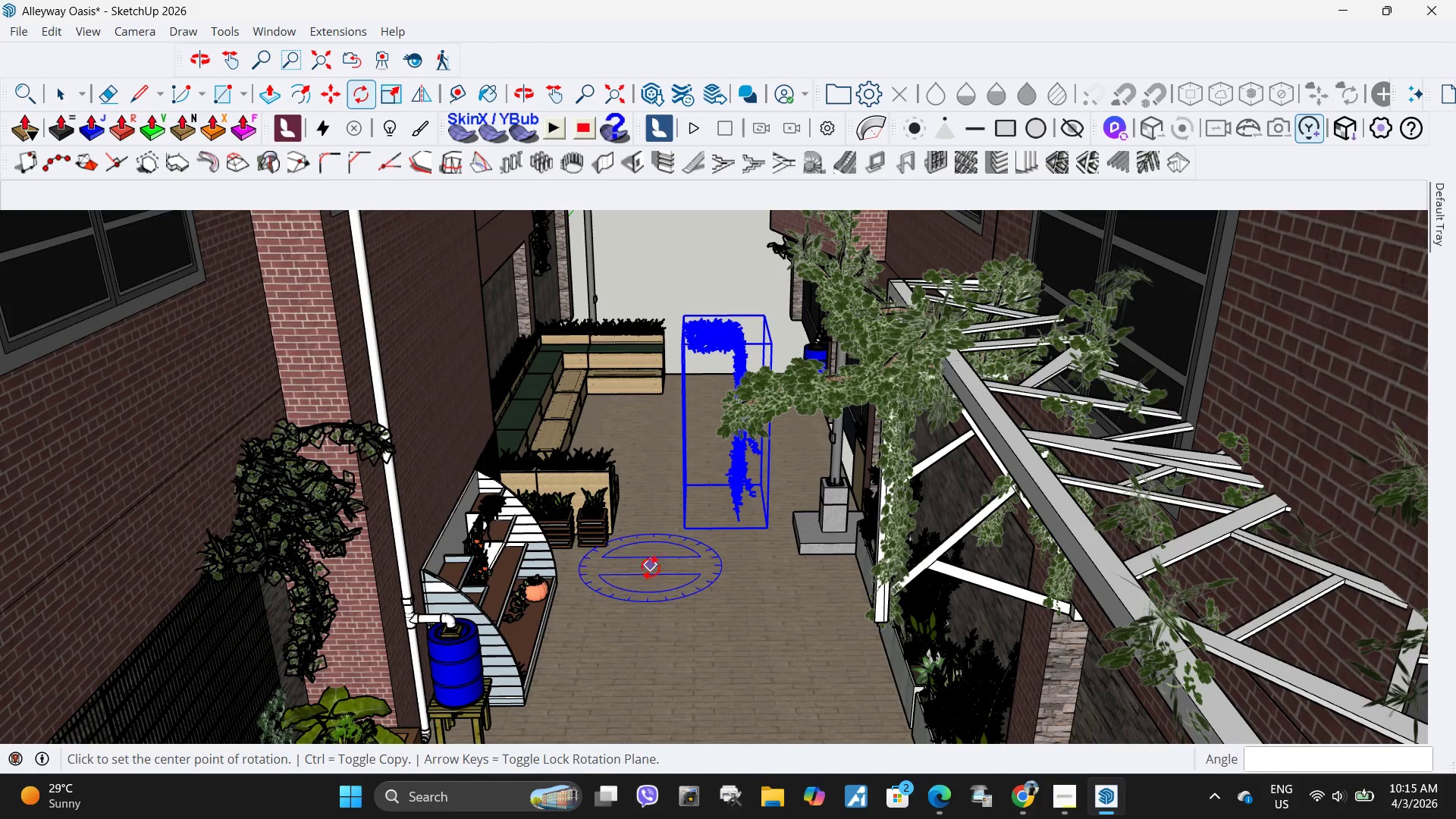 
left_click([746, 612])
 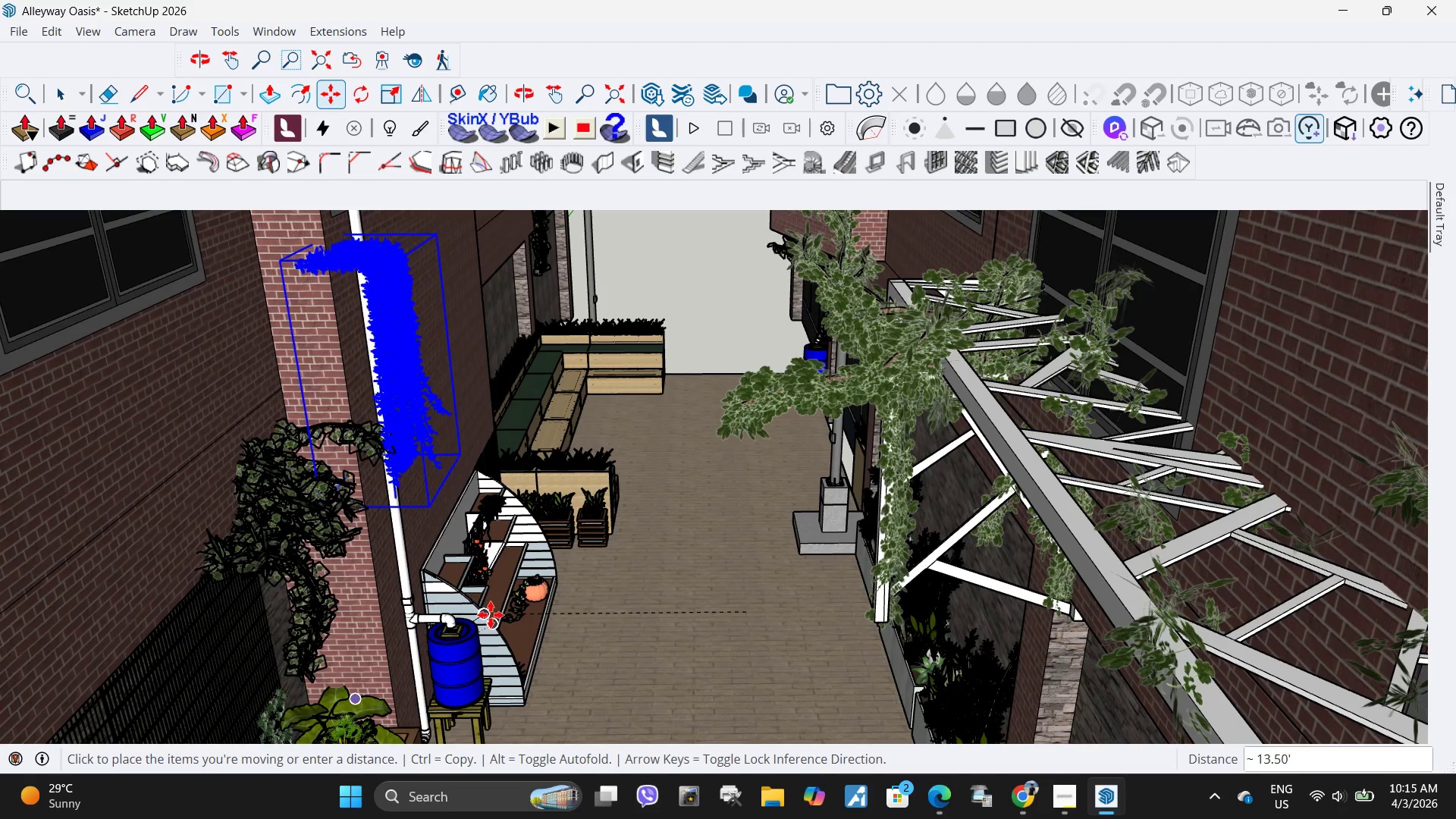 
left_click([500, 614])
 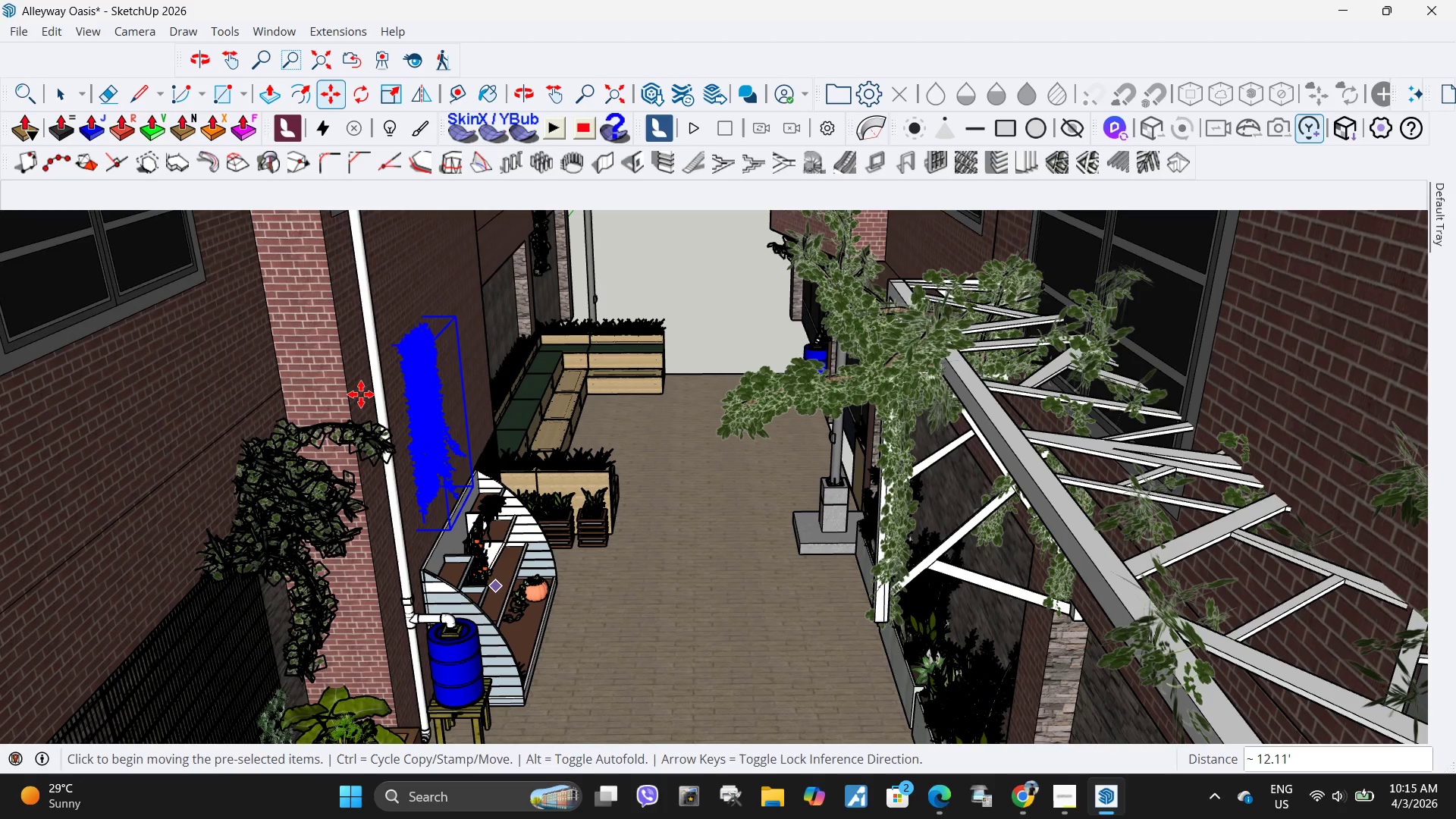 
scroll: coordinate [361, 388], scroll_direction: up, amount: 5.0
 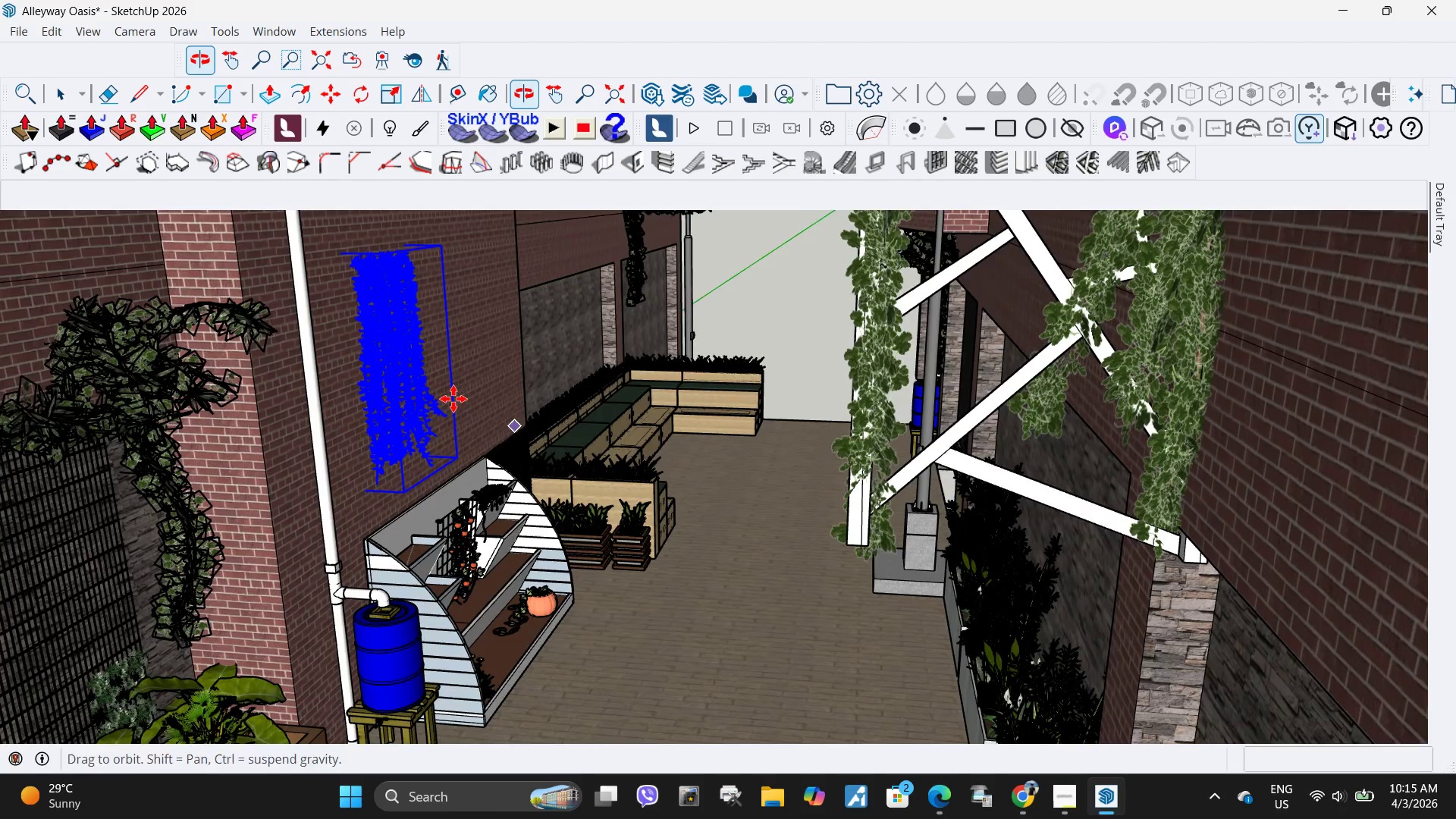 
scroll: coordinate [457, 391], scroll_direction: down, amount: 3.0
 